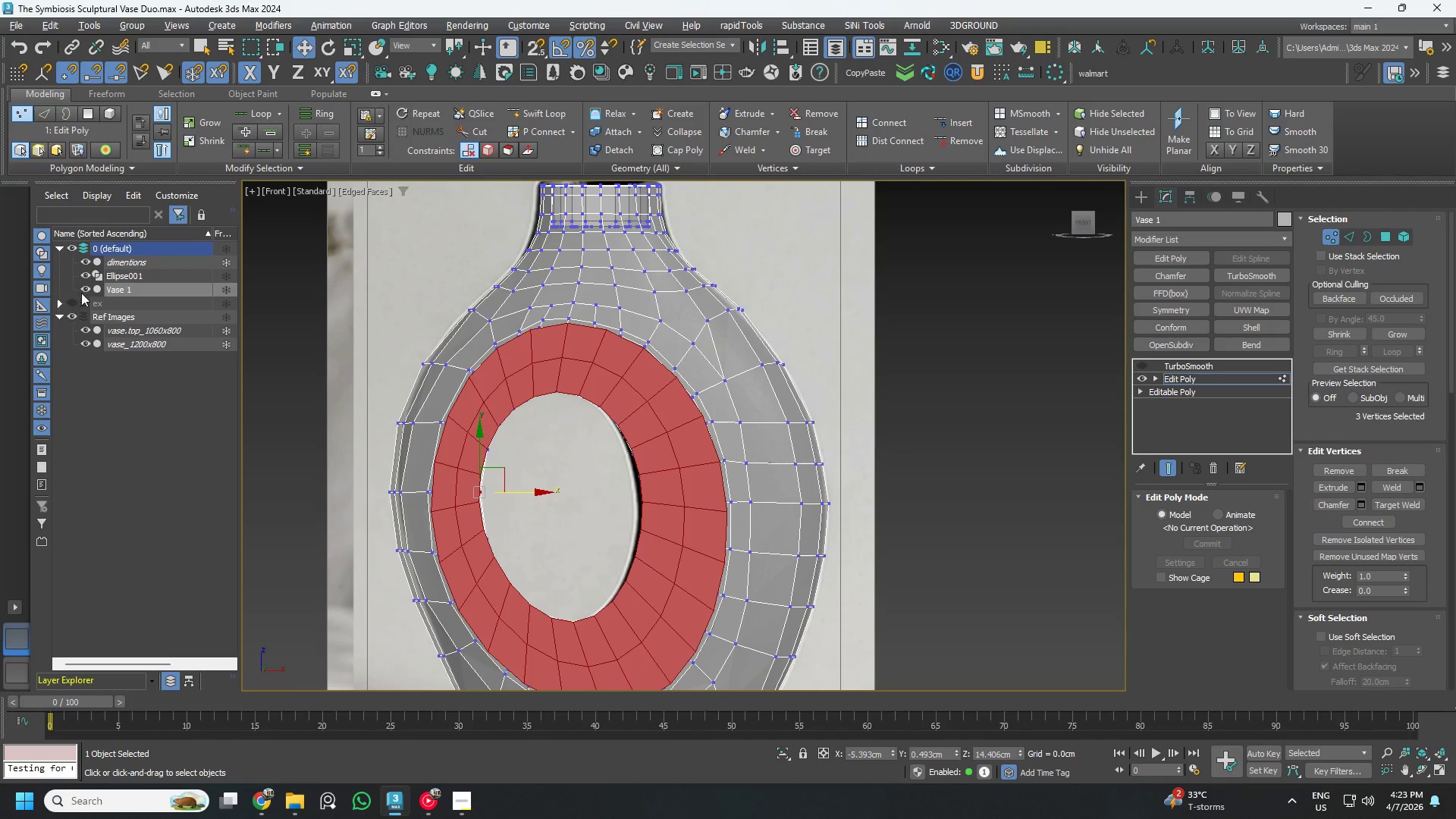 
left_click([83, 276])
 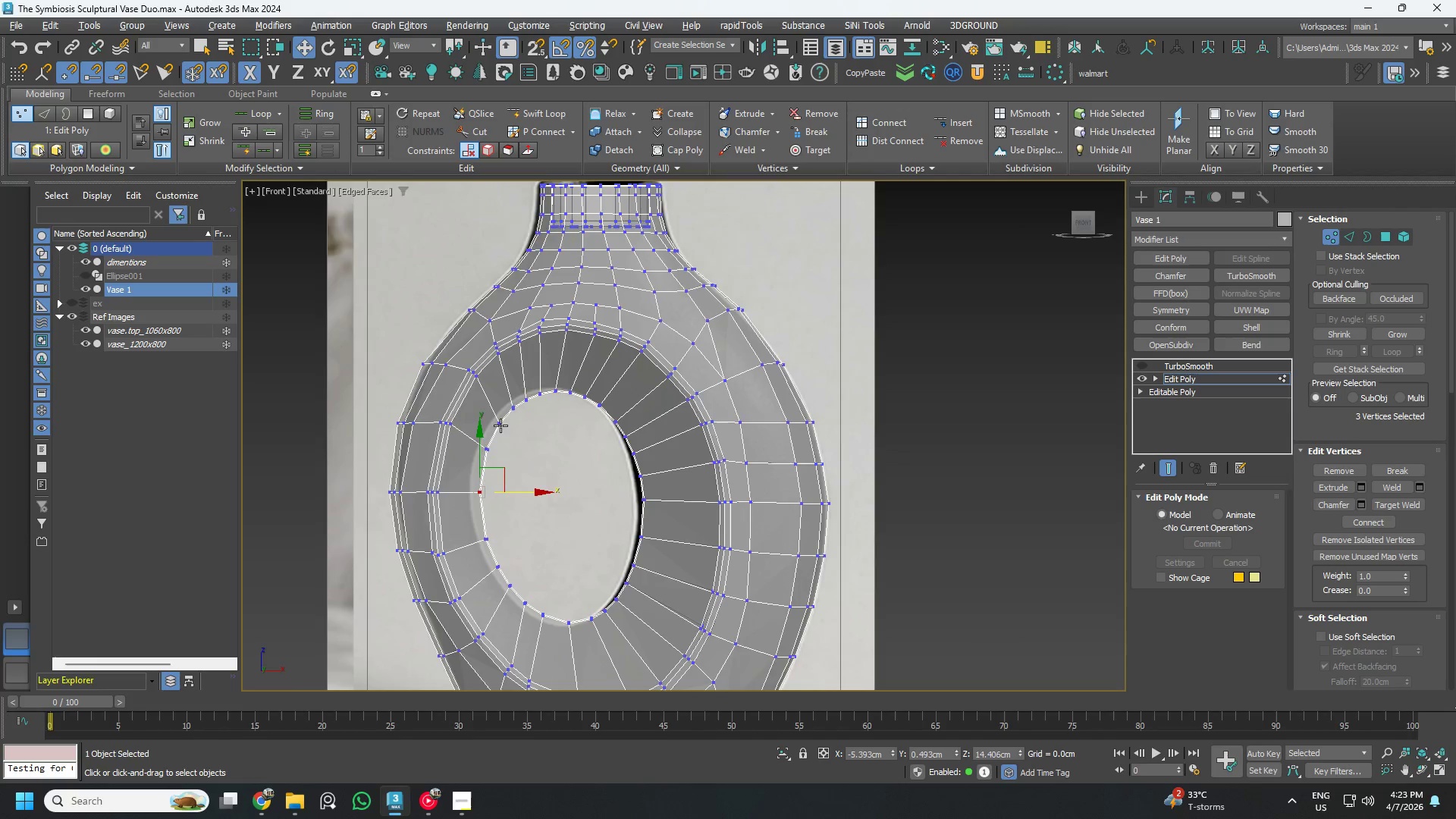 
scroll: coordinate [578, 453], scroll_direction: up, amount: 1.0
 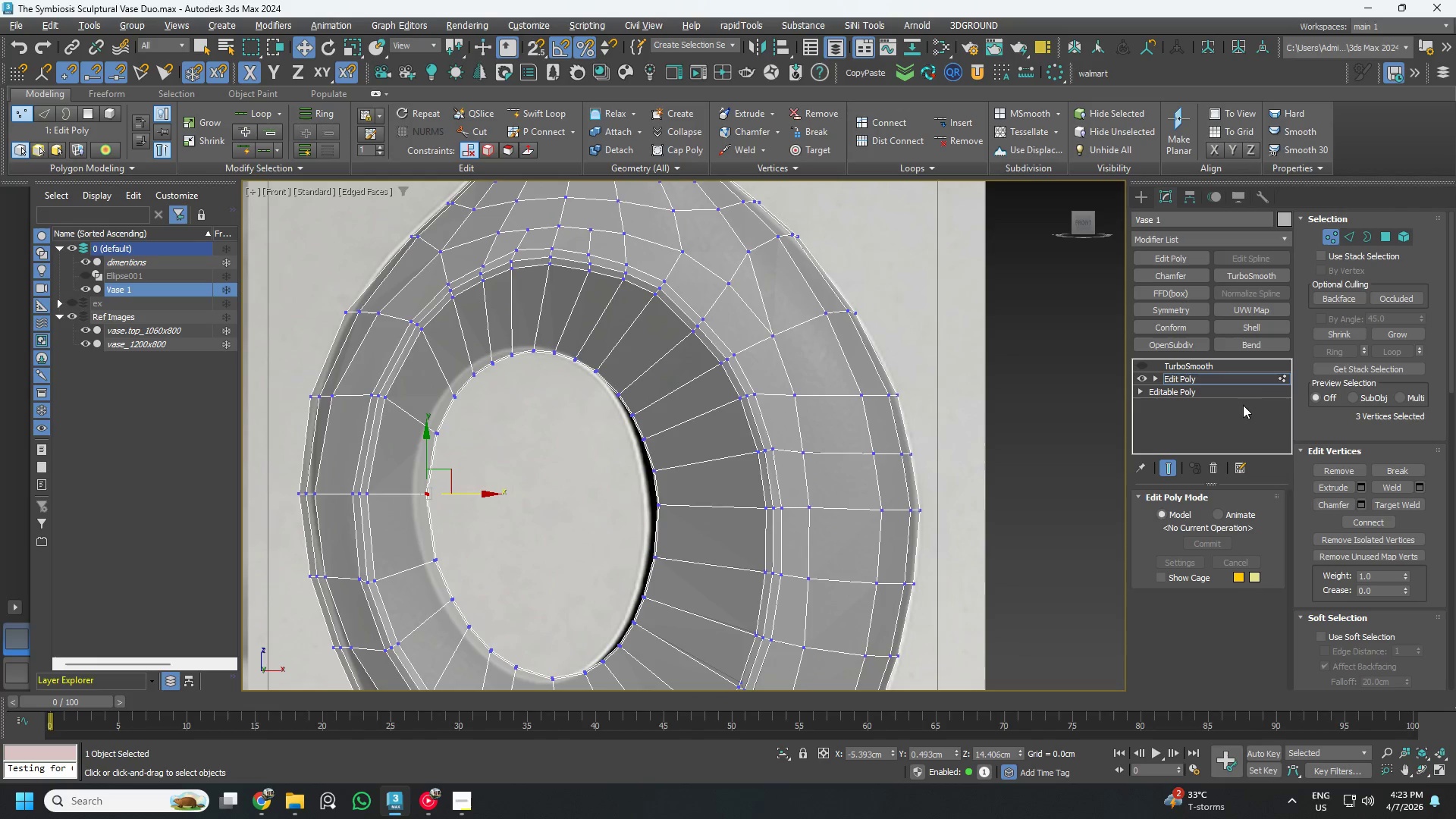 
left_click([1260, 375])
 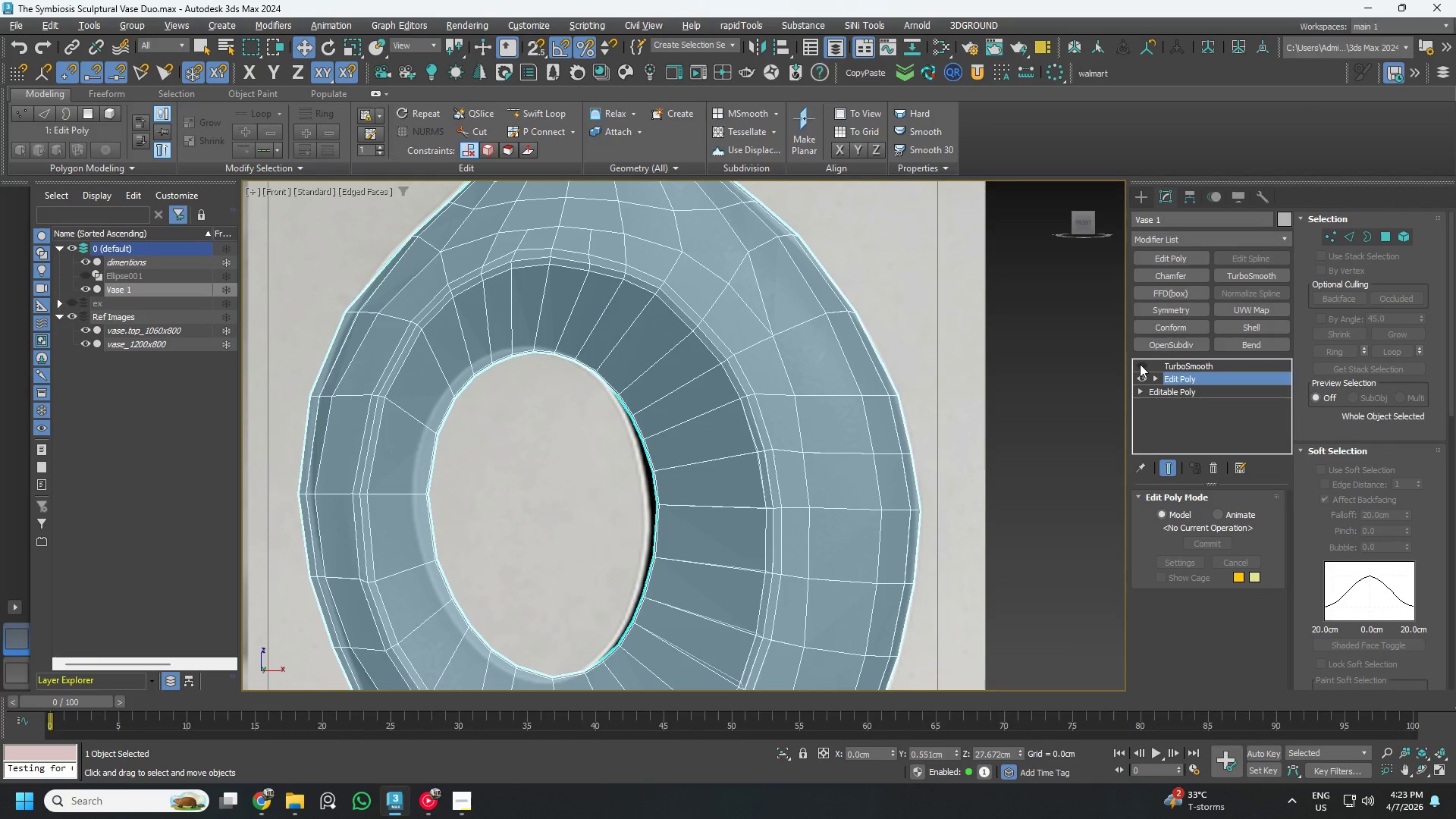 
left_click([1138, 364])
 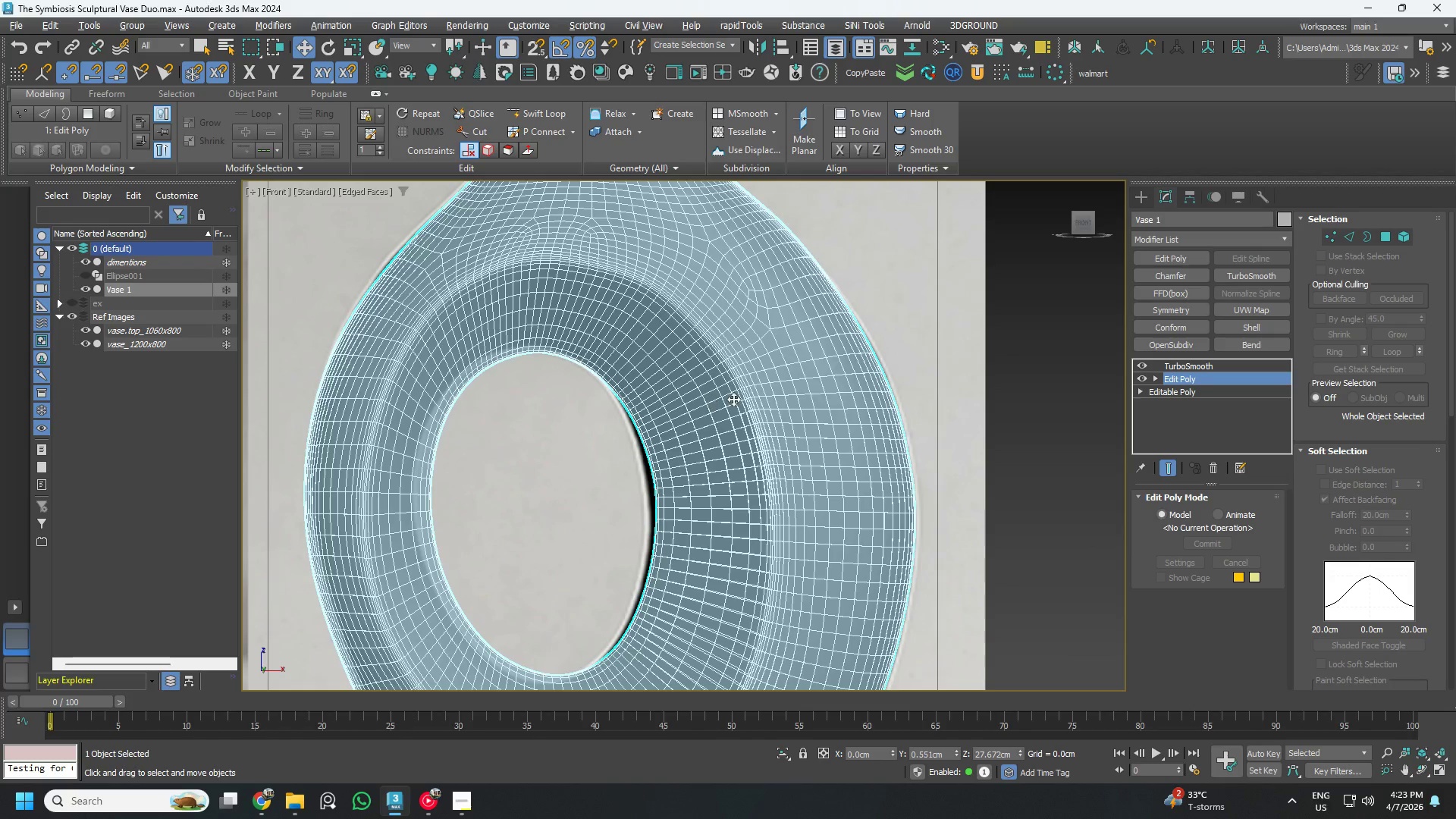 
hold_key(key=AltLeft, duration=0.8)
 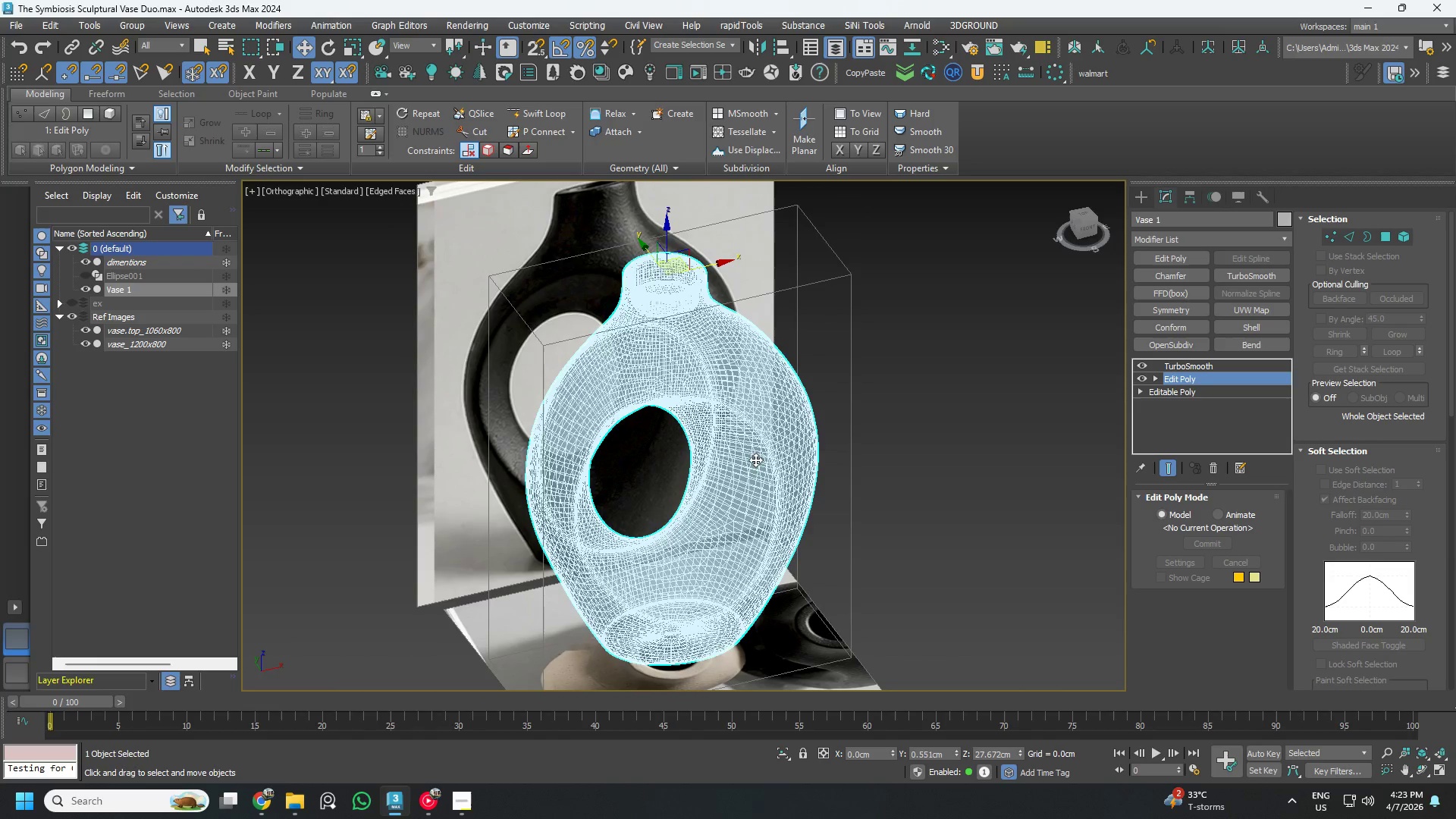 
scroll: coordinate [727, 422], scroll_direction: down, amount: 2.0
 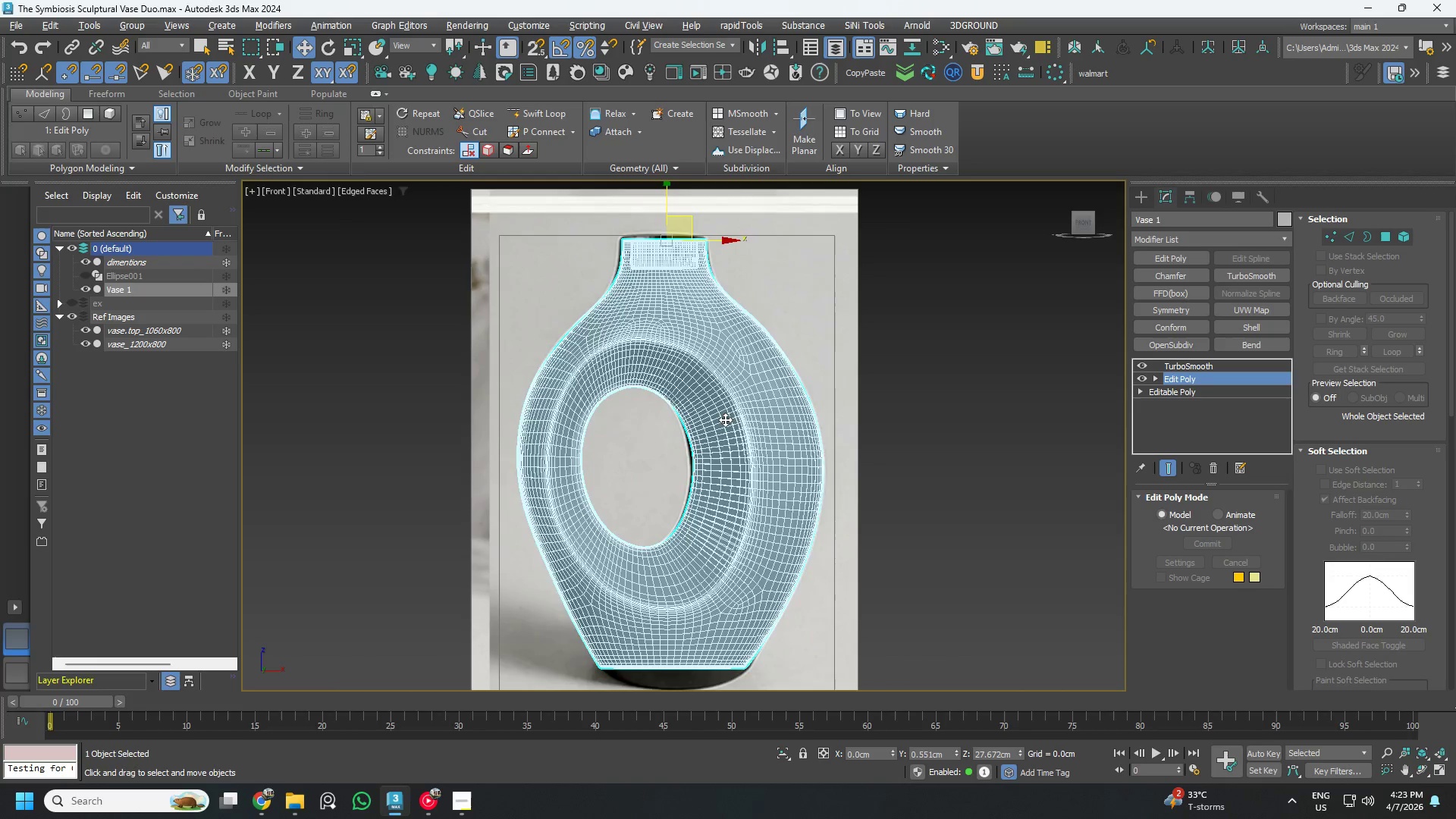 
key(Alt+AltLeft)
 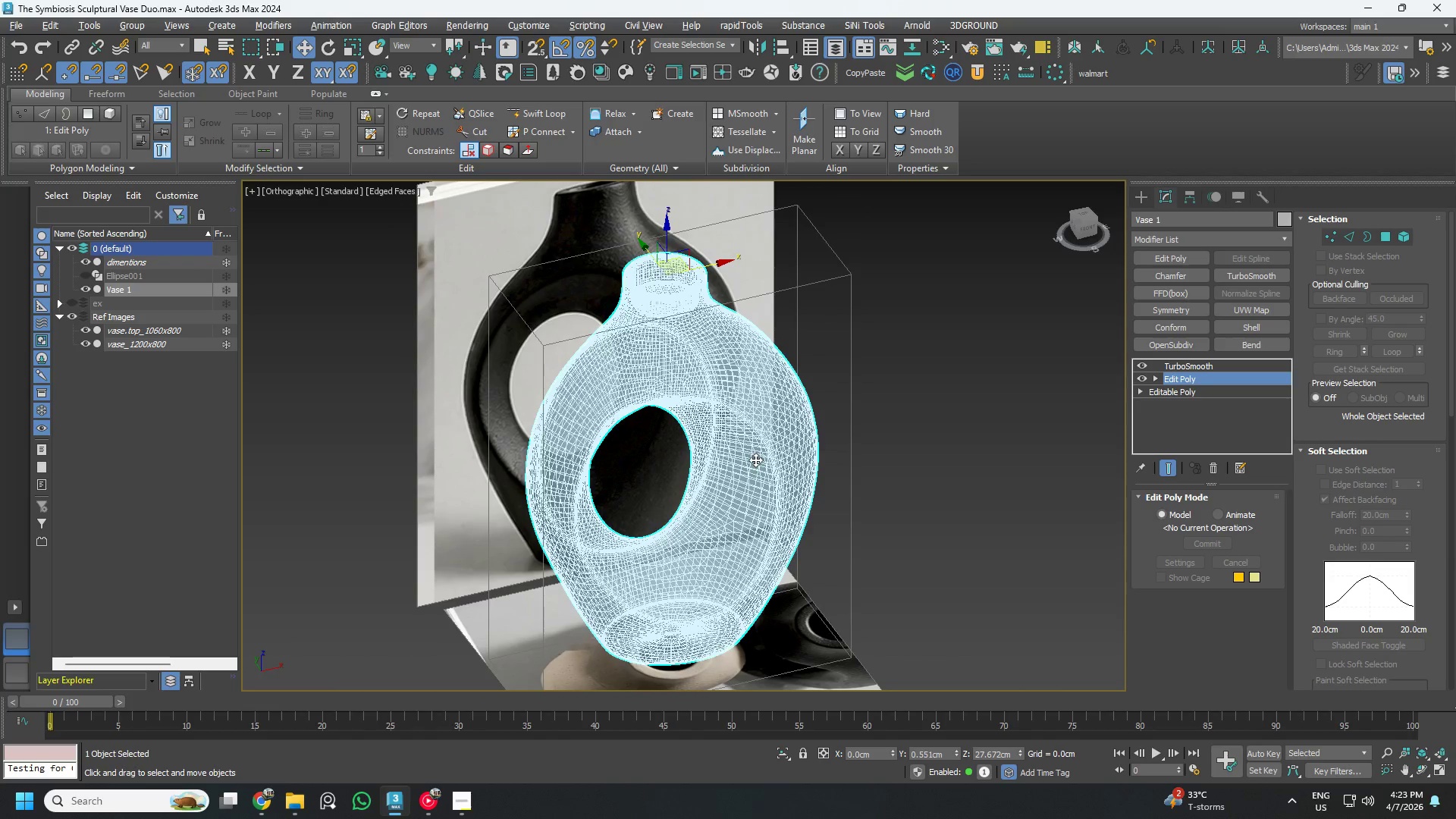 
key(Alt+X)
 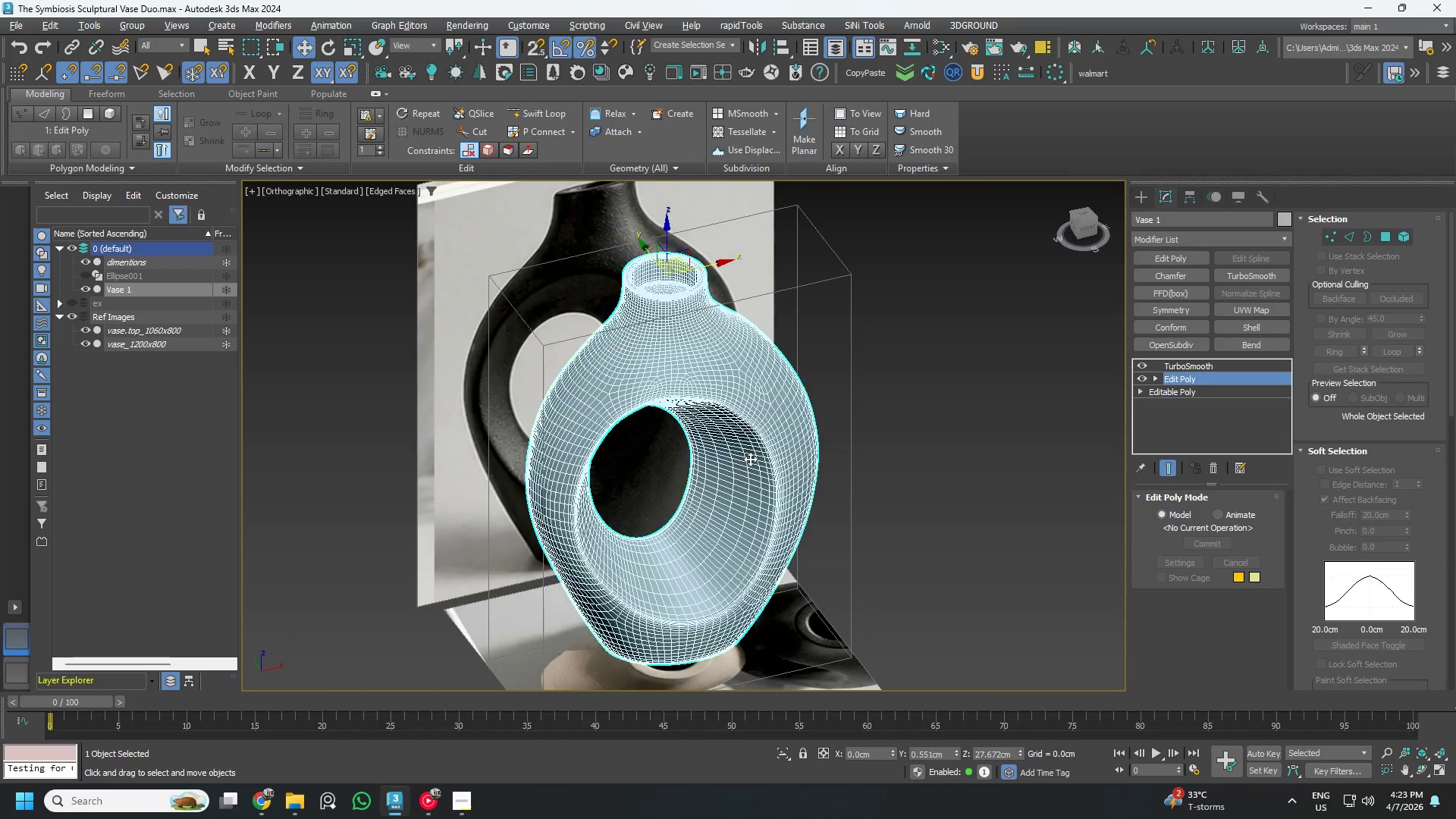 
hold_key(key=AltLeft, duration=1.5)
 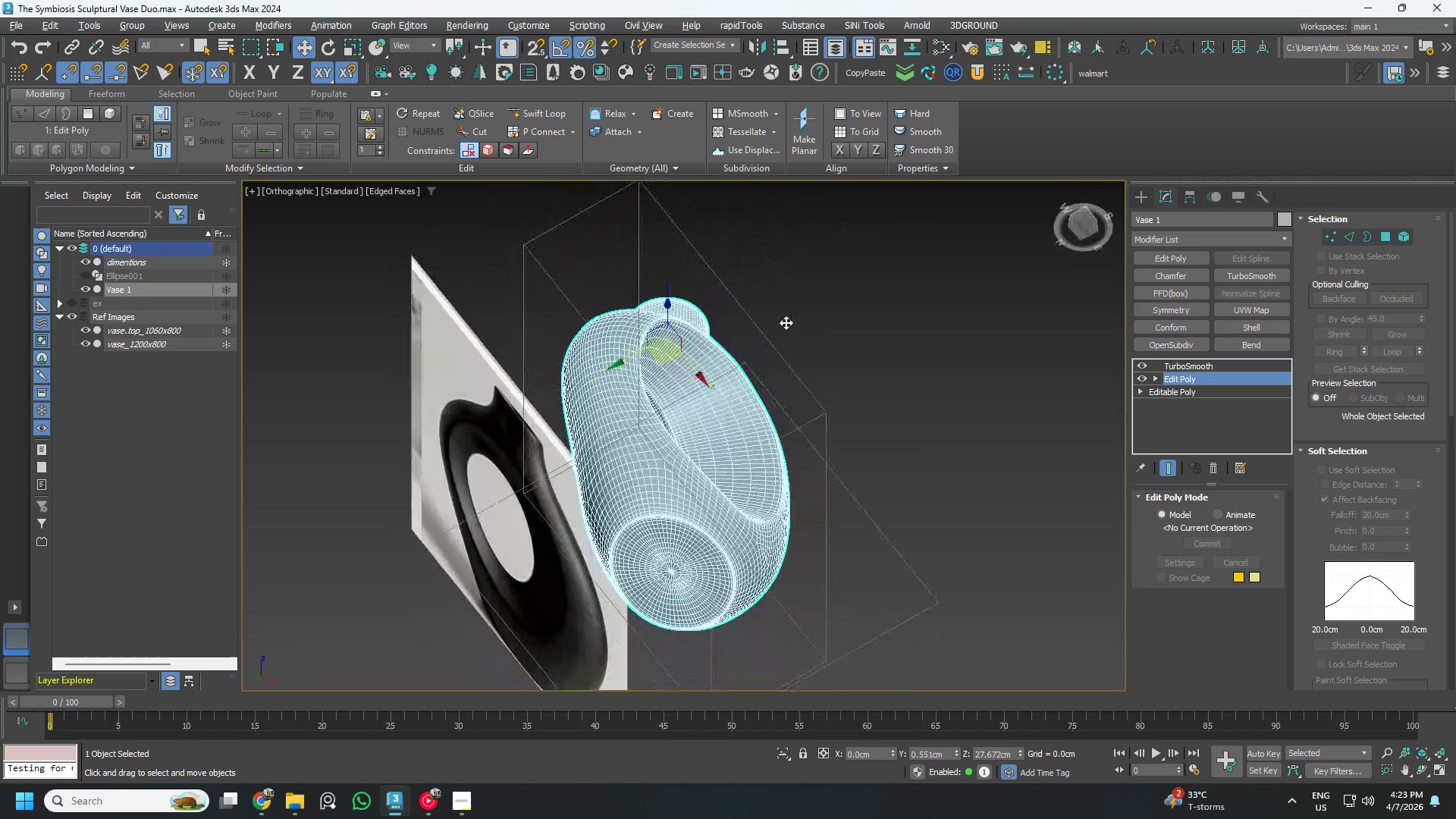 
hold_key(key=AltLeft, duration=1.5)
 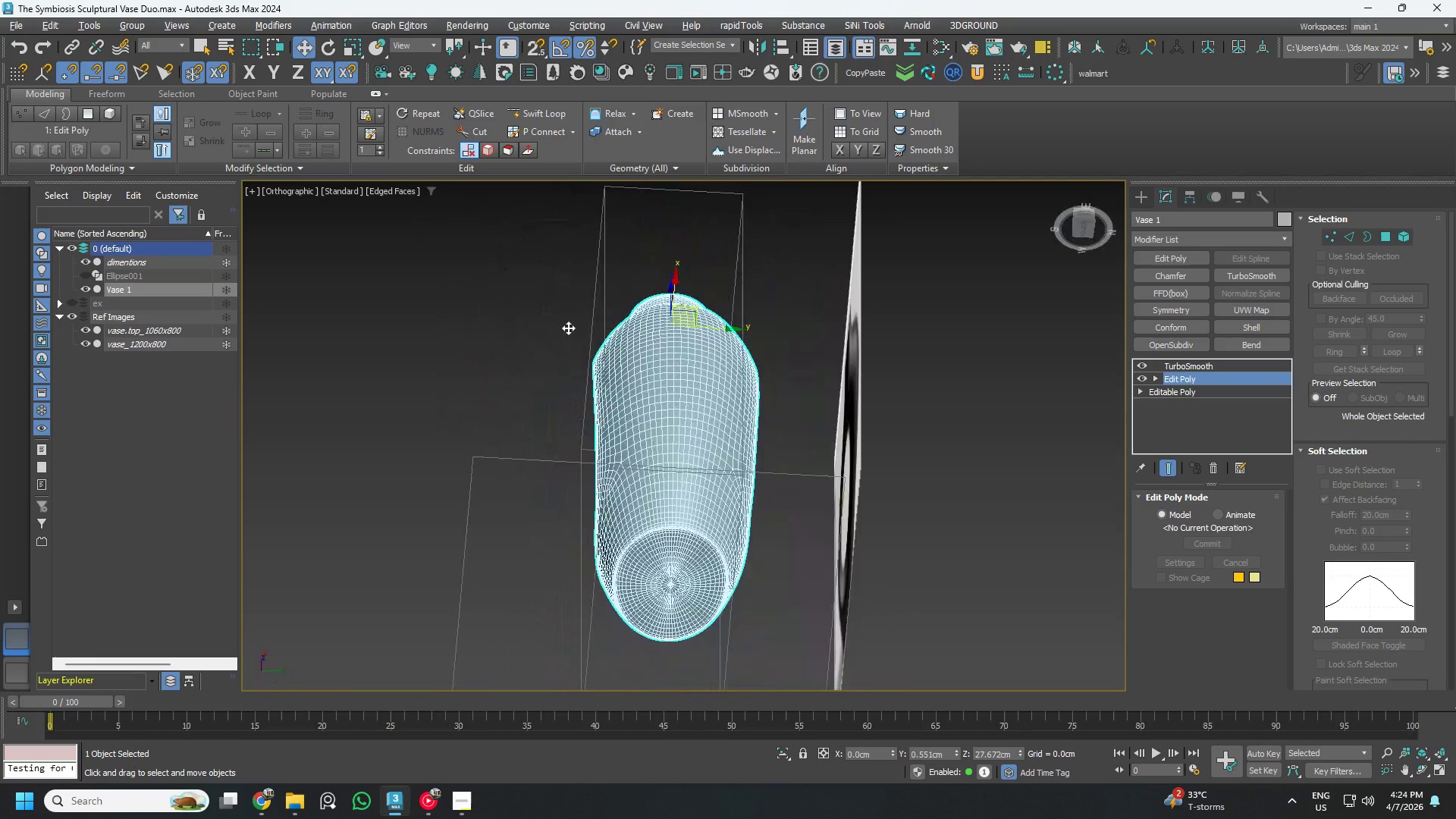 
hold_key(key=AltLeft, duration=1.53)
 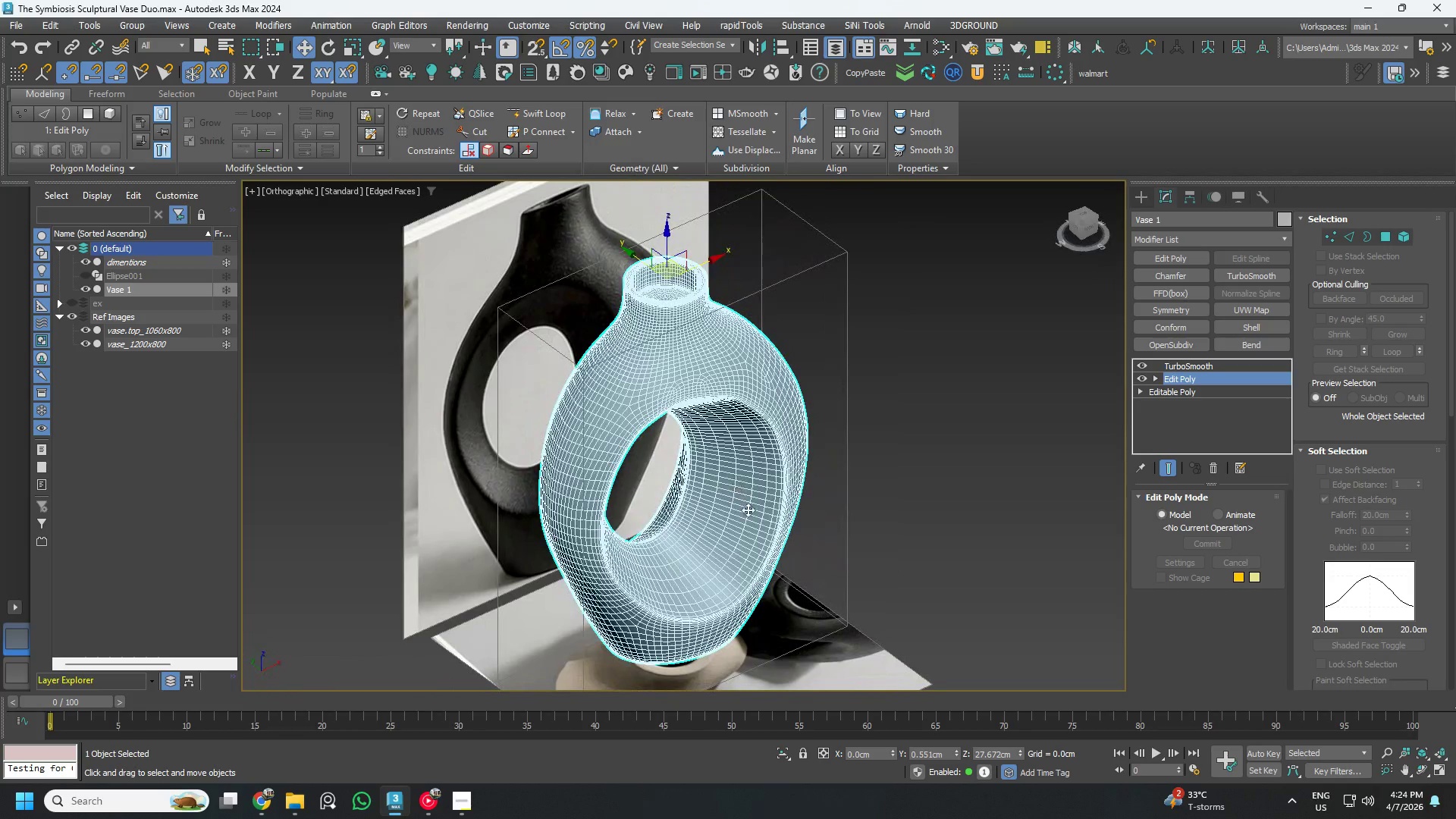 
key(Alt+AltLeft)
 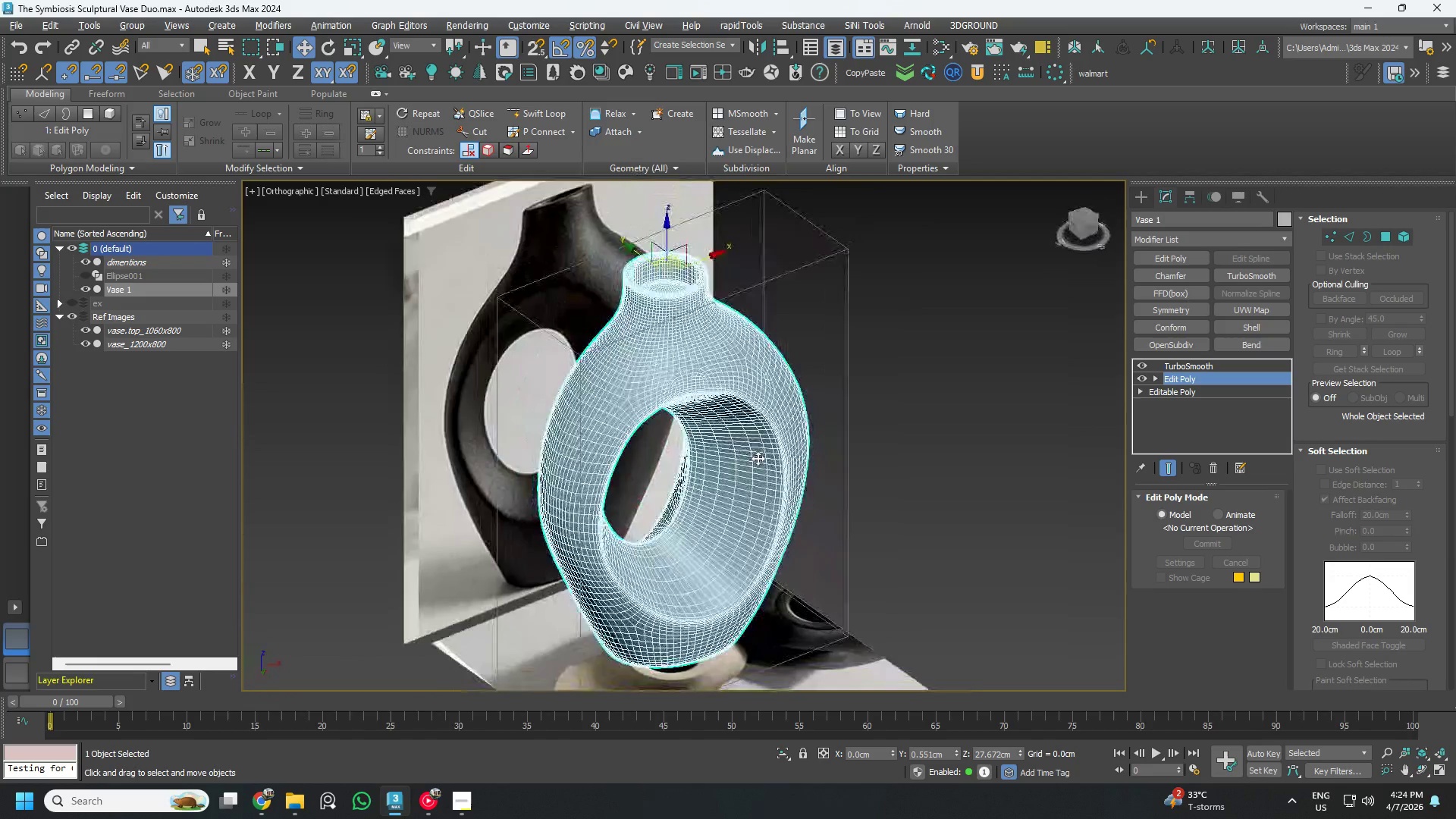 
key(Alt+AltLeft)
 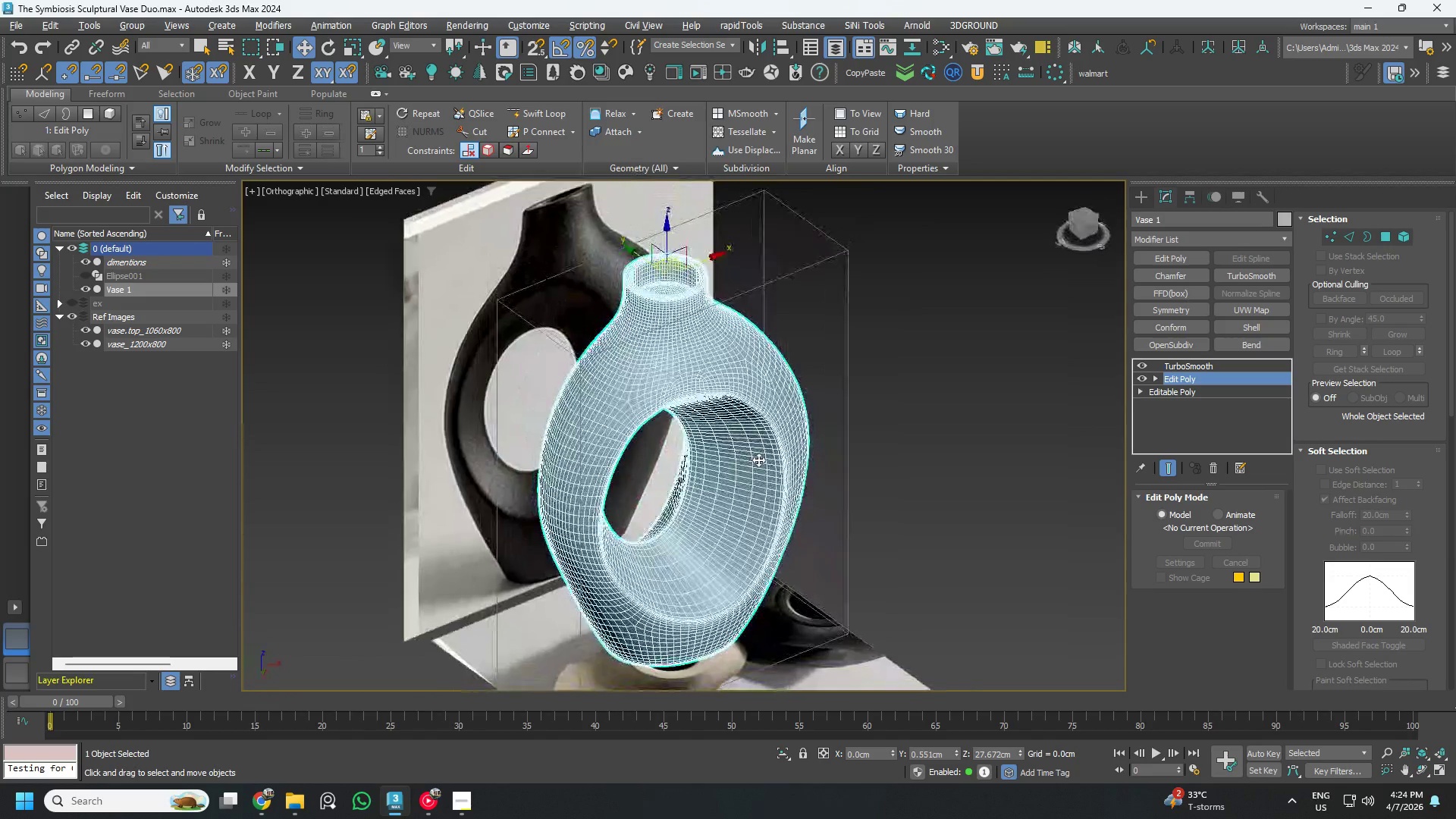 
key(Alt+AltLeft)
 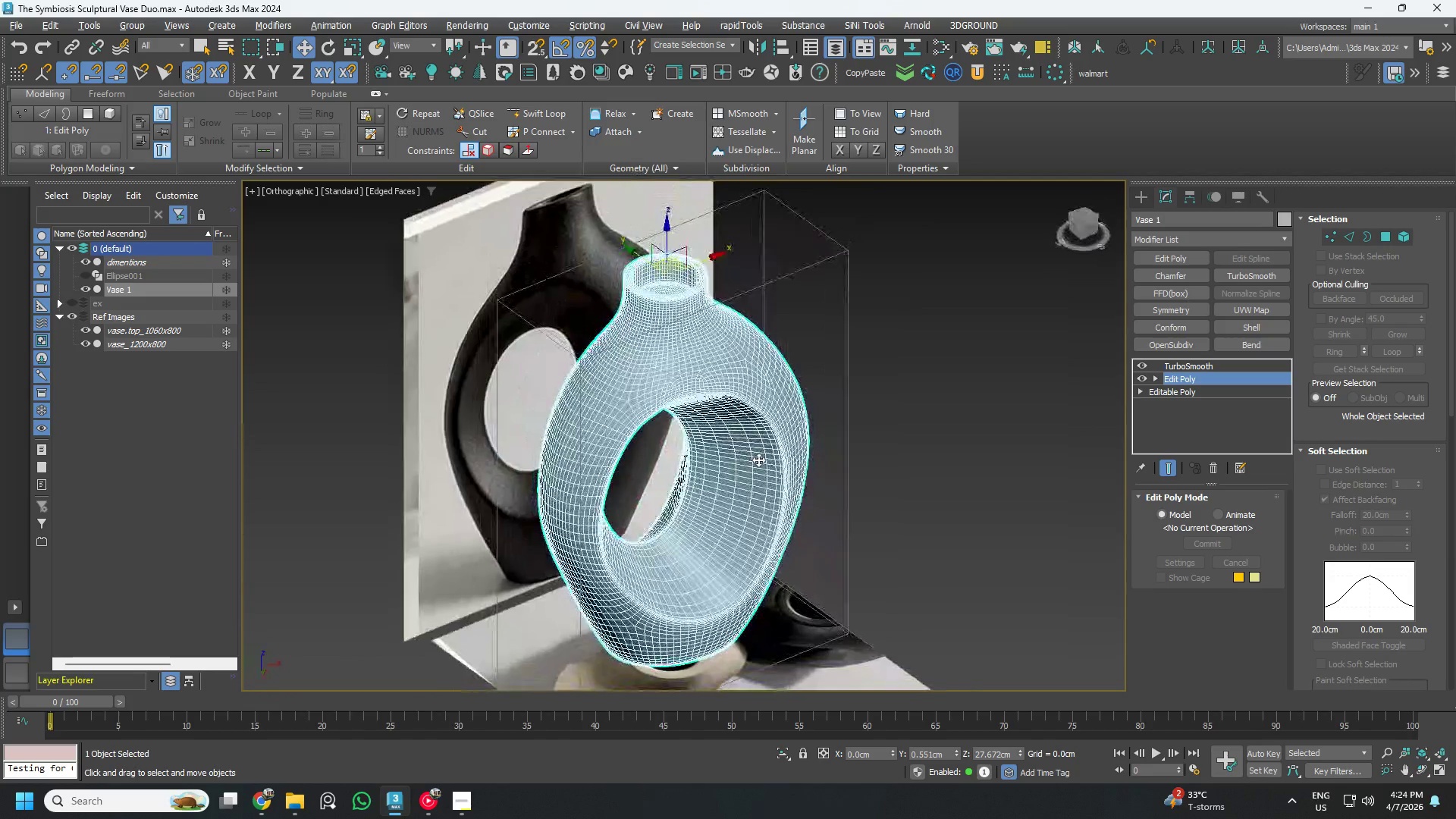 
key(Alt+AltLeft)
 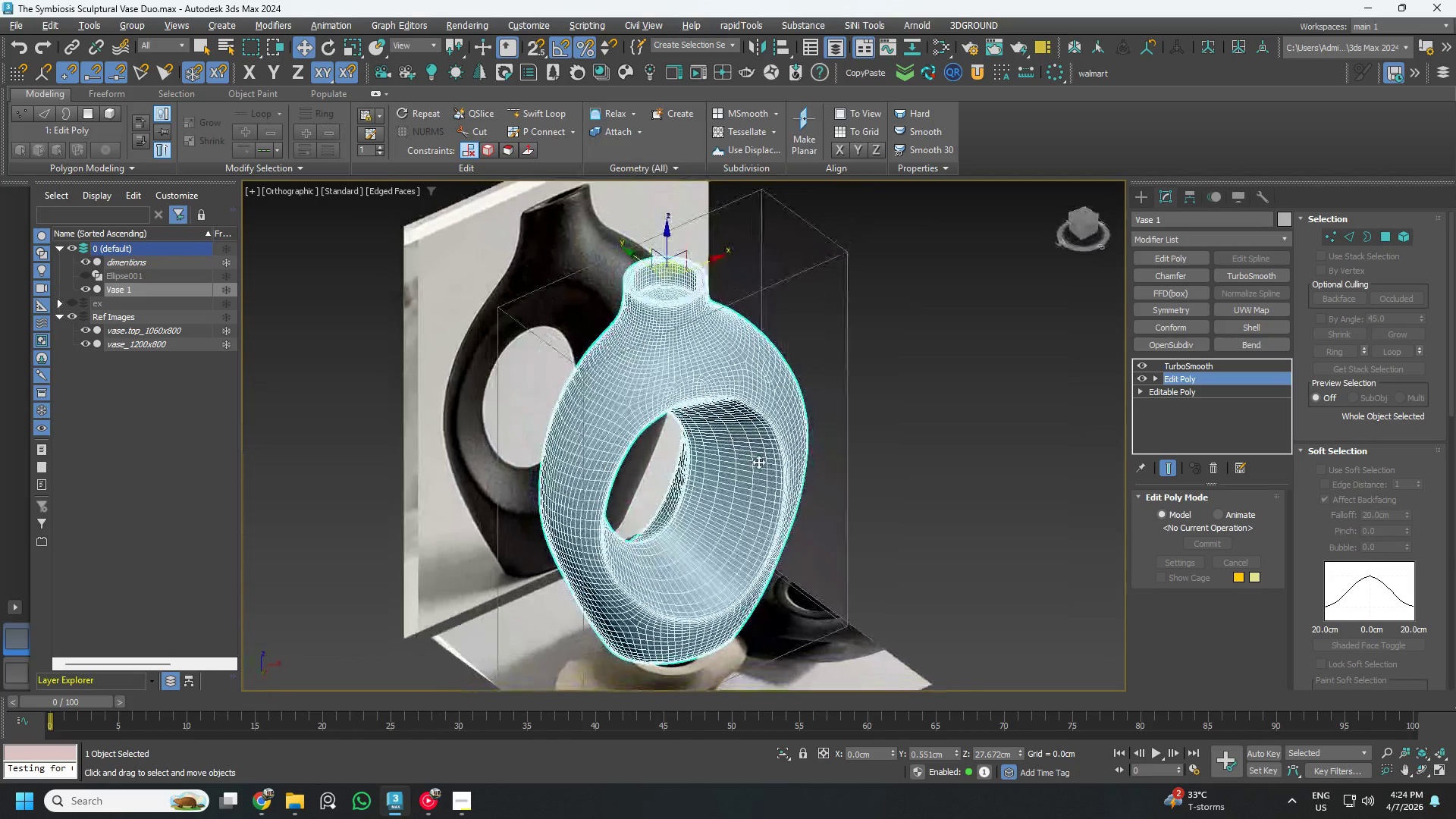 
key(Alt+AltLeft)
 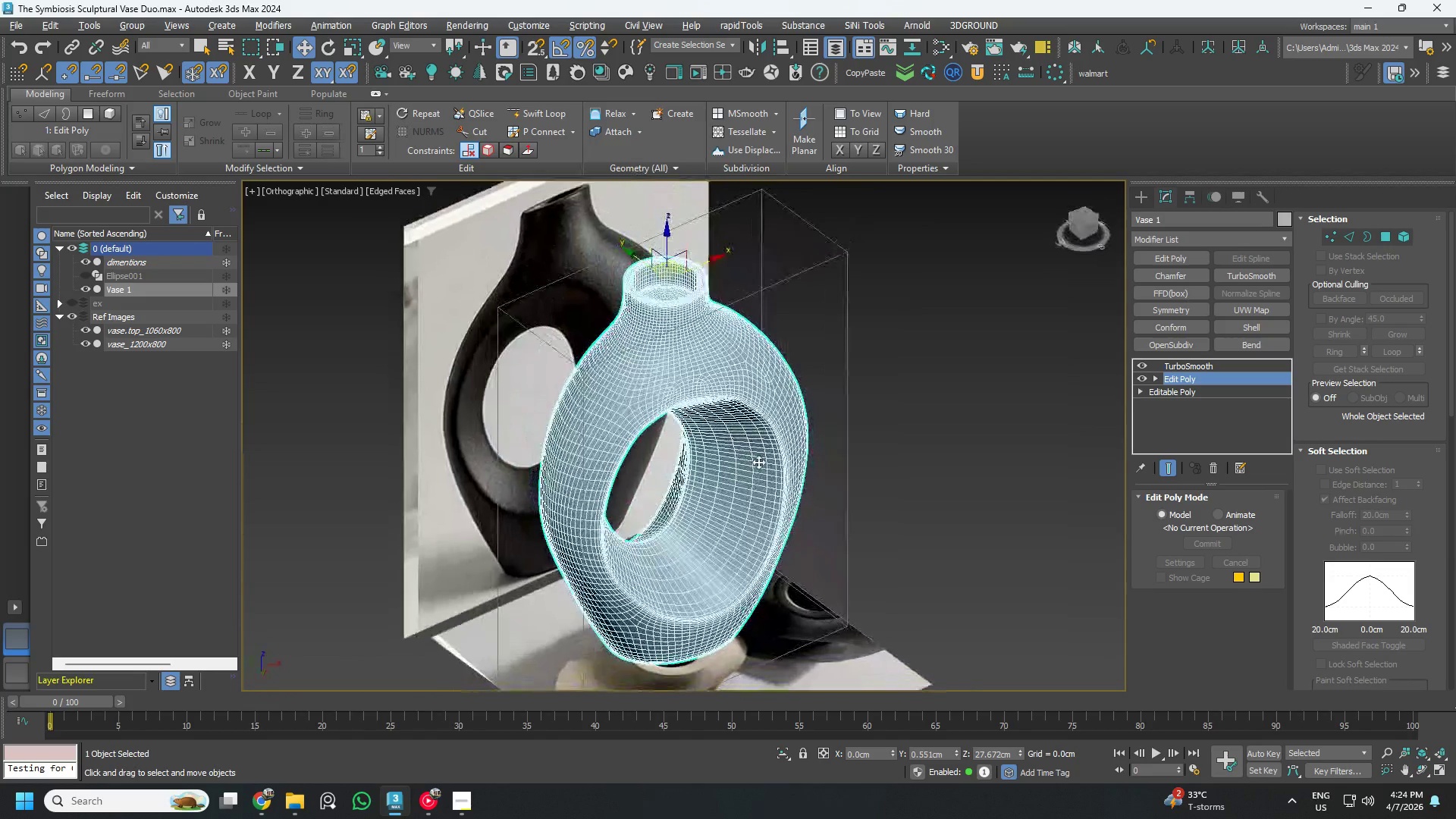 
key(Alt+AltLeft)
 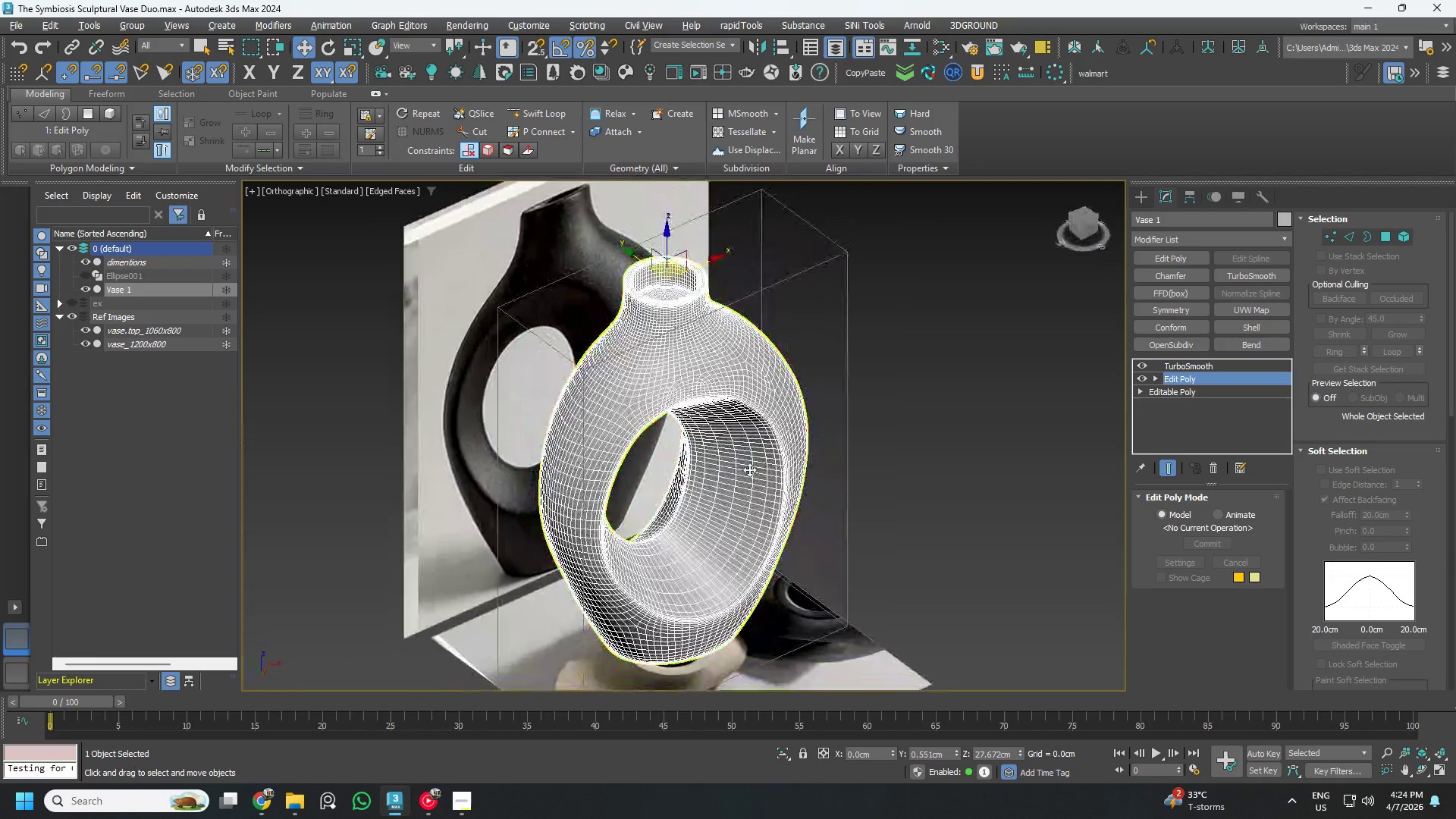 
key(Alt+AltLeft)
 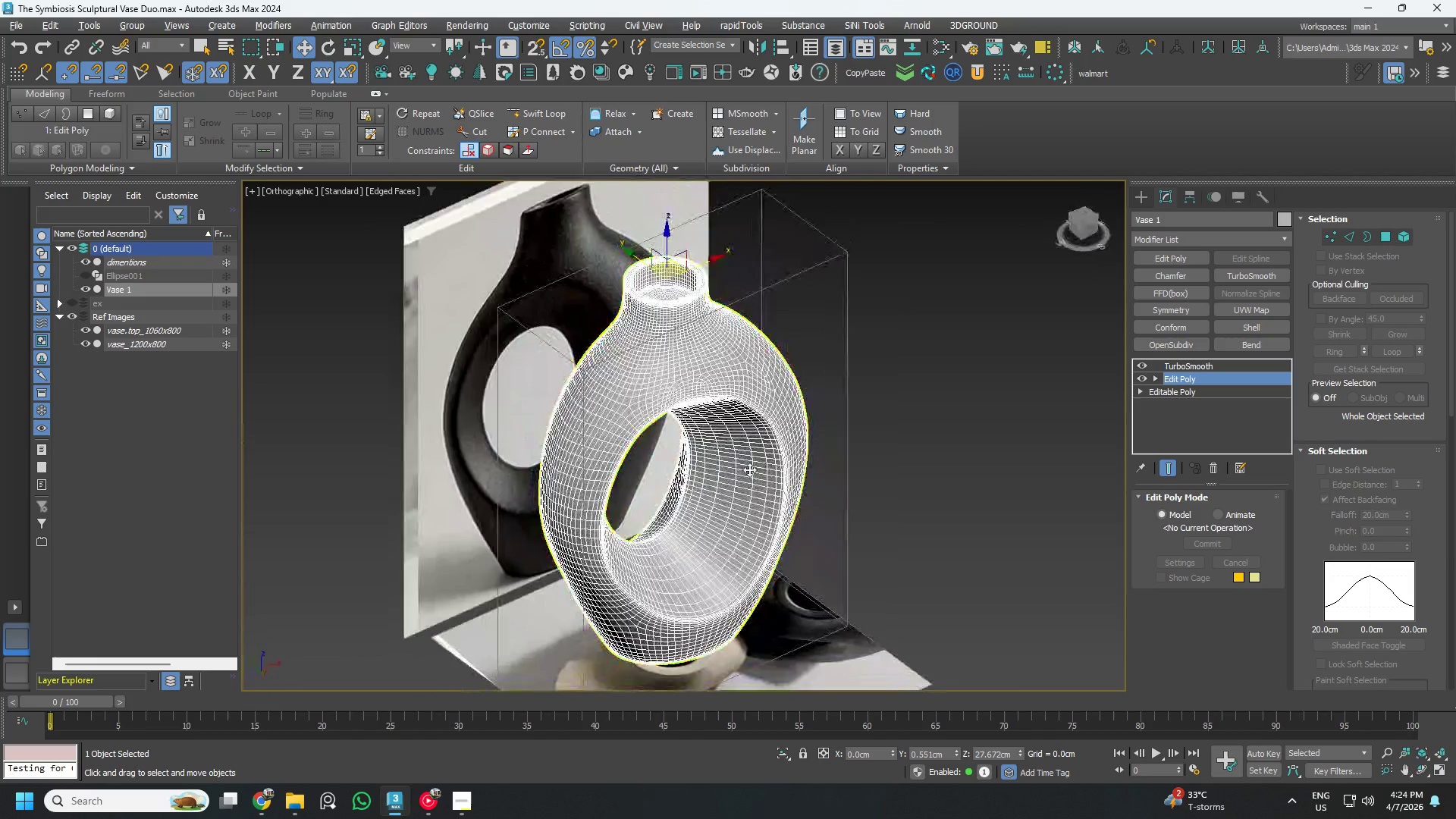 
key(Alt+AltLeft)
 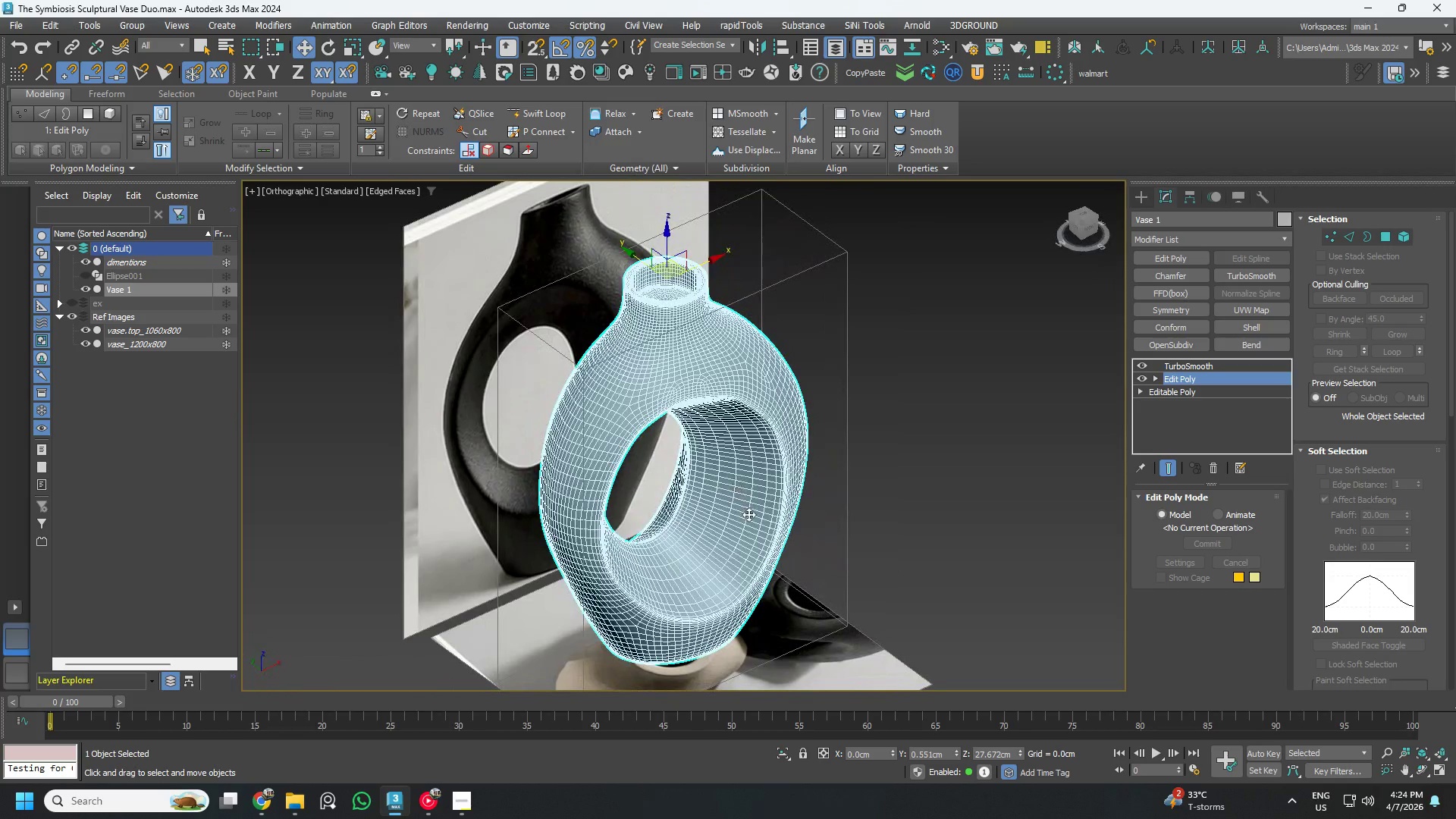 
hold_key(key=AltLeft, duration=0.66)
 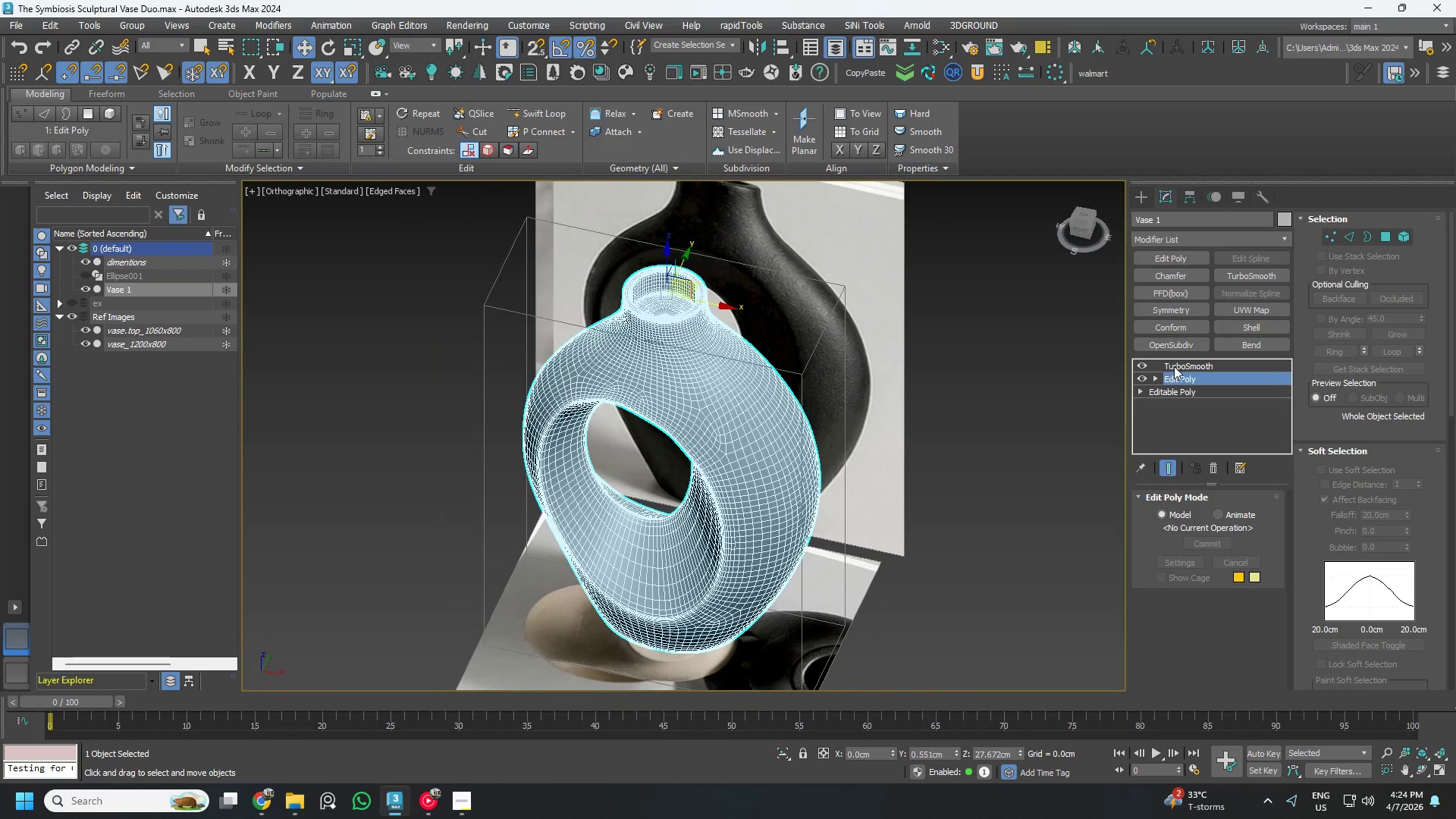 
left_click([1175, 366])
 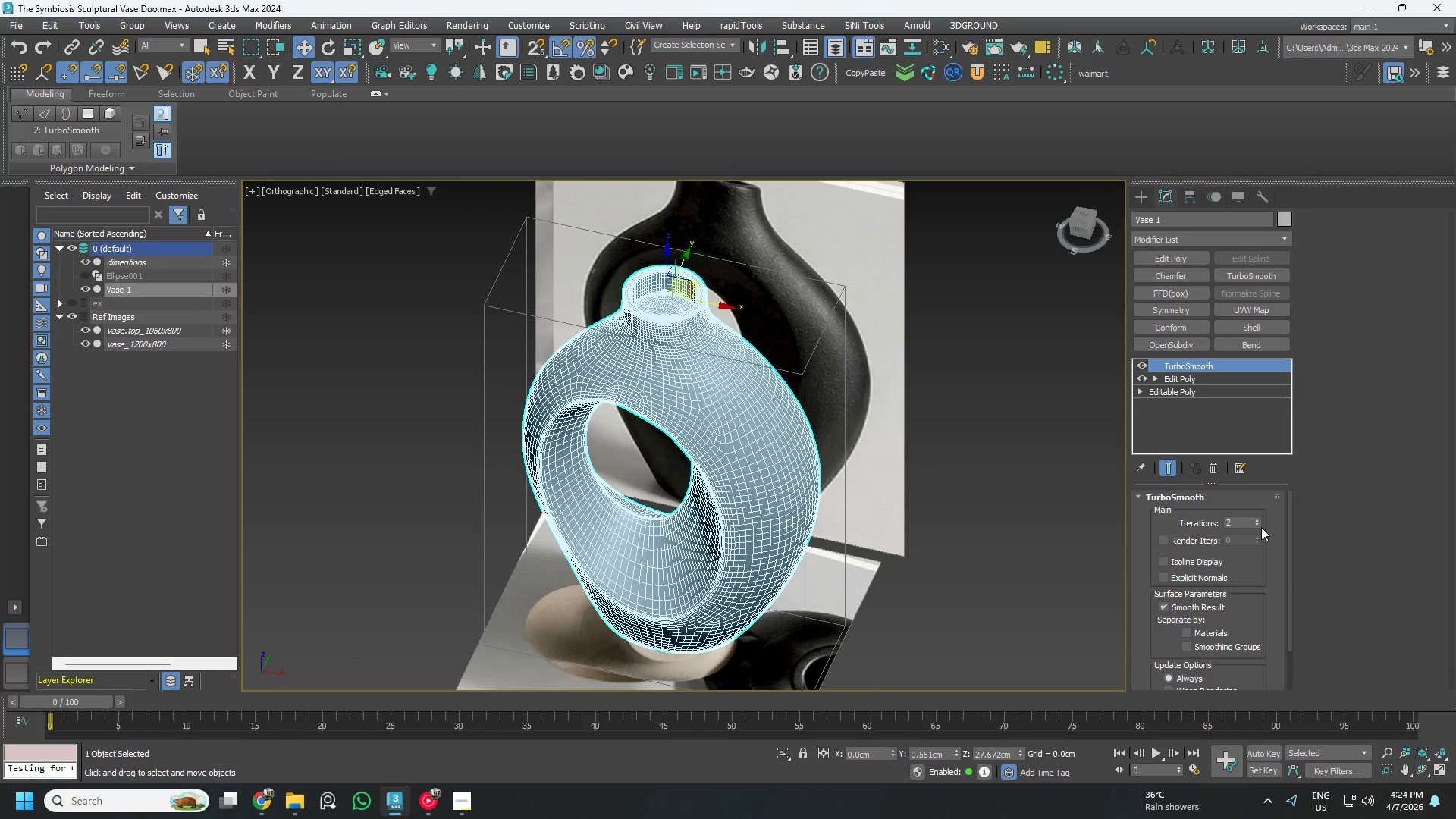 
left_click([1258, 527])
 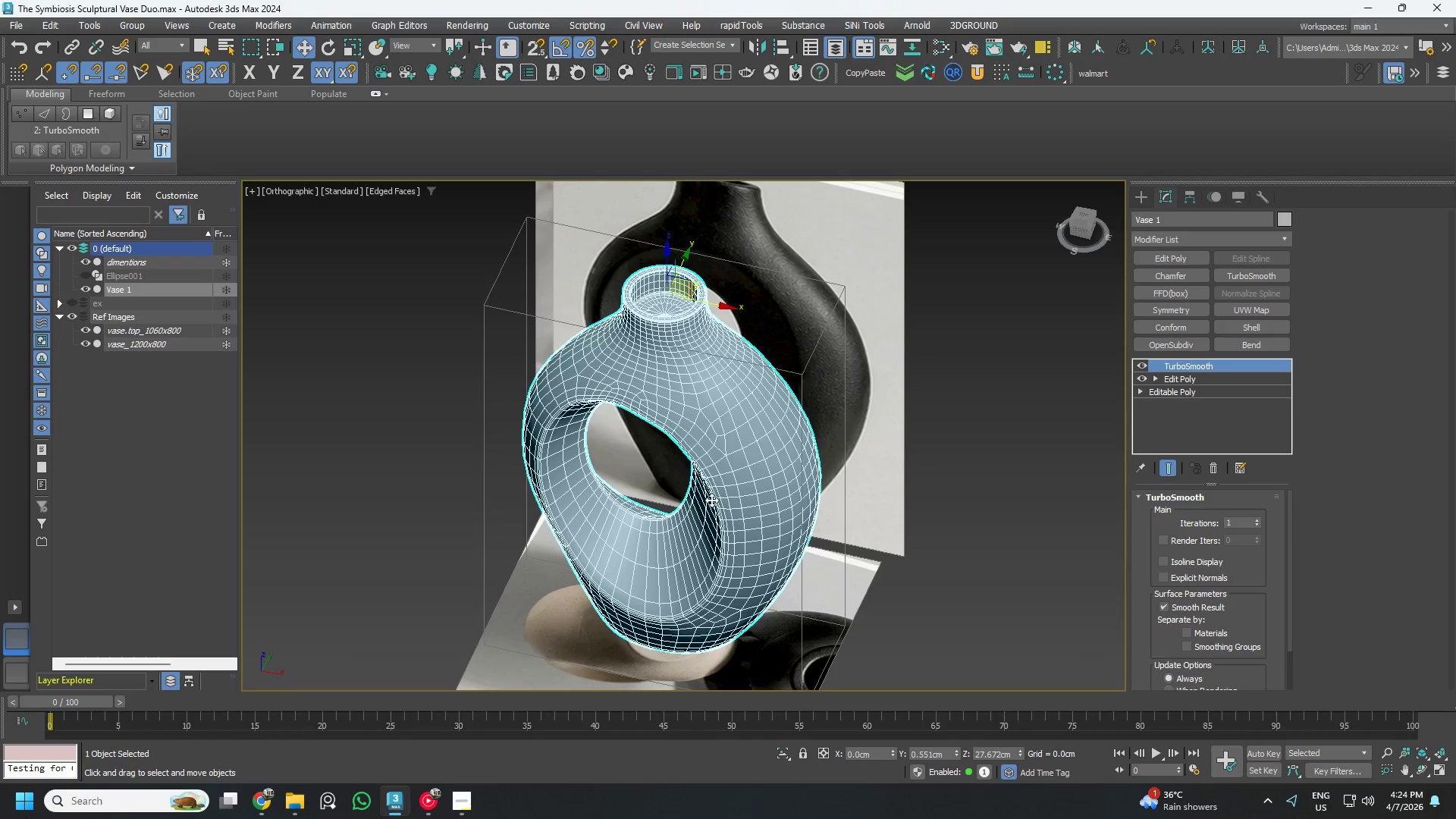 
hold_key(key=AltLeft, duration=0.73)
 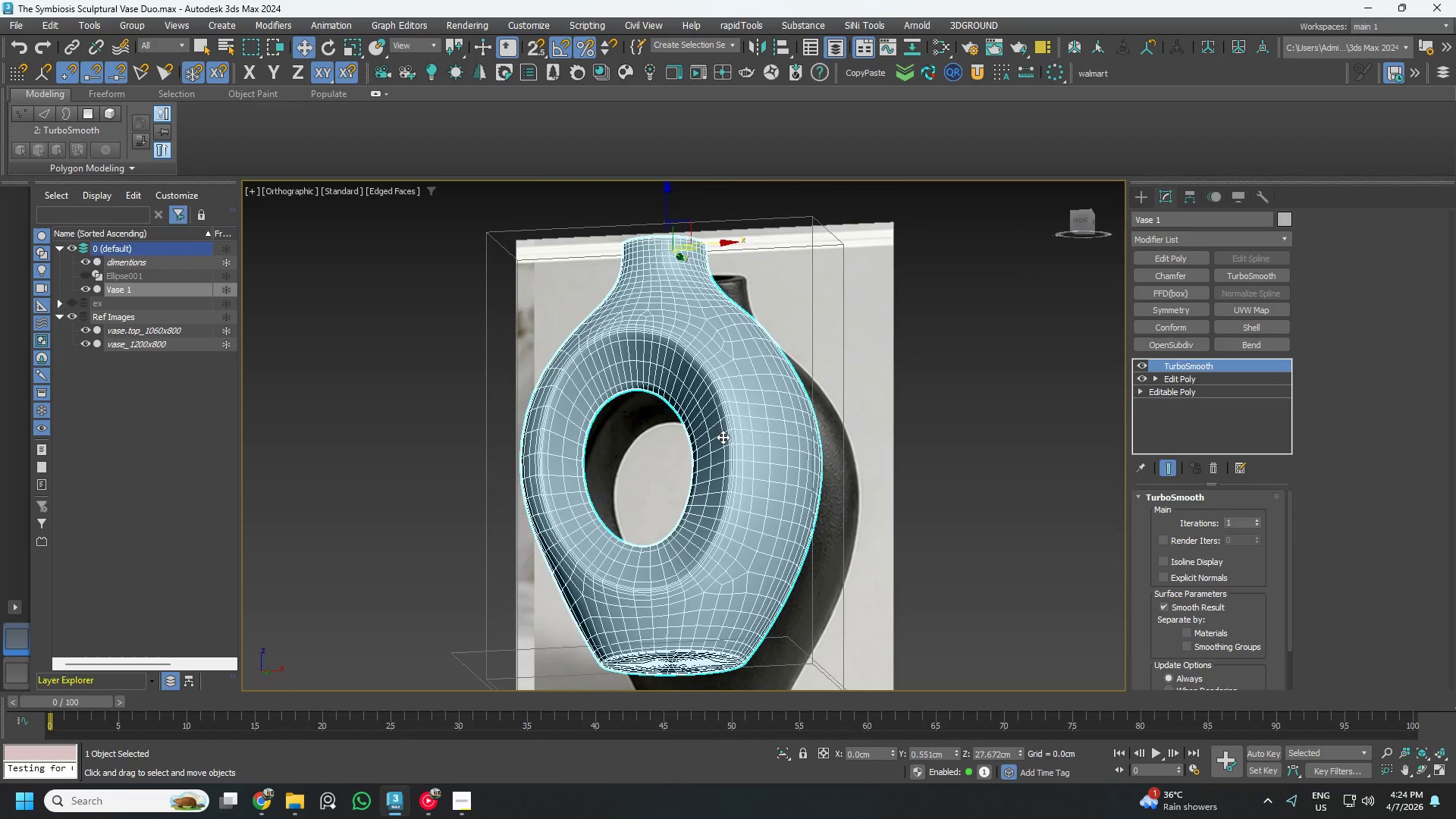 
key(Control+ControlLeft)
 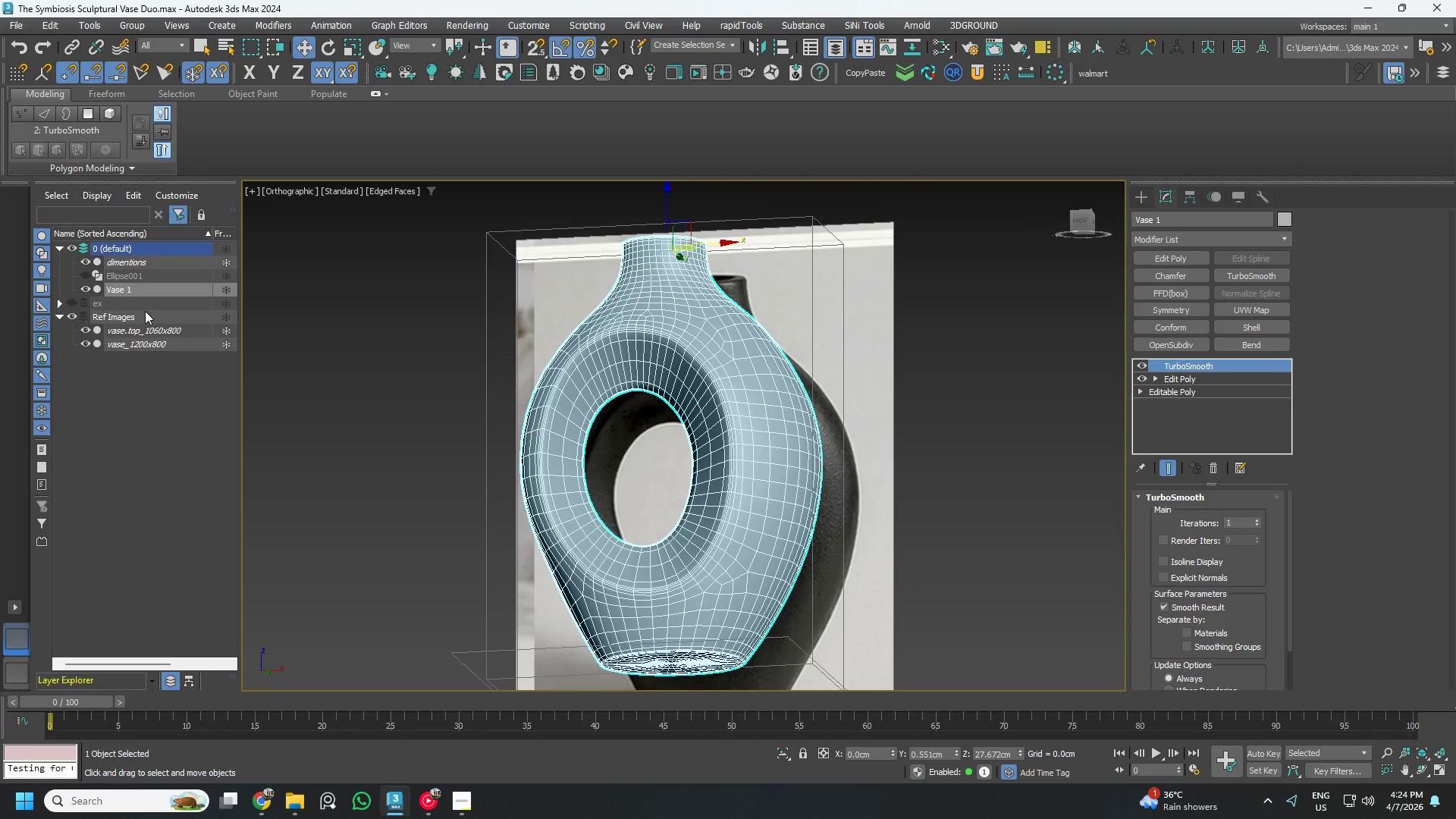 
hold_key(key=AltLeft, duration=0.73)
 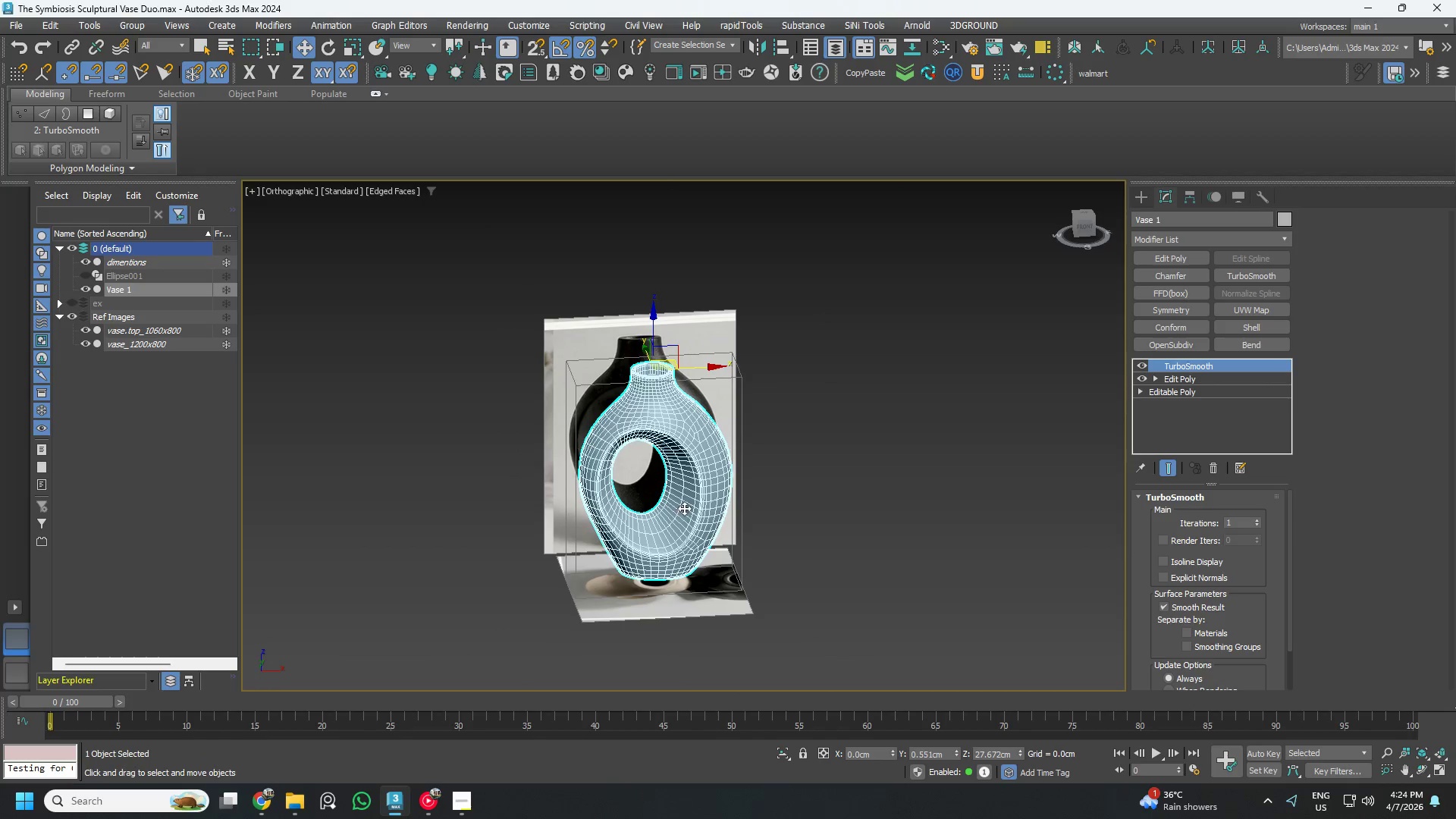 
scroll: coordinate [641, 485], scroll_direction: down, amount: 2.0
 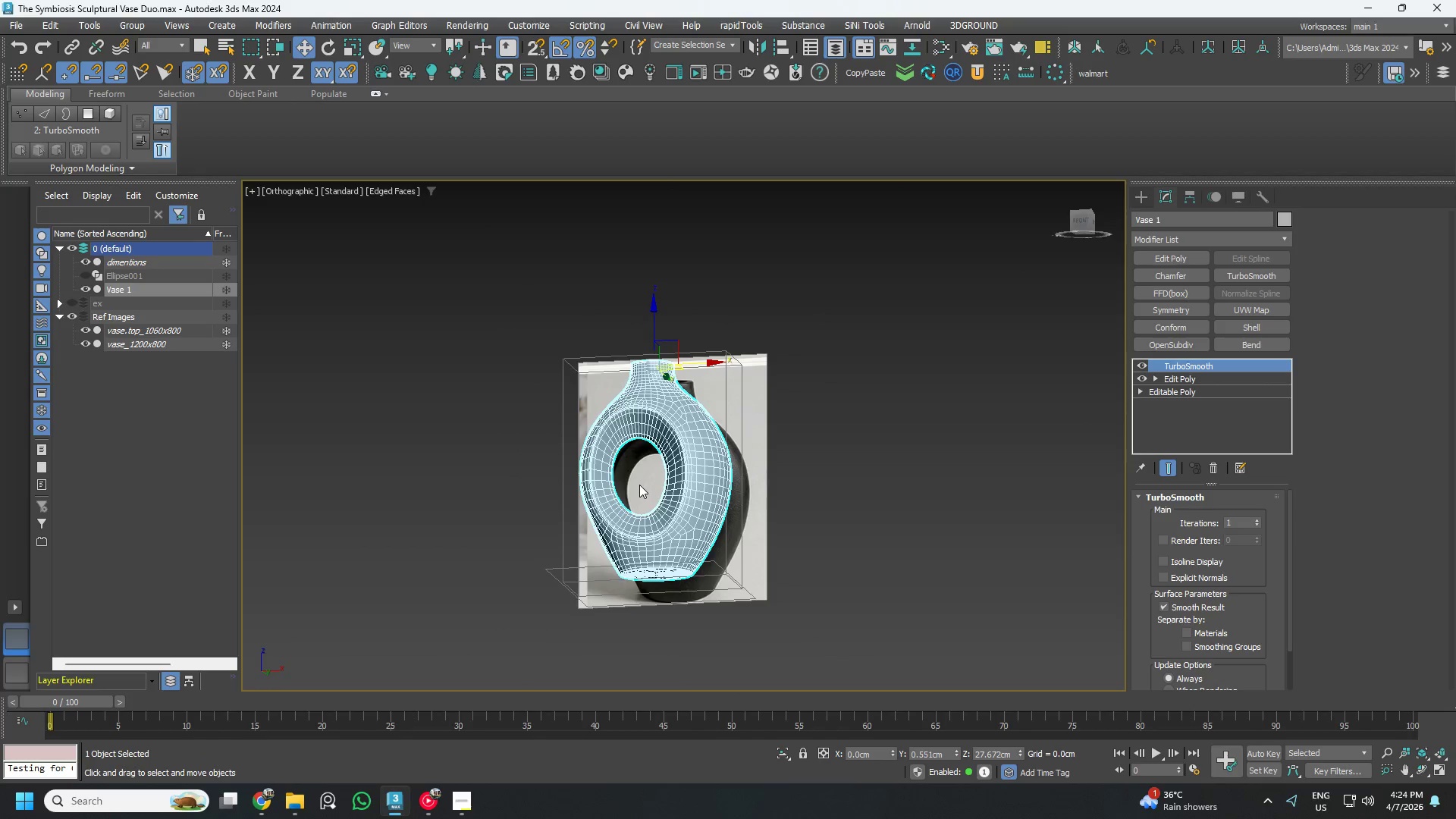 
hold_key(key=AltLeft, duration=1.5)
 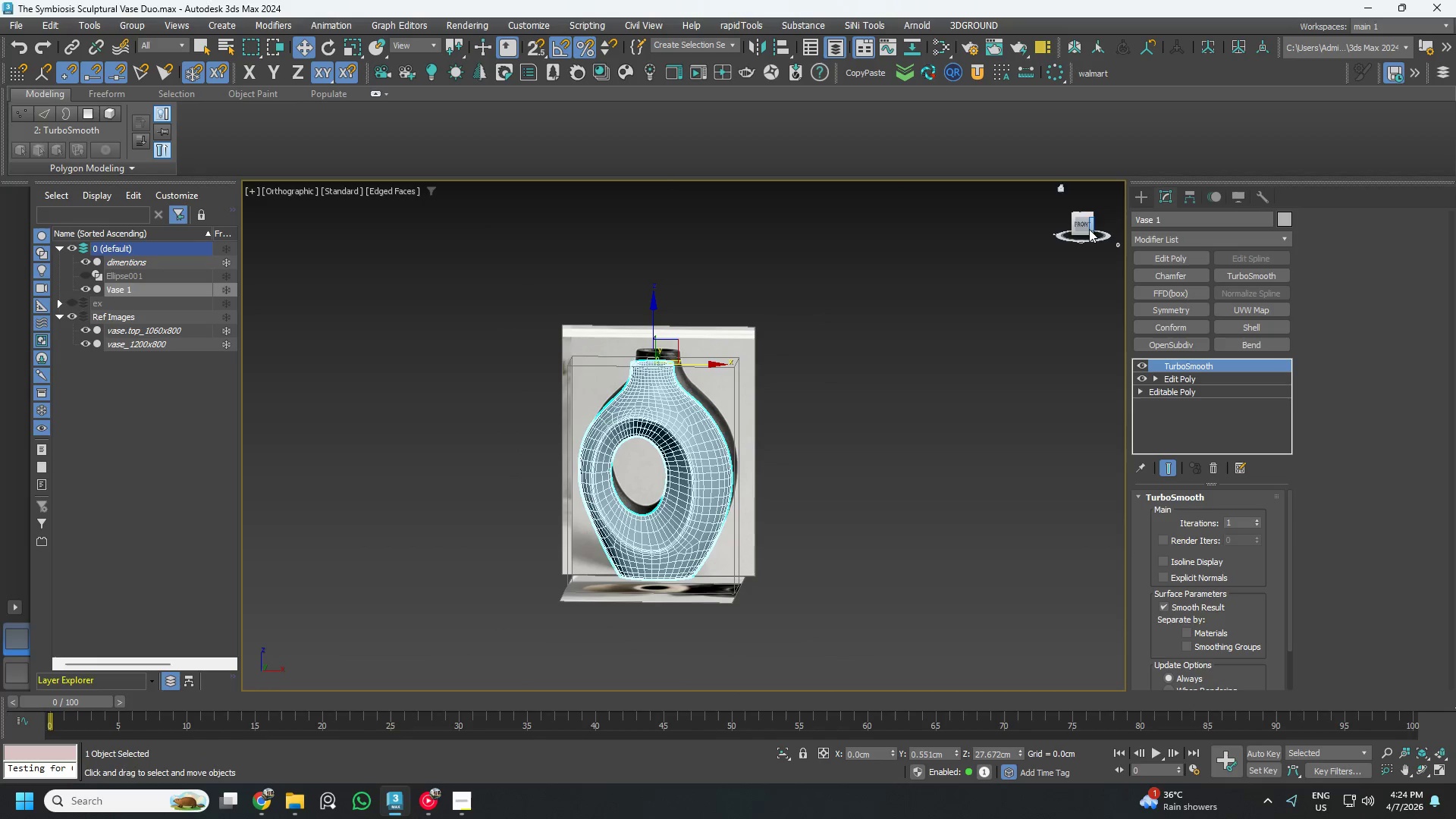 
left_click([1087, 226])
 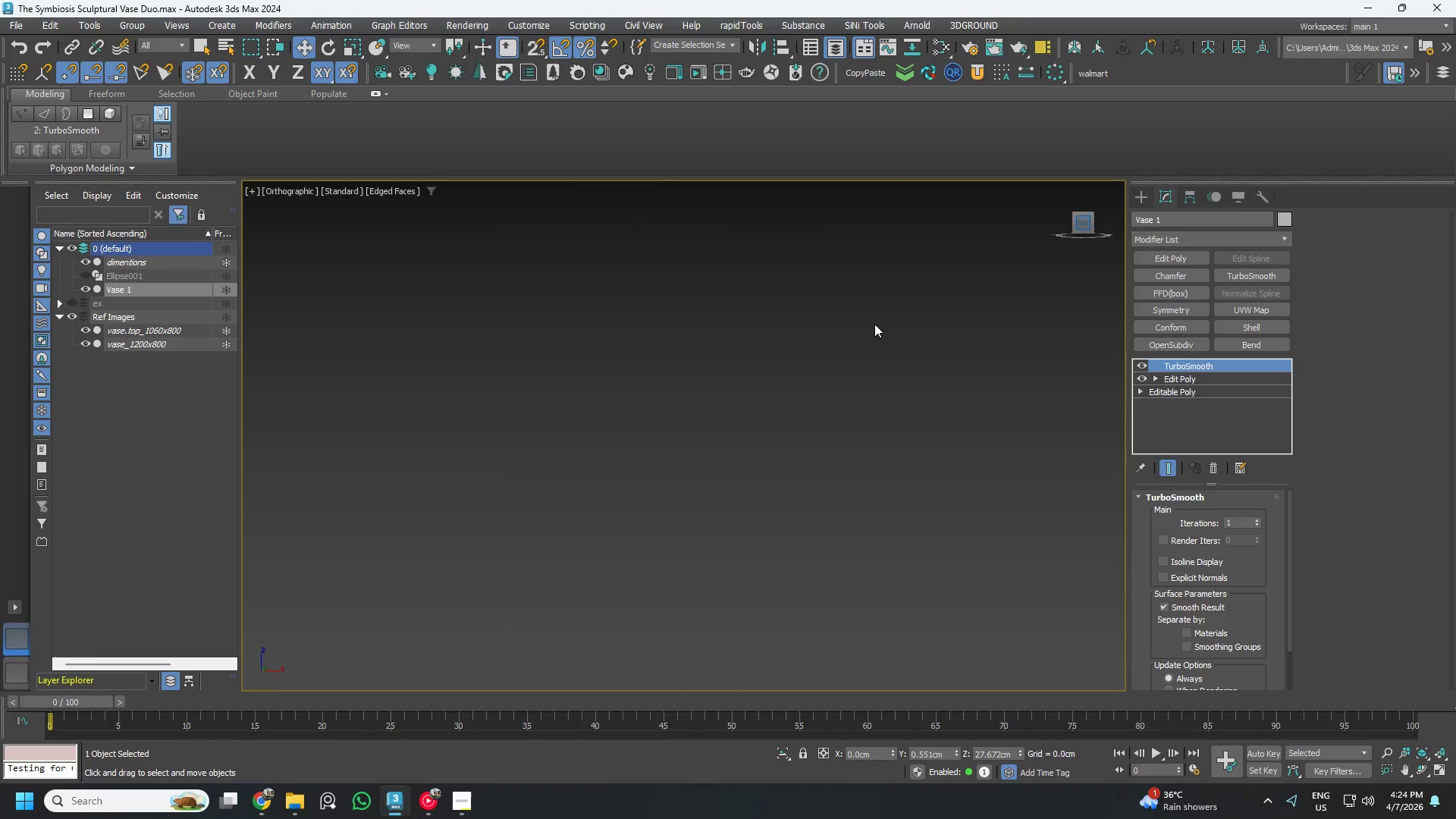 
scroll: coordinate [842, 347], scroll_direction: down, amount: 5.0
 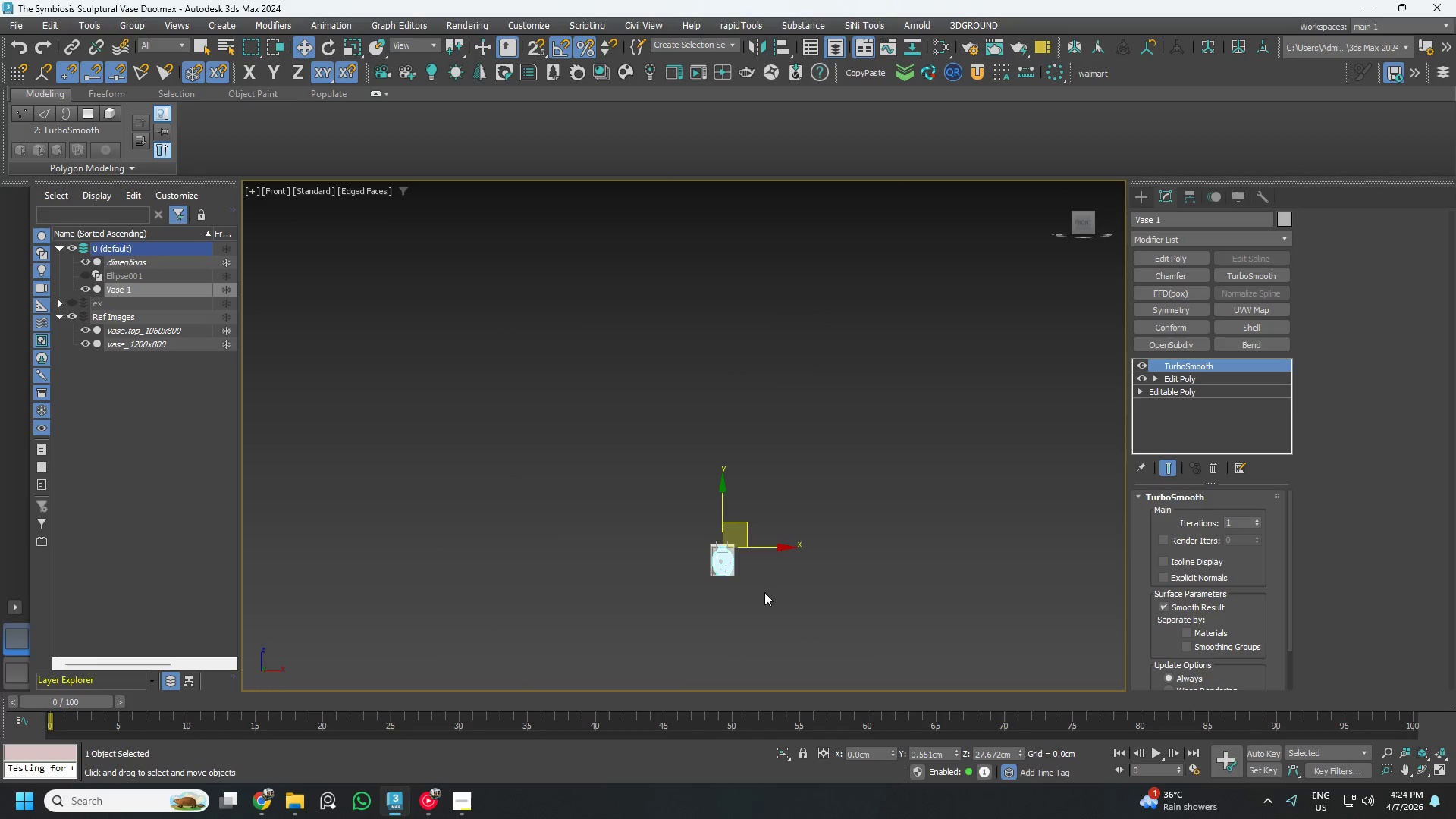 
scroll: coordinate [699, 535], scroll_direction: up, amount: 6.0
 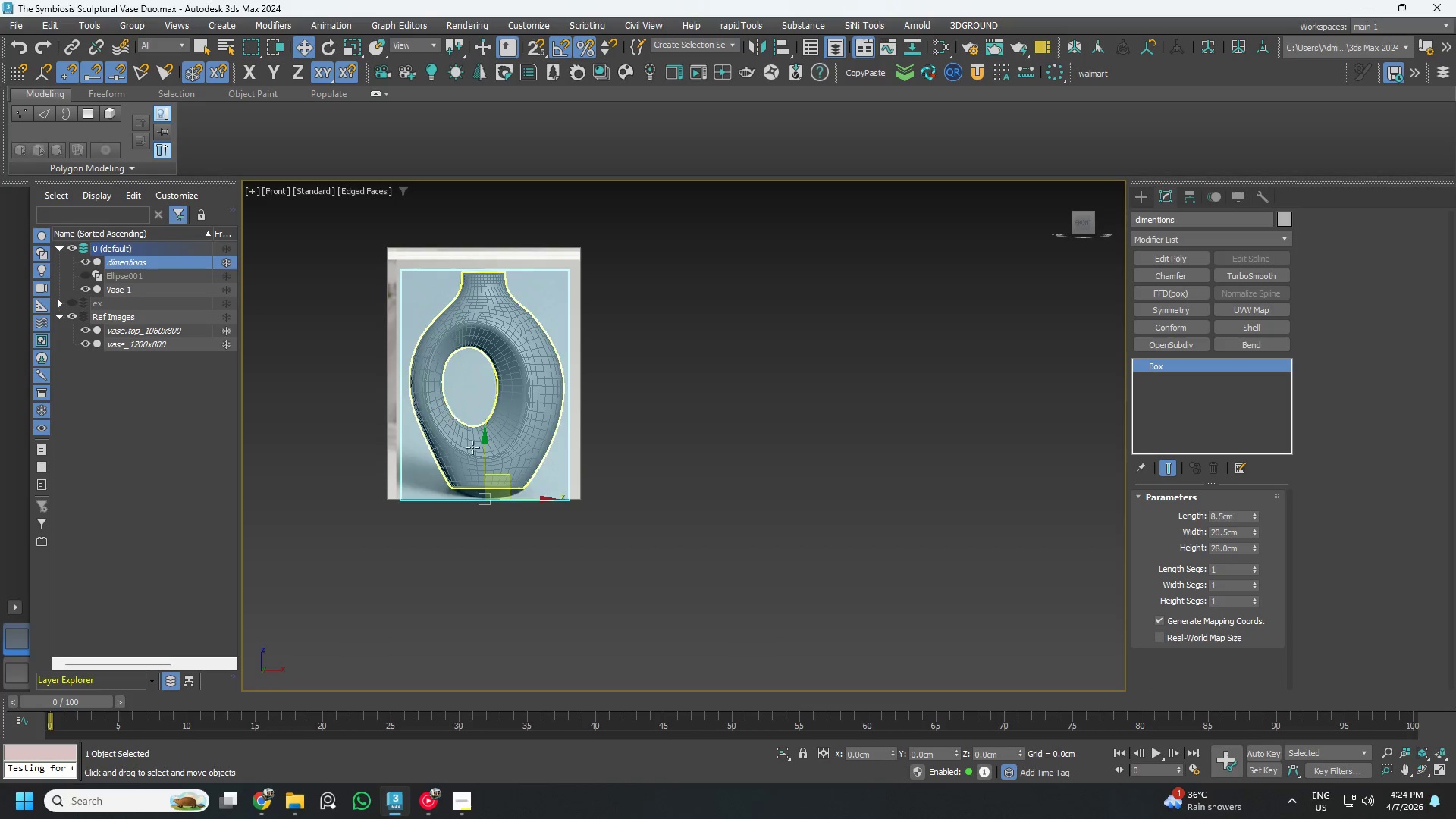 
hold_key(key=ShiftLeft, duration=1.5)
 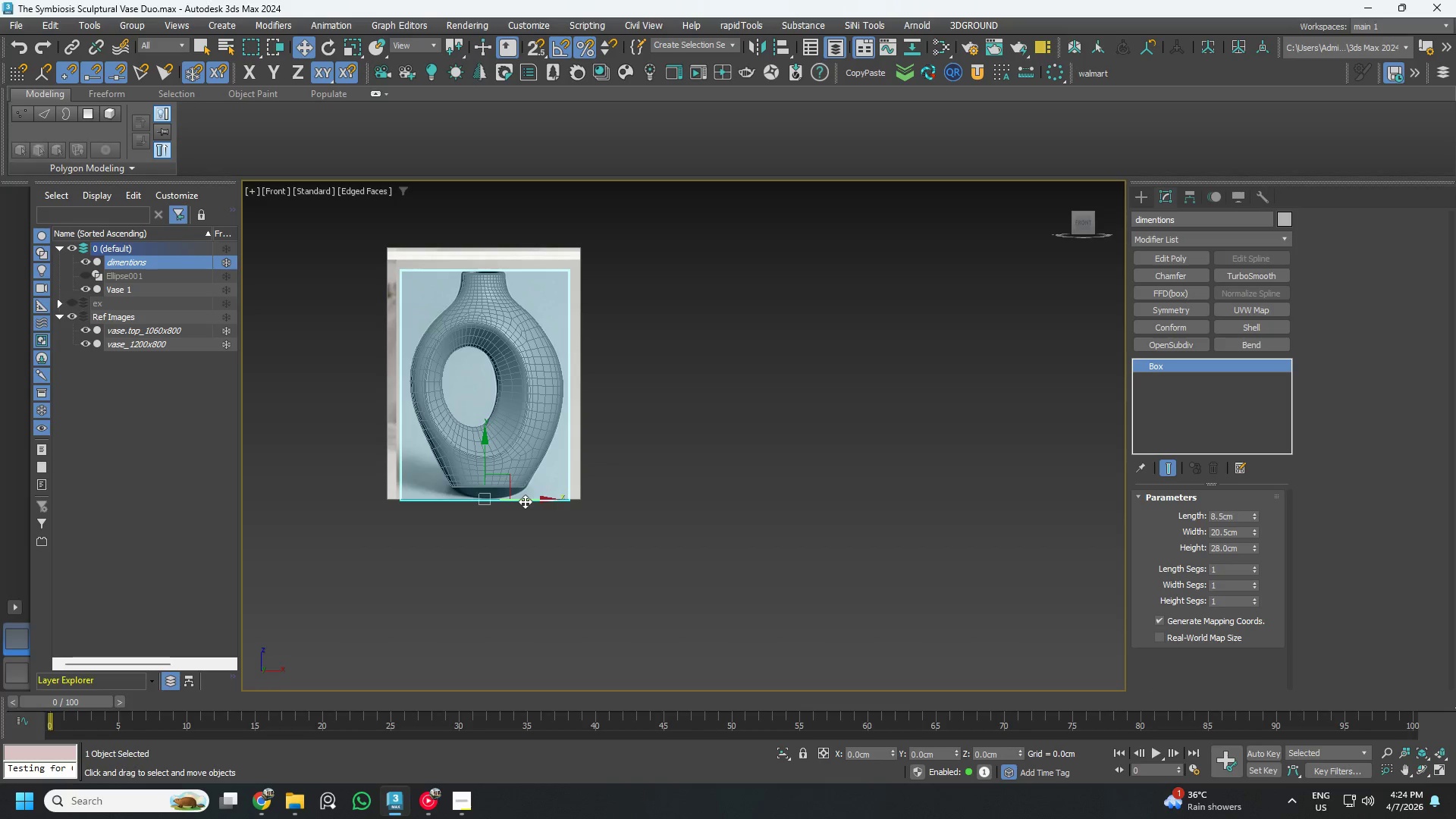 
hold_key(key=ShiftLeft, duration=1.52)
left_click_drag(start_coordinate=[525, 501], to_coordinate=[725, 585])
 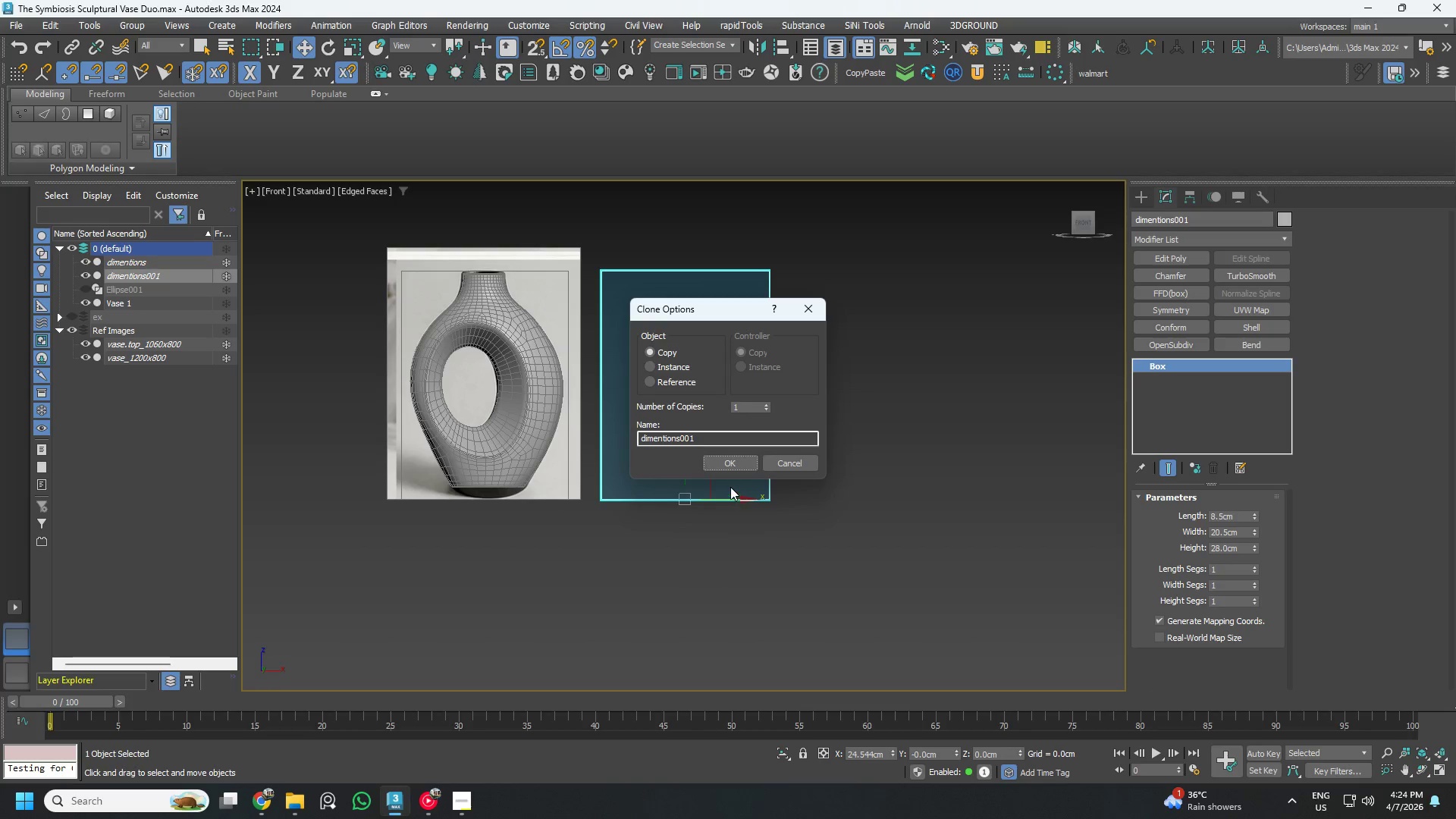 
hold_key(key=ShiftLeft, duration=1.51)
 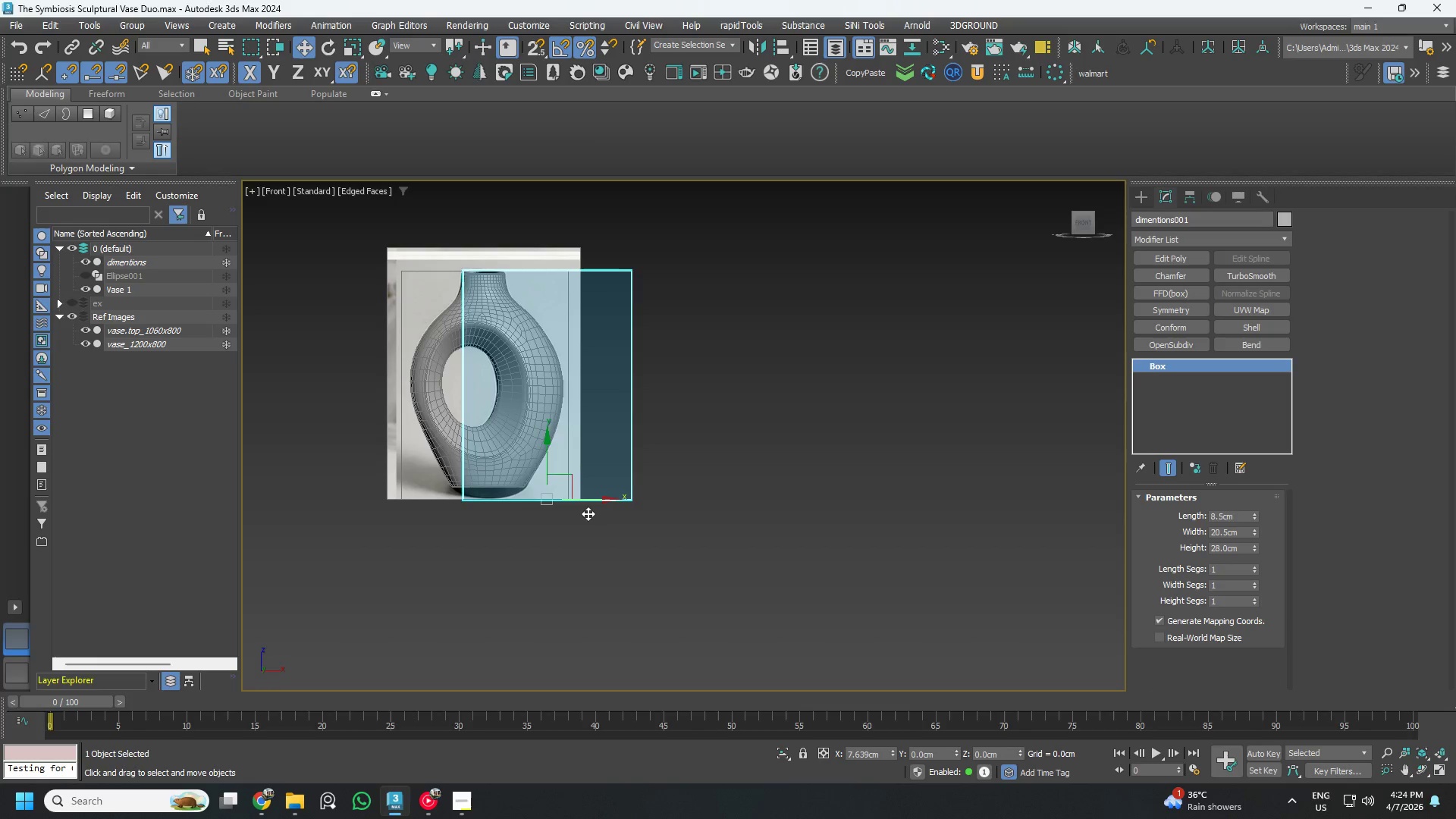 
hold_key(key=ShiftLeft, duration=1.52)
 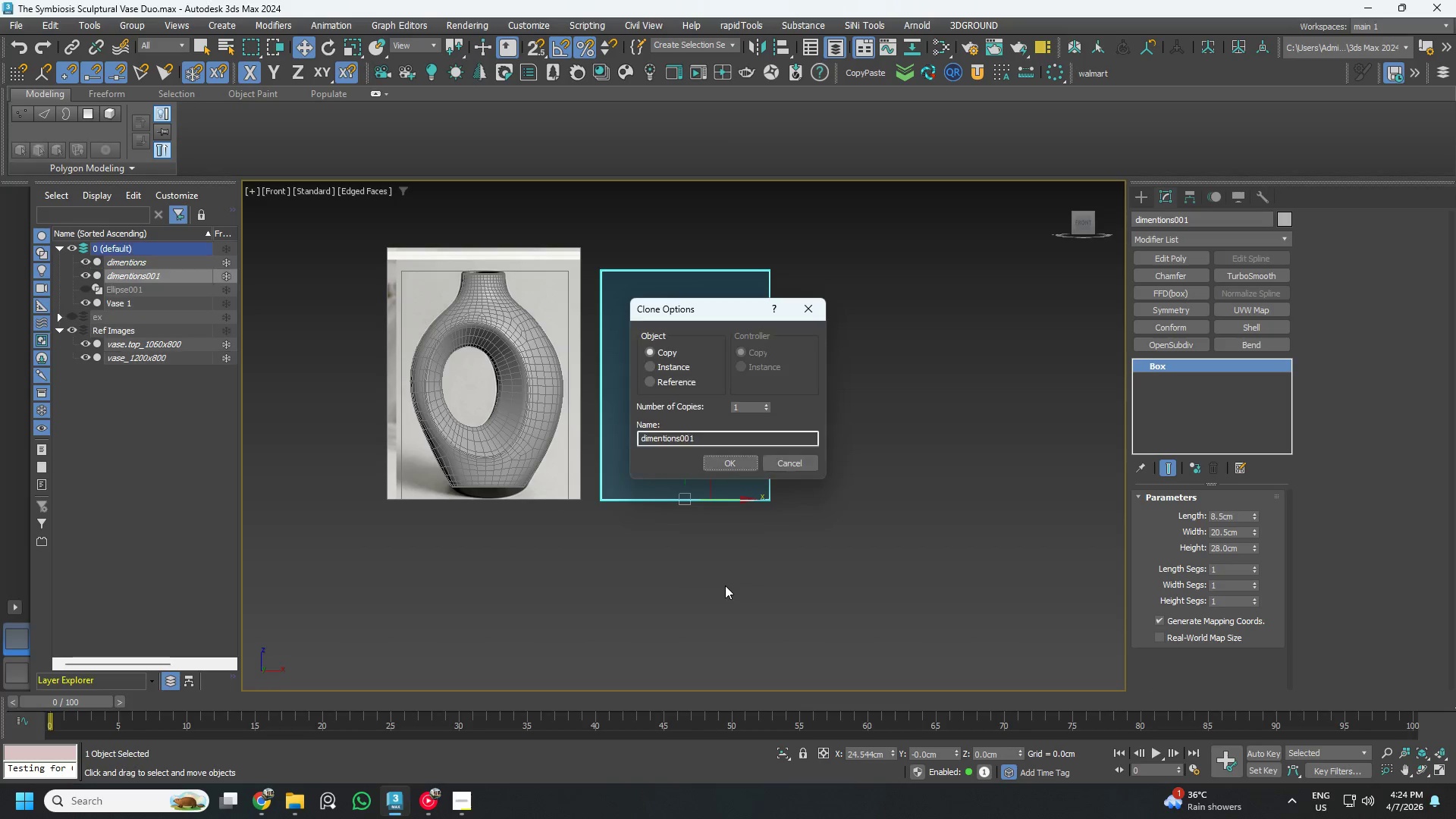 
hold_key(key=ShiftLeft, duration=0.45)
 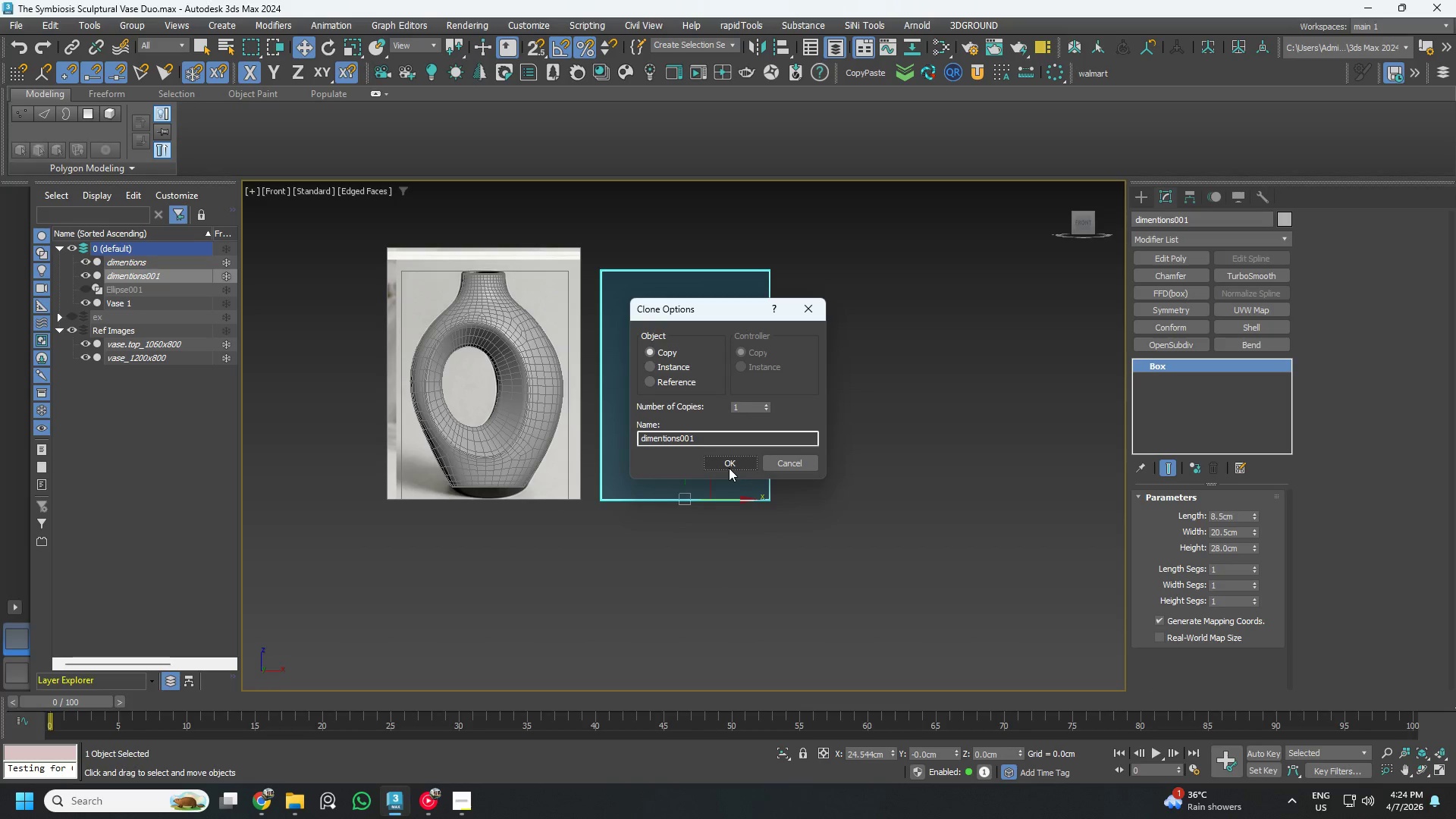 
left_click([729, 468])
 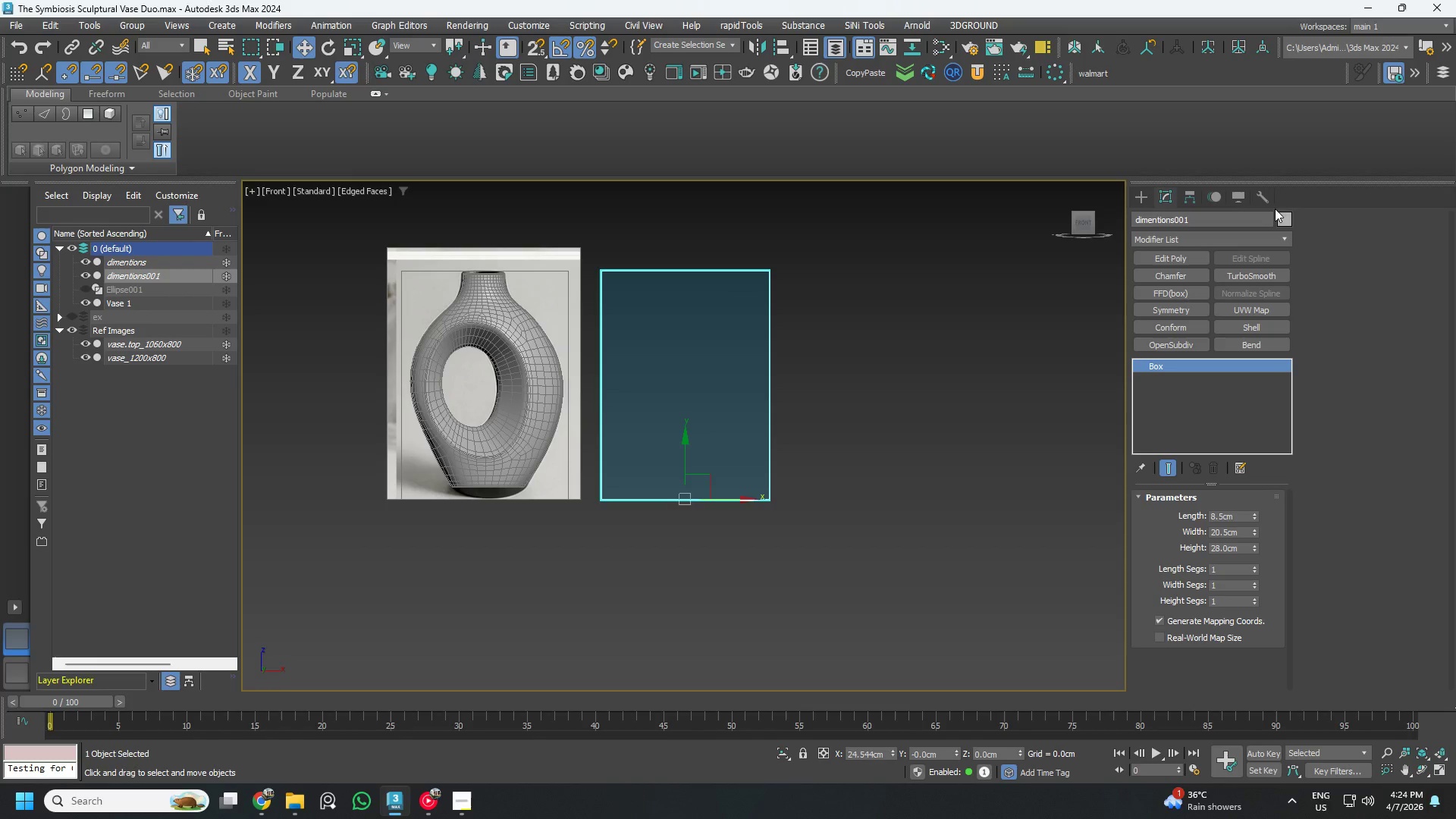 
left_click([1216, 213])
 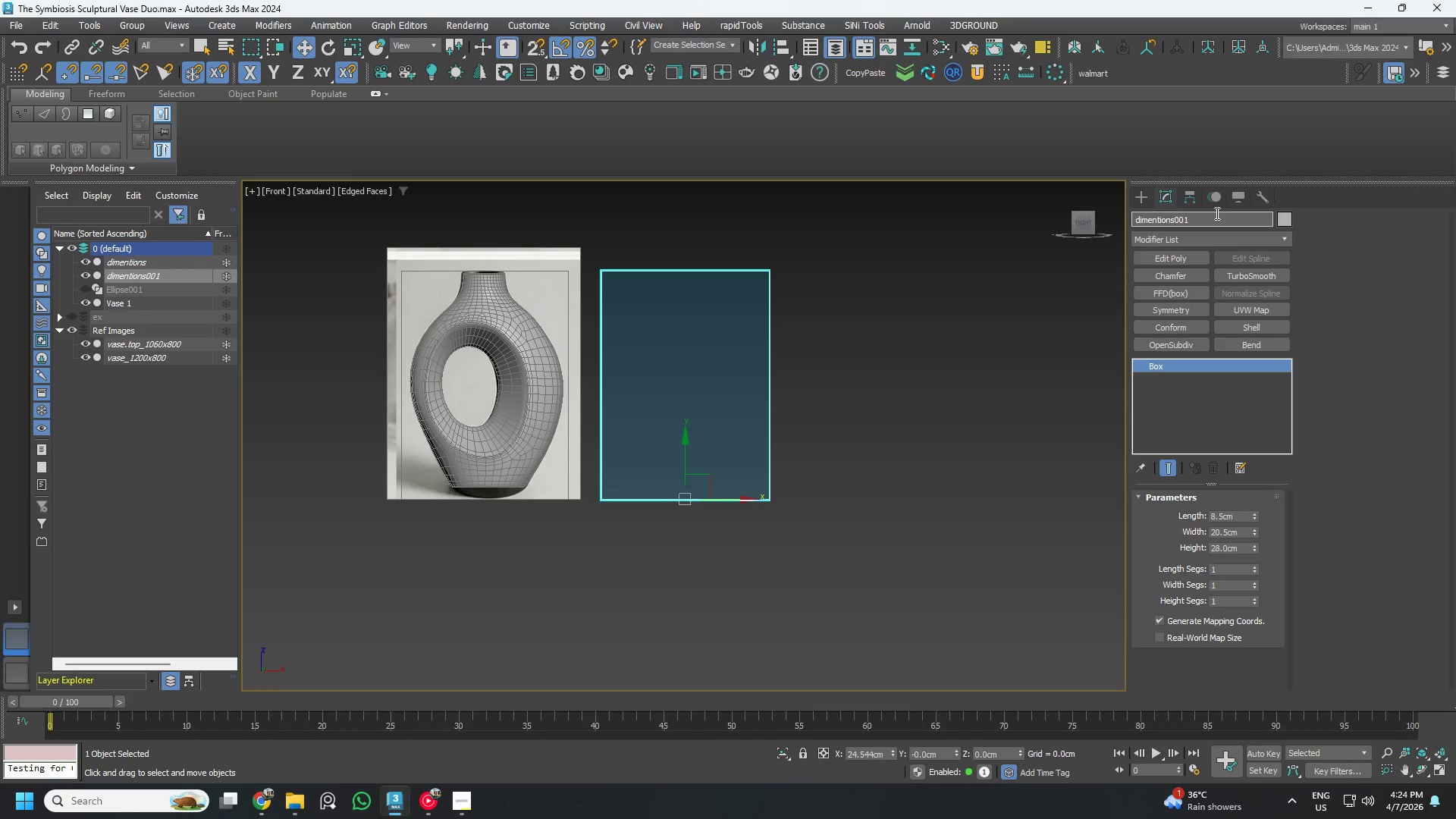 
key(Backspace)
 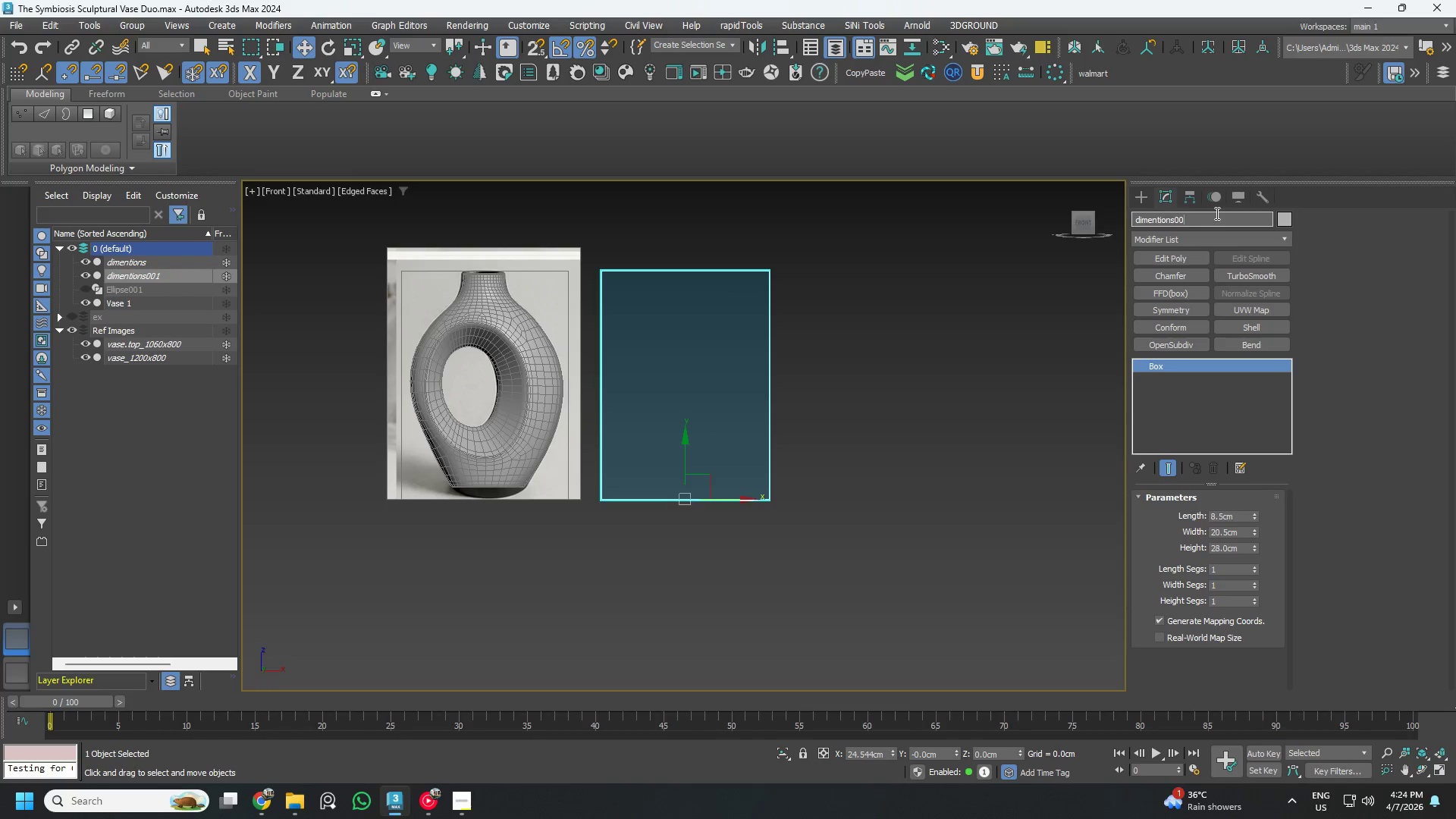 
key(2)
 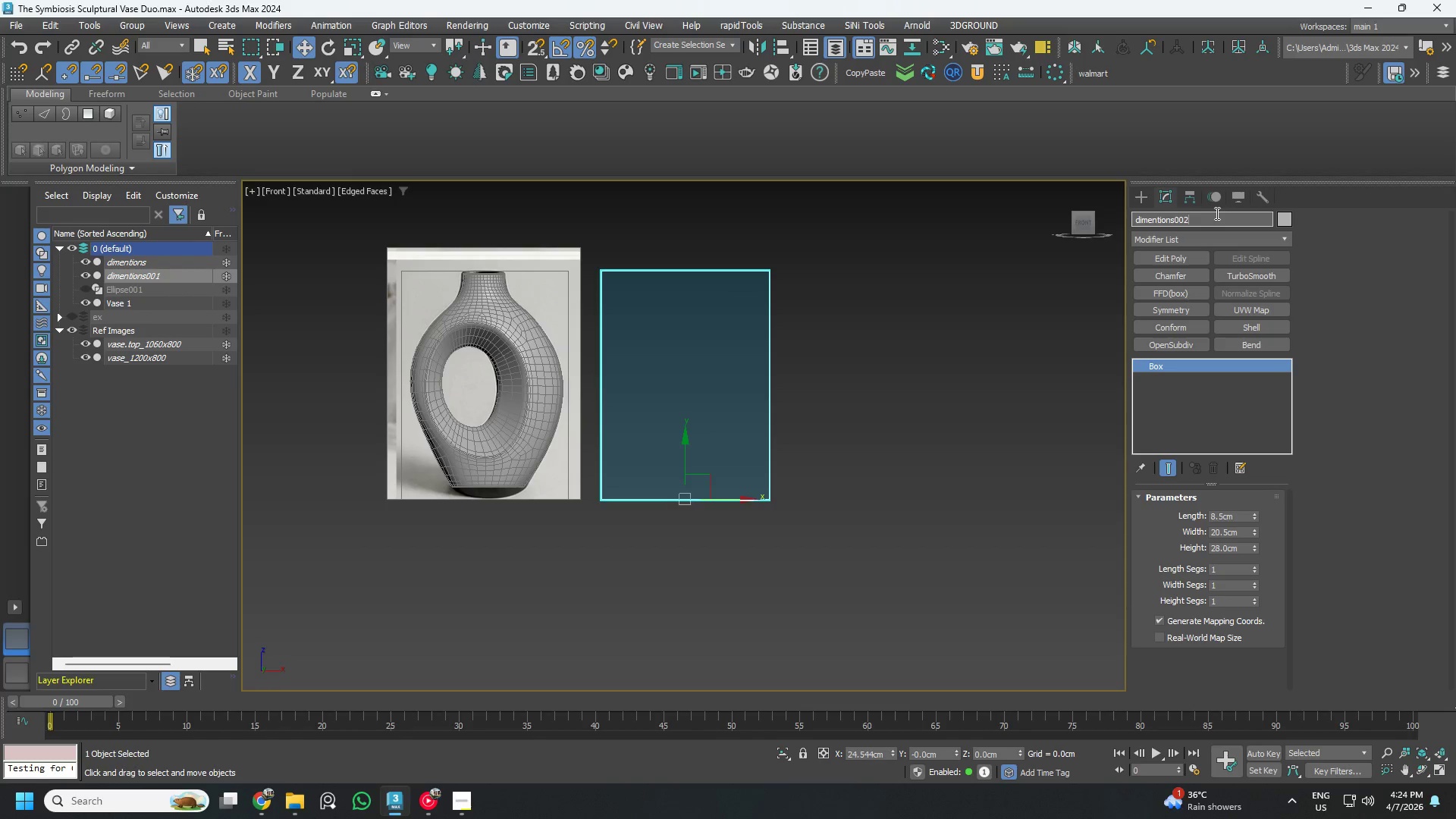 
key(Enter)
 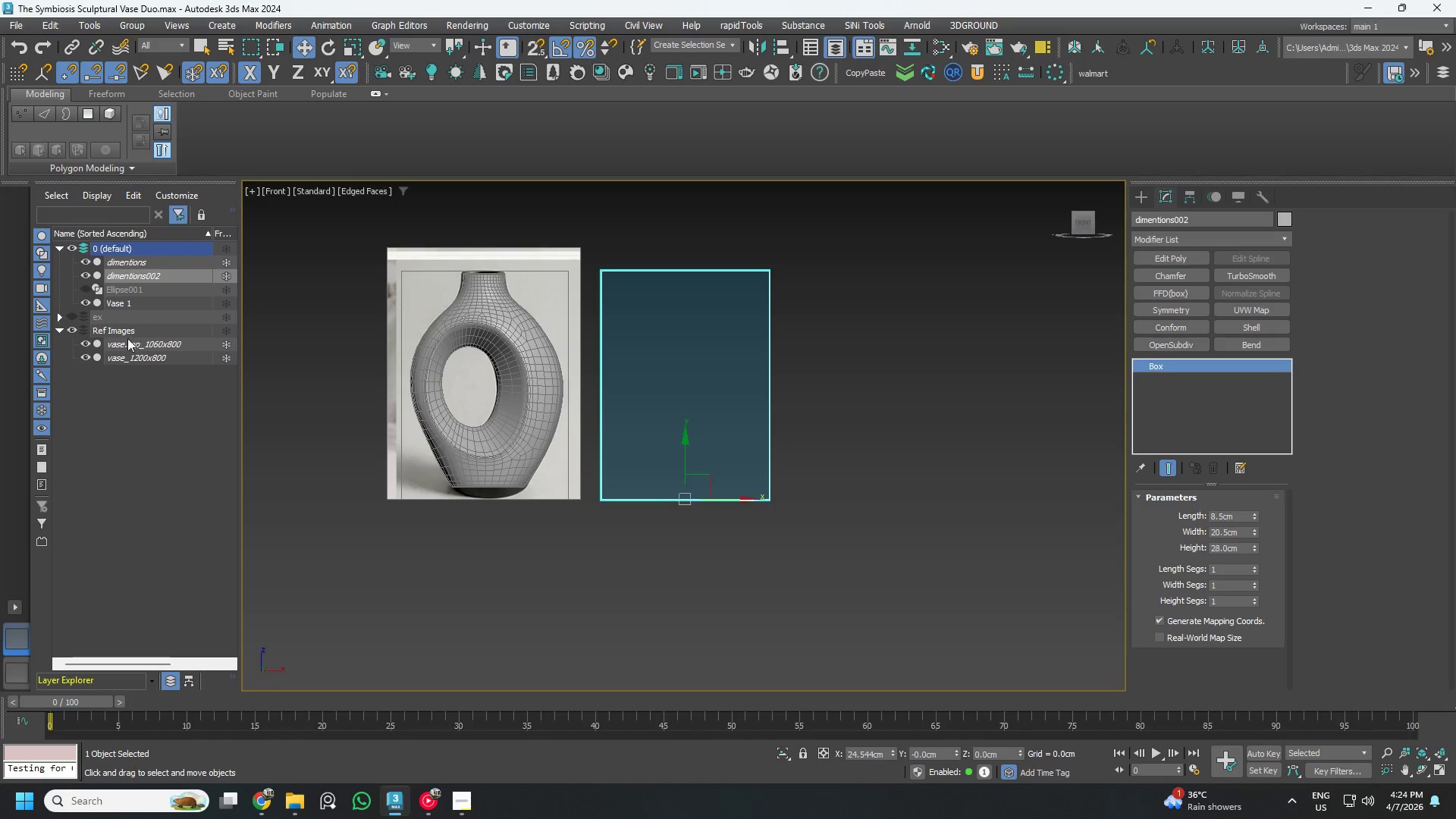 
left_click([131, 341])
 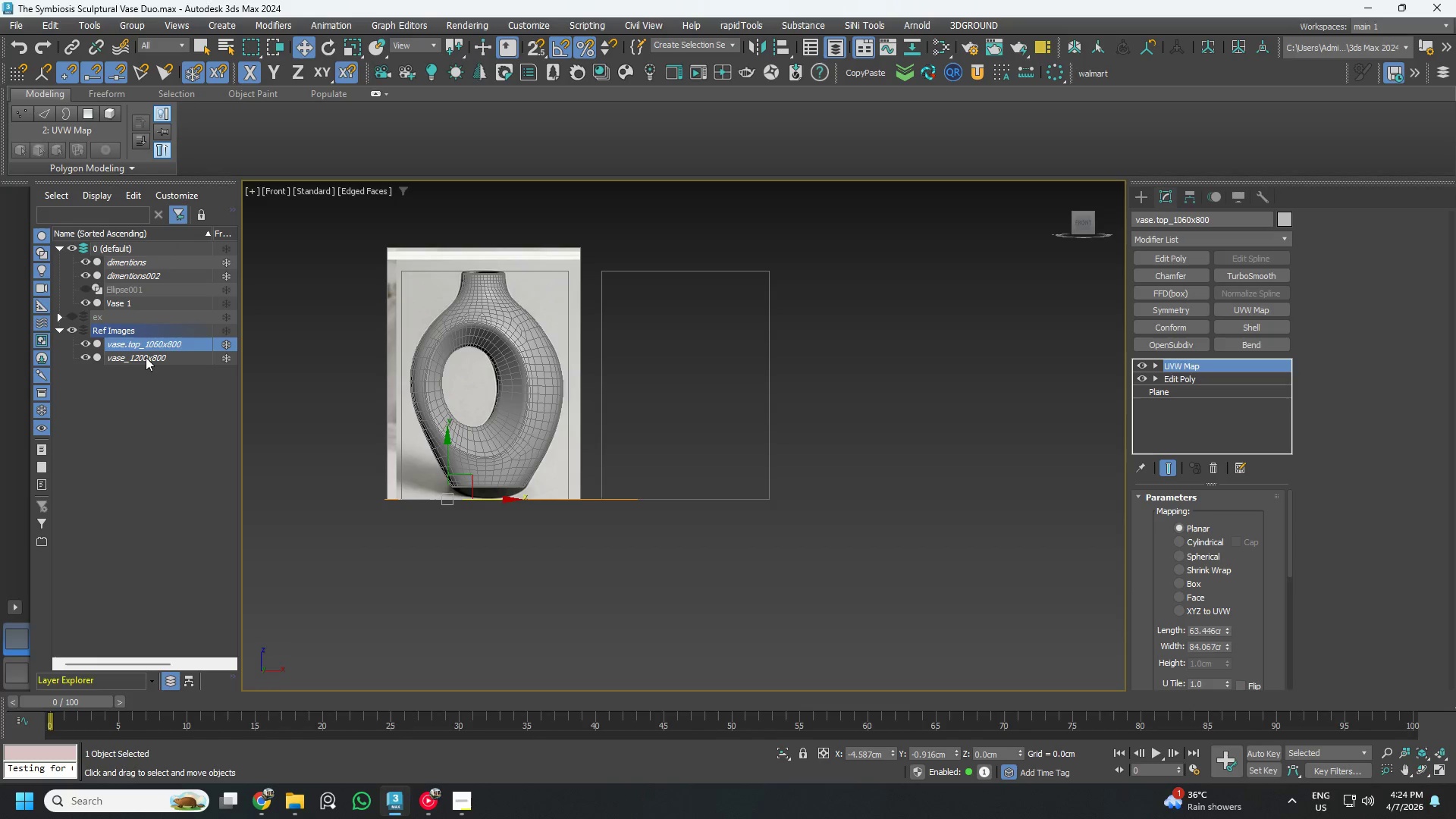 
wait(5.23)
 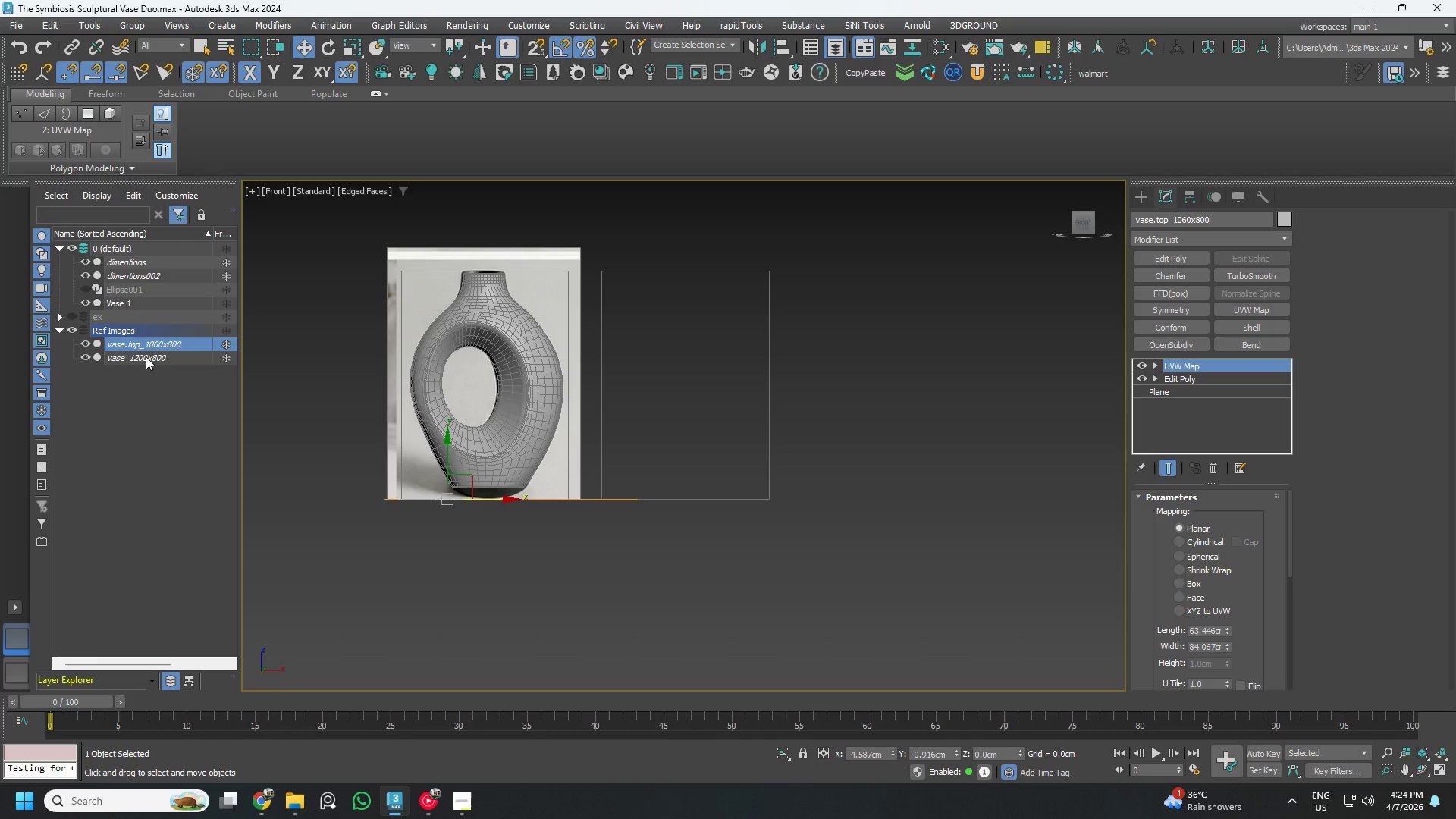 
left_click([154, 361])
 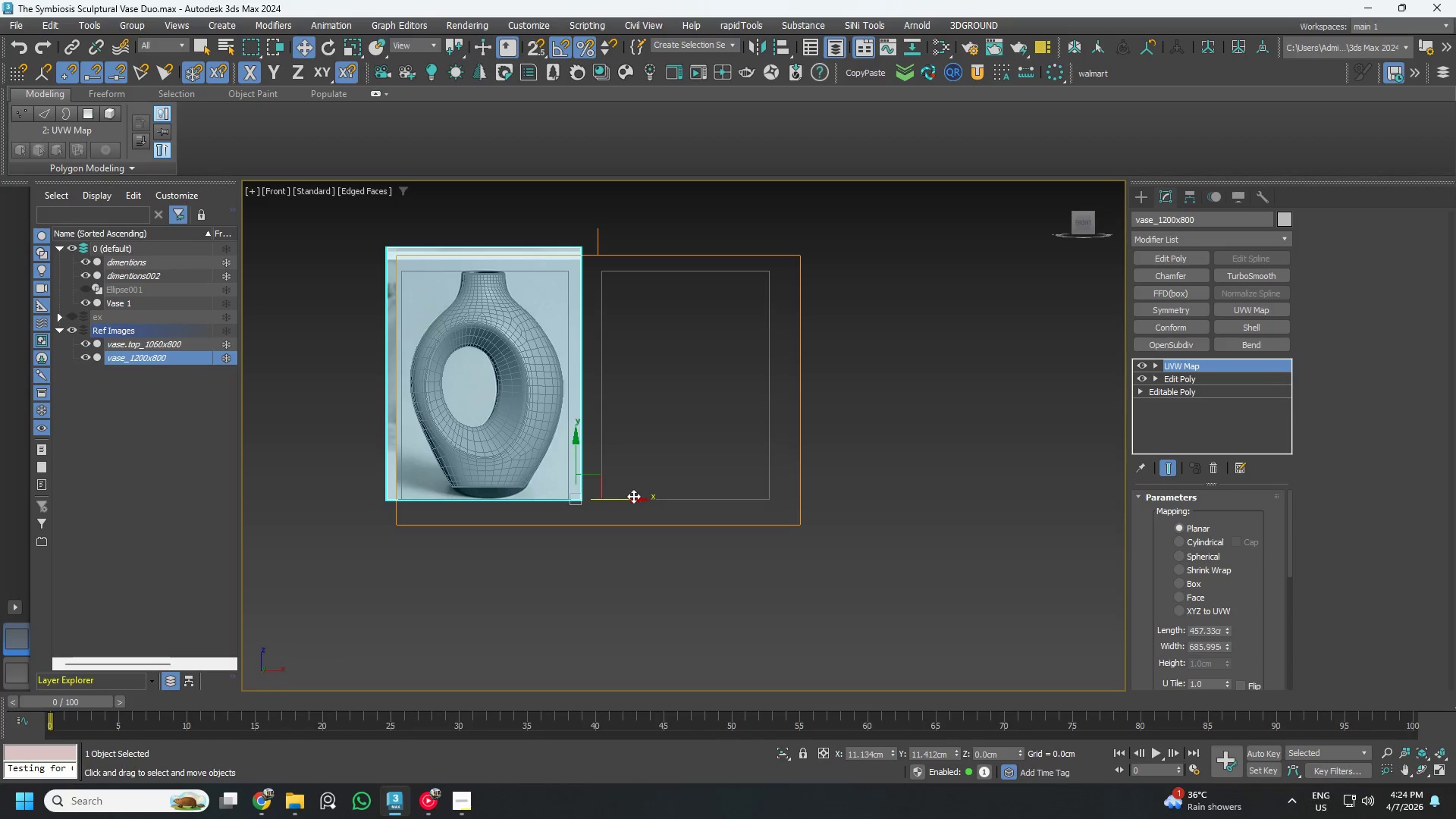 
hold_key(key=ShiftLeft, duration=1.5)
left_click_drag(start_coordinate=[624, 500], to_coordinate=[833, 533])
 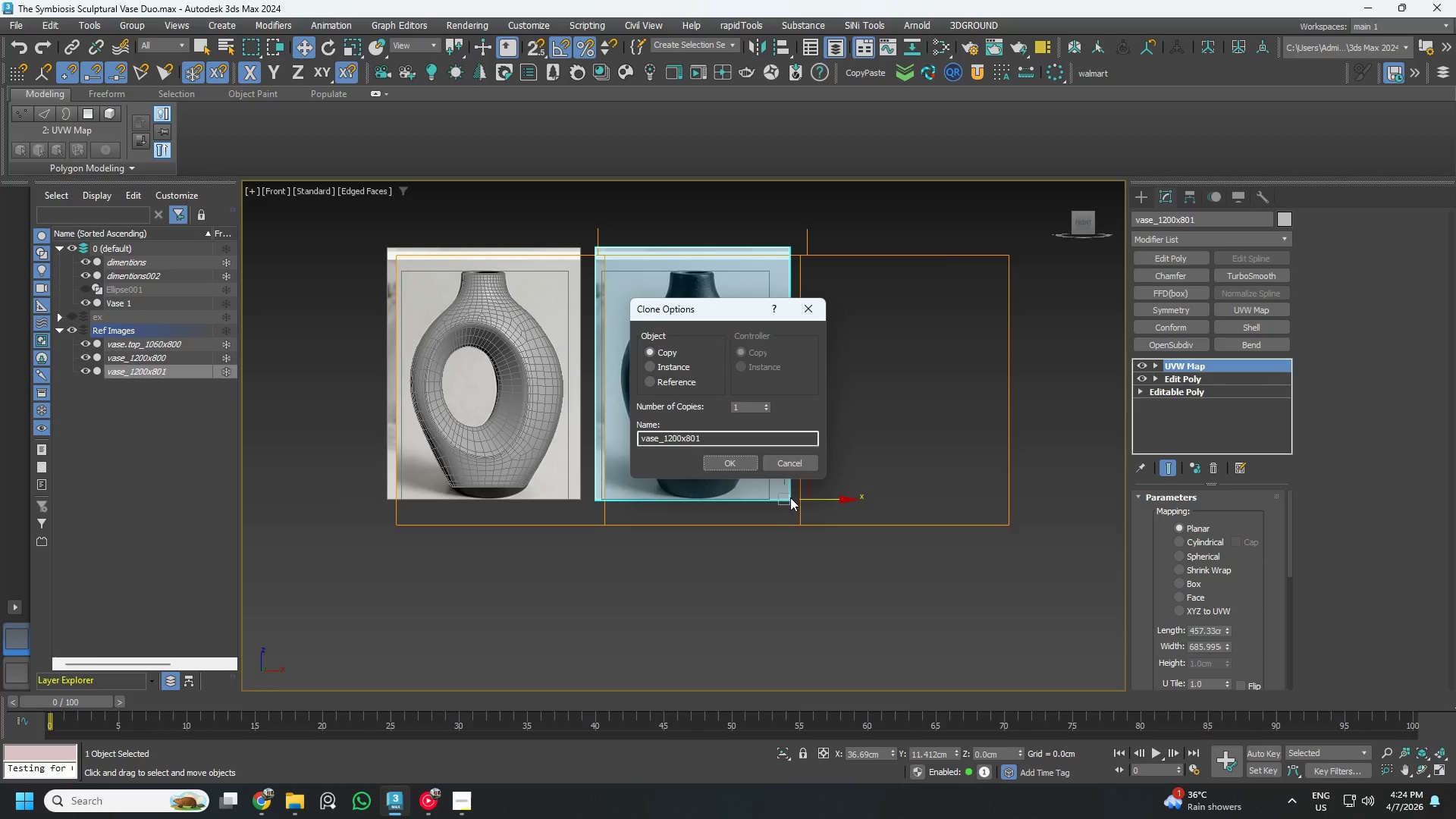 
hold_key(key=ShiftLeft, duration=1.52)
 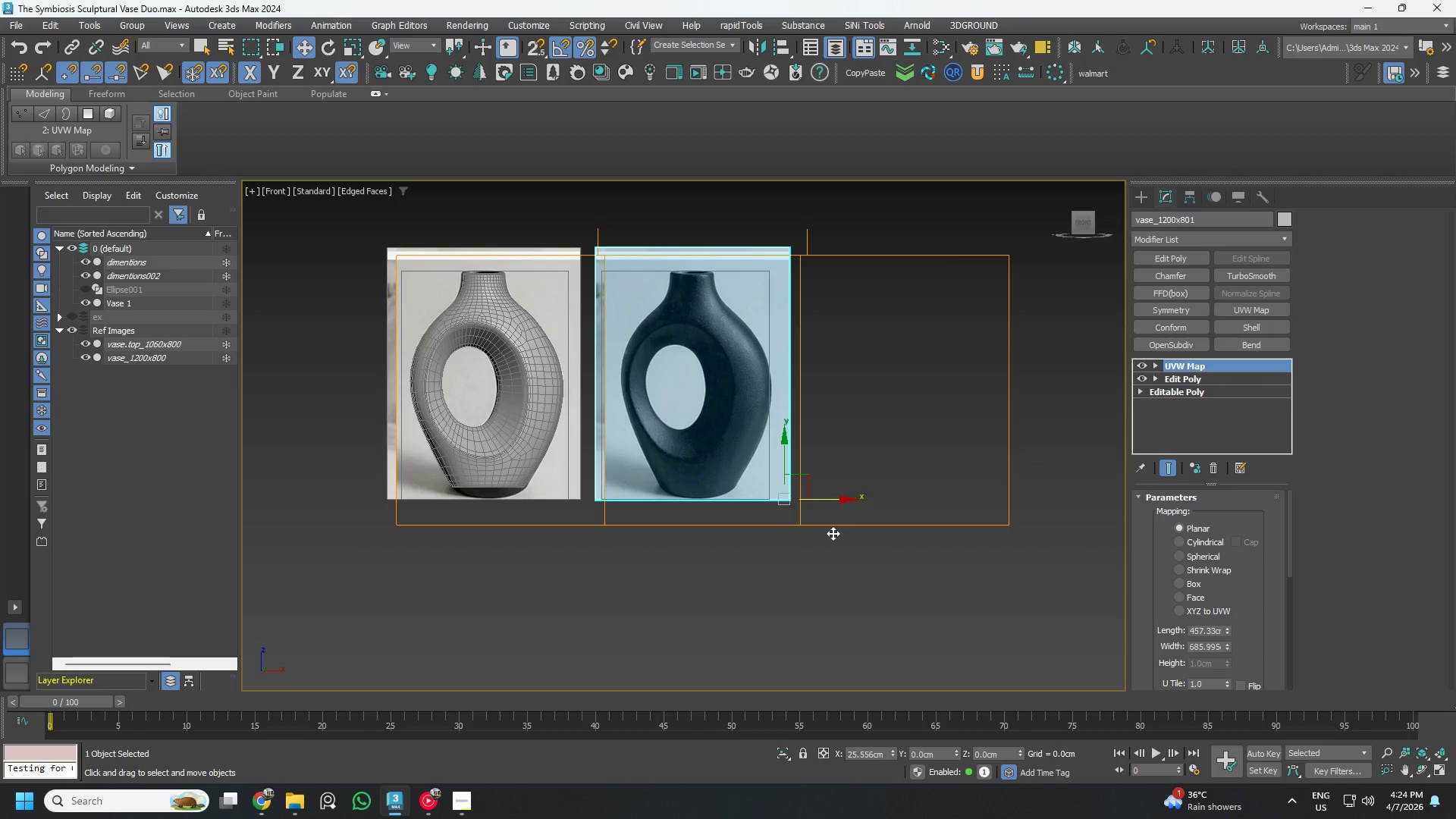 
hold_key(key=ShiftLeft, duration=0.86)
 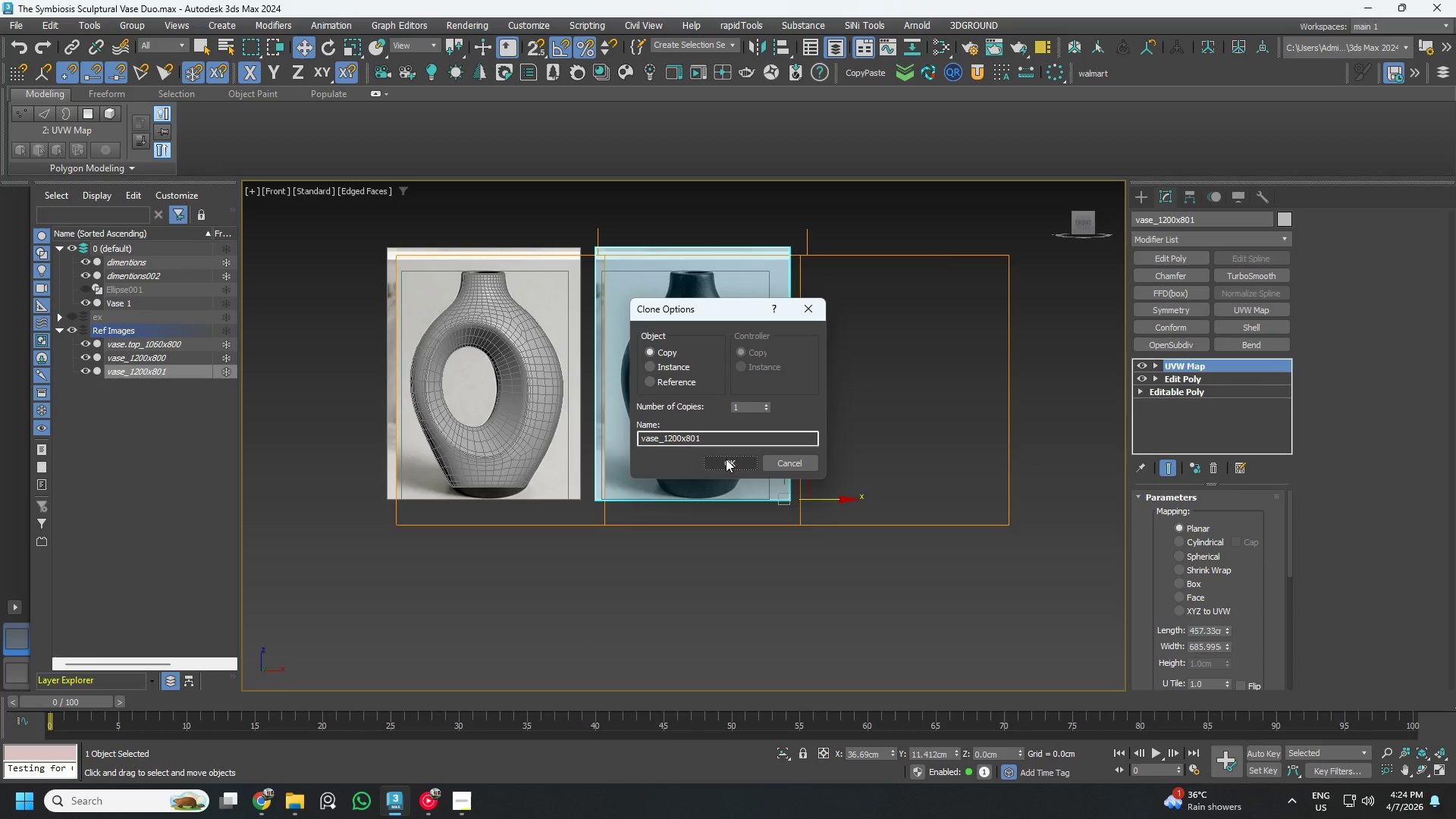 
left_click([726, 459])
 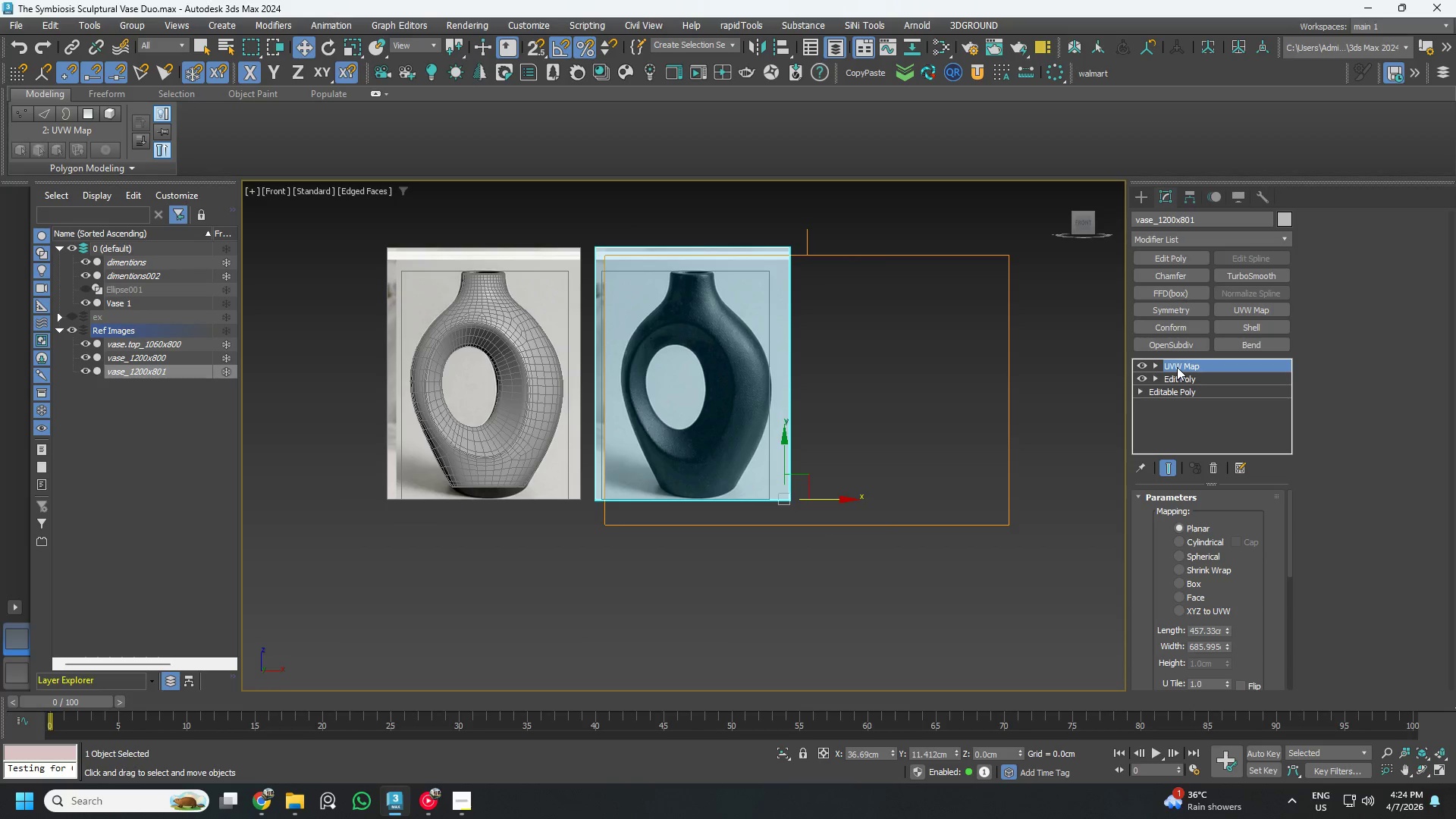 
left_click([1177, 367])
 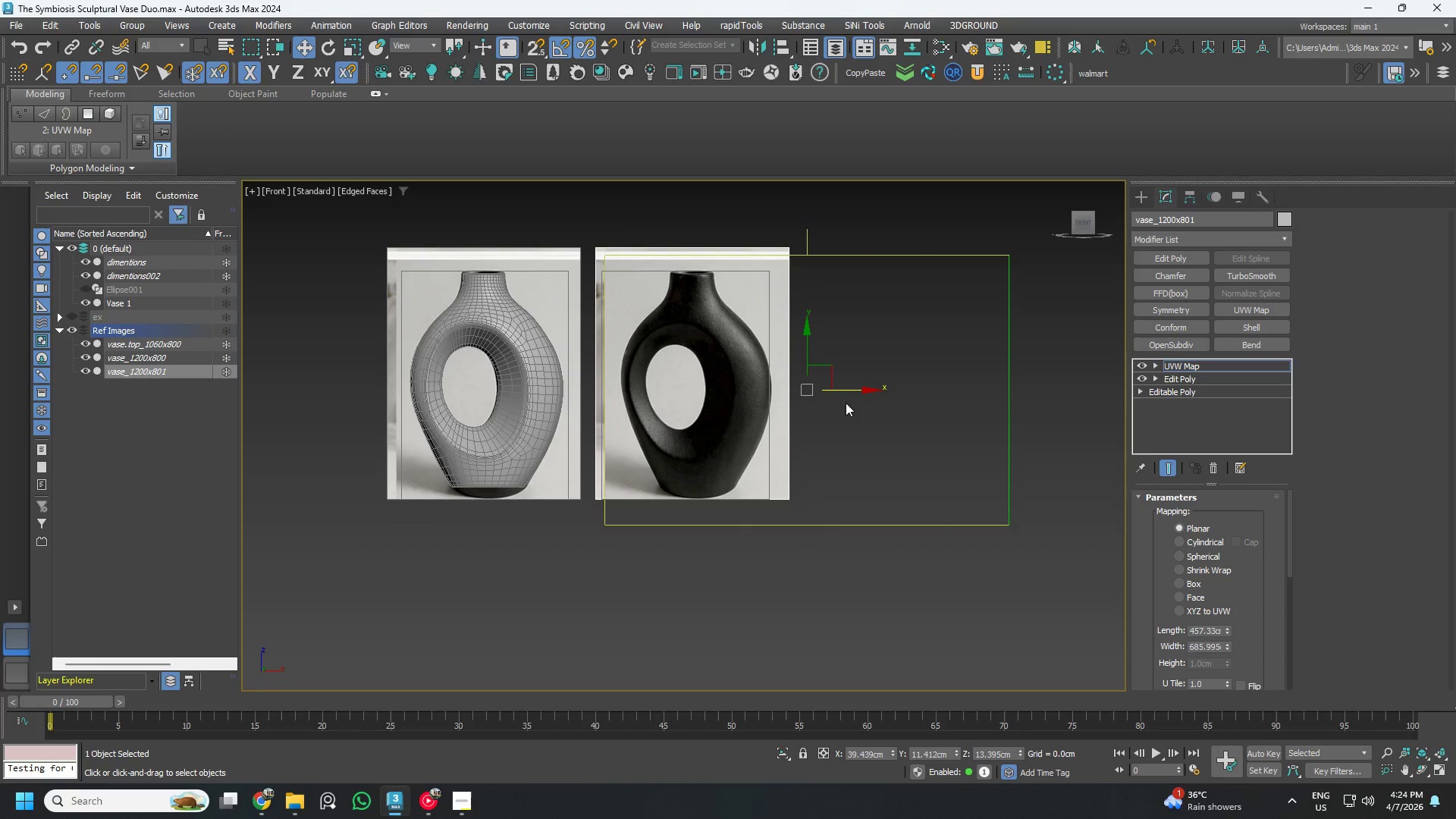 
left_click_drag(start_coordinate=[849, 391], to_coordinate=[1038, 498])
 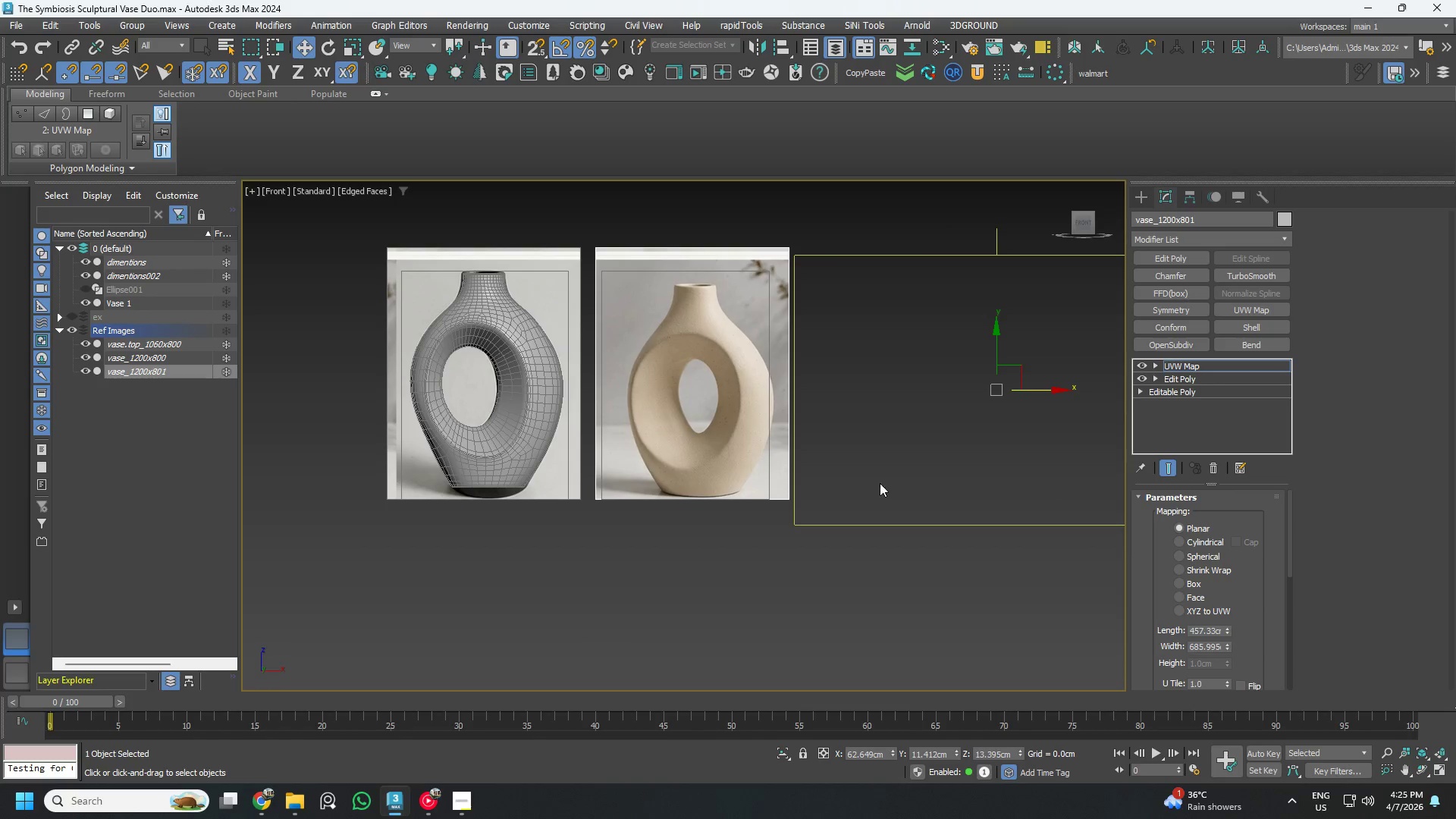 
wait(5.44)
 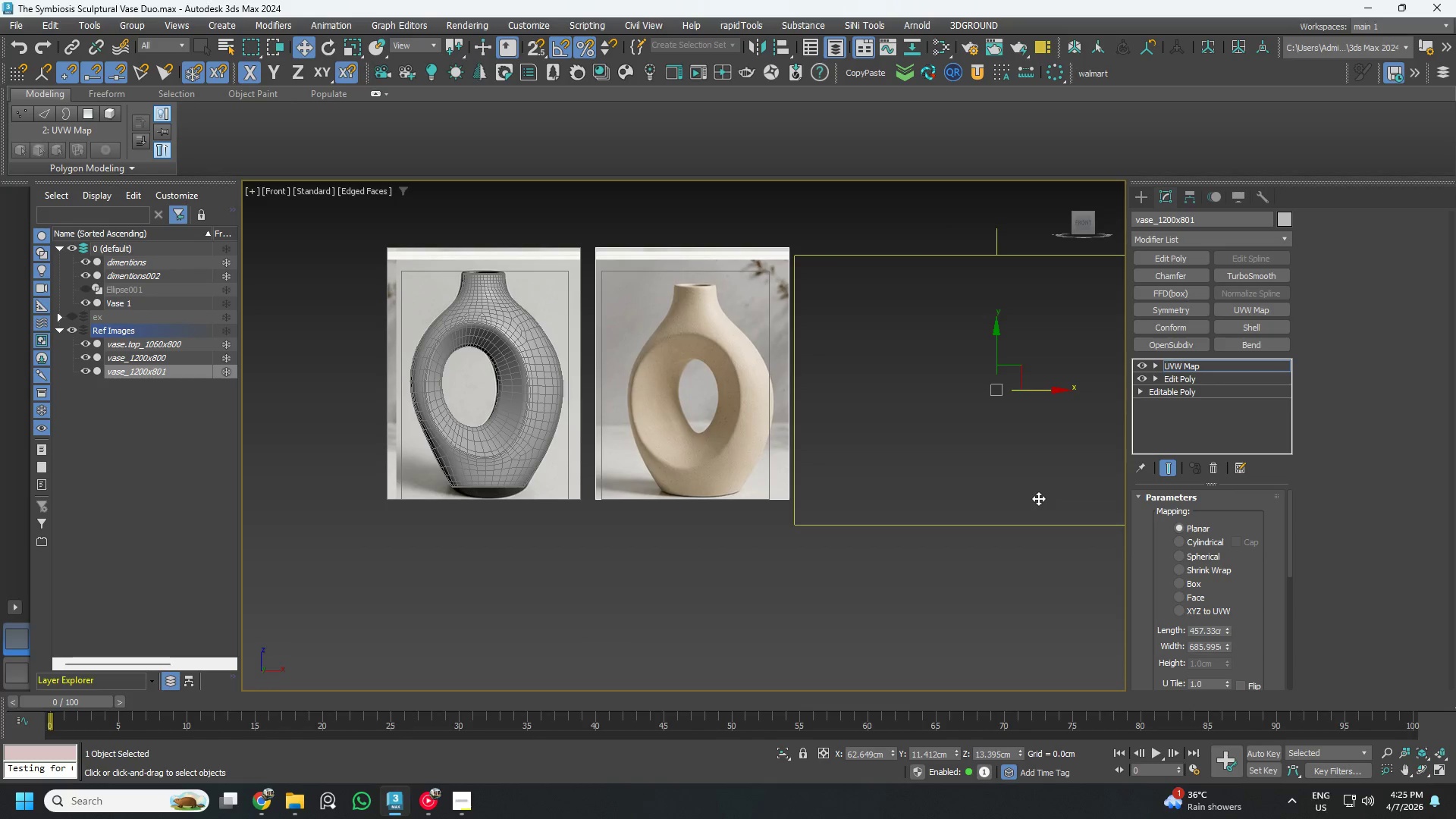 
key(Delete)
 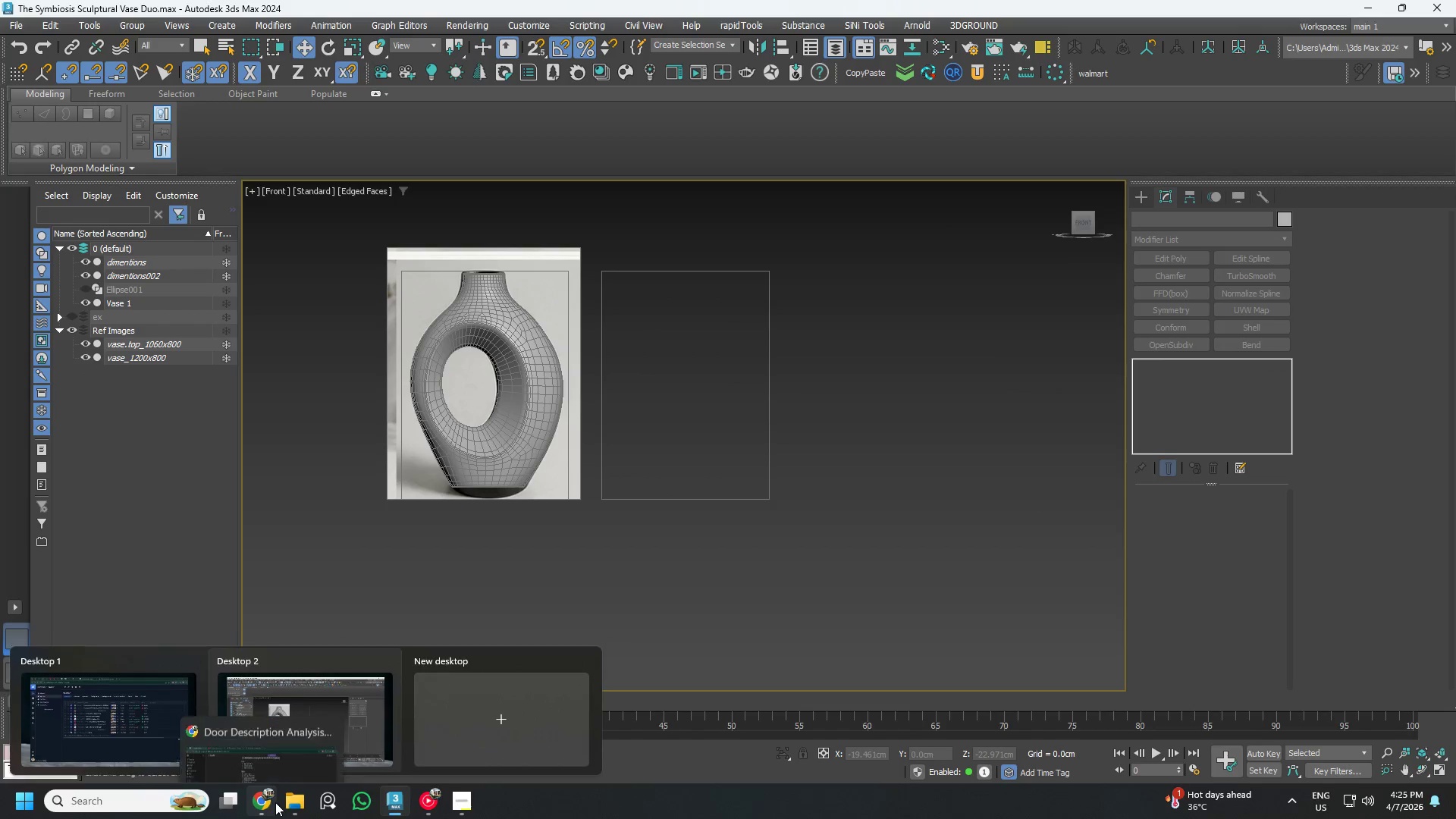 
left_click([268, 736])
 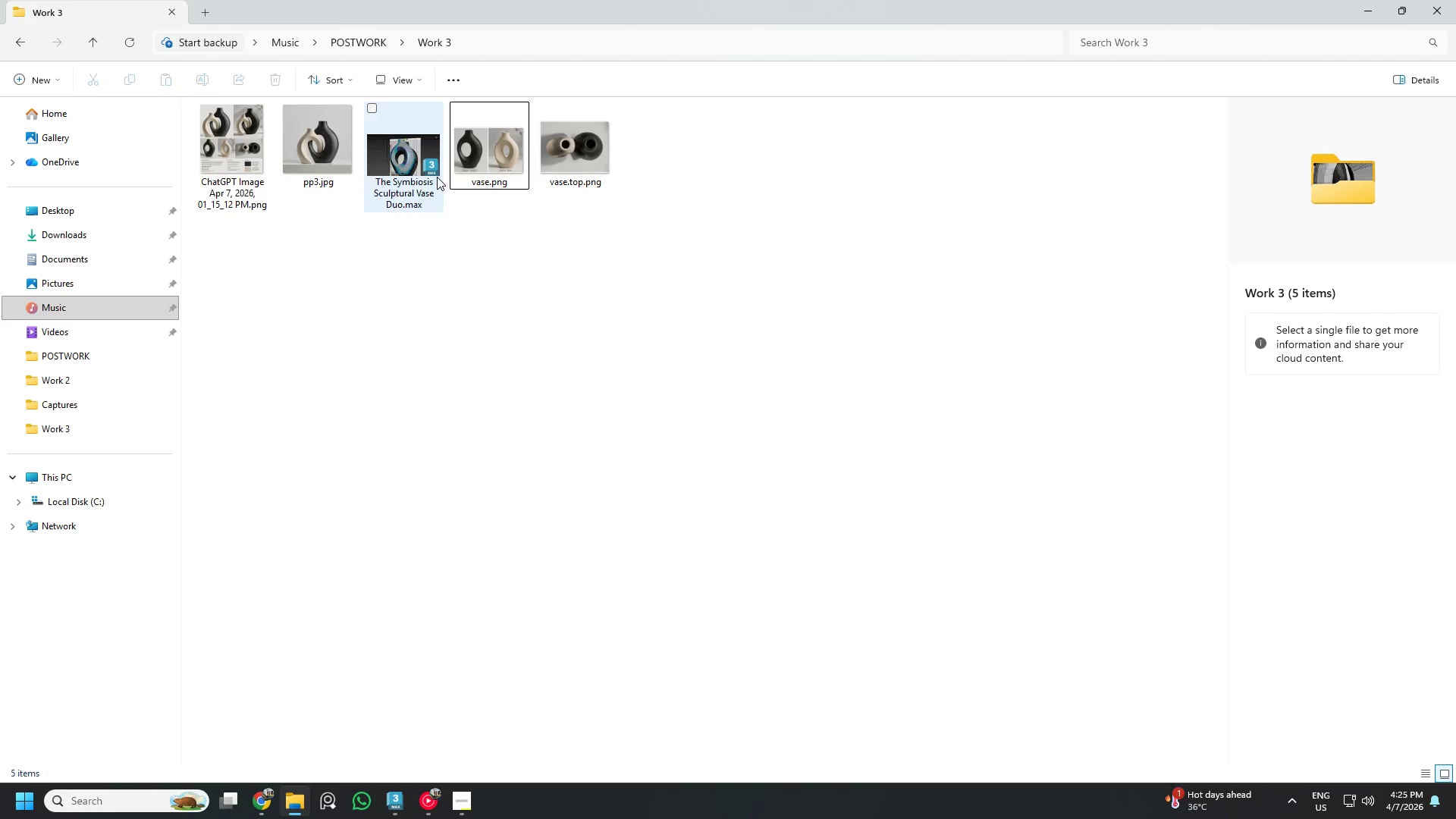 
left_click([305, 155])
 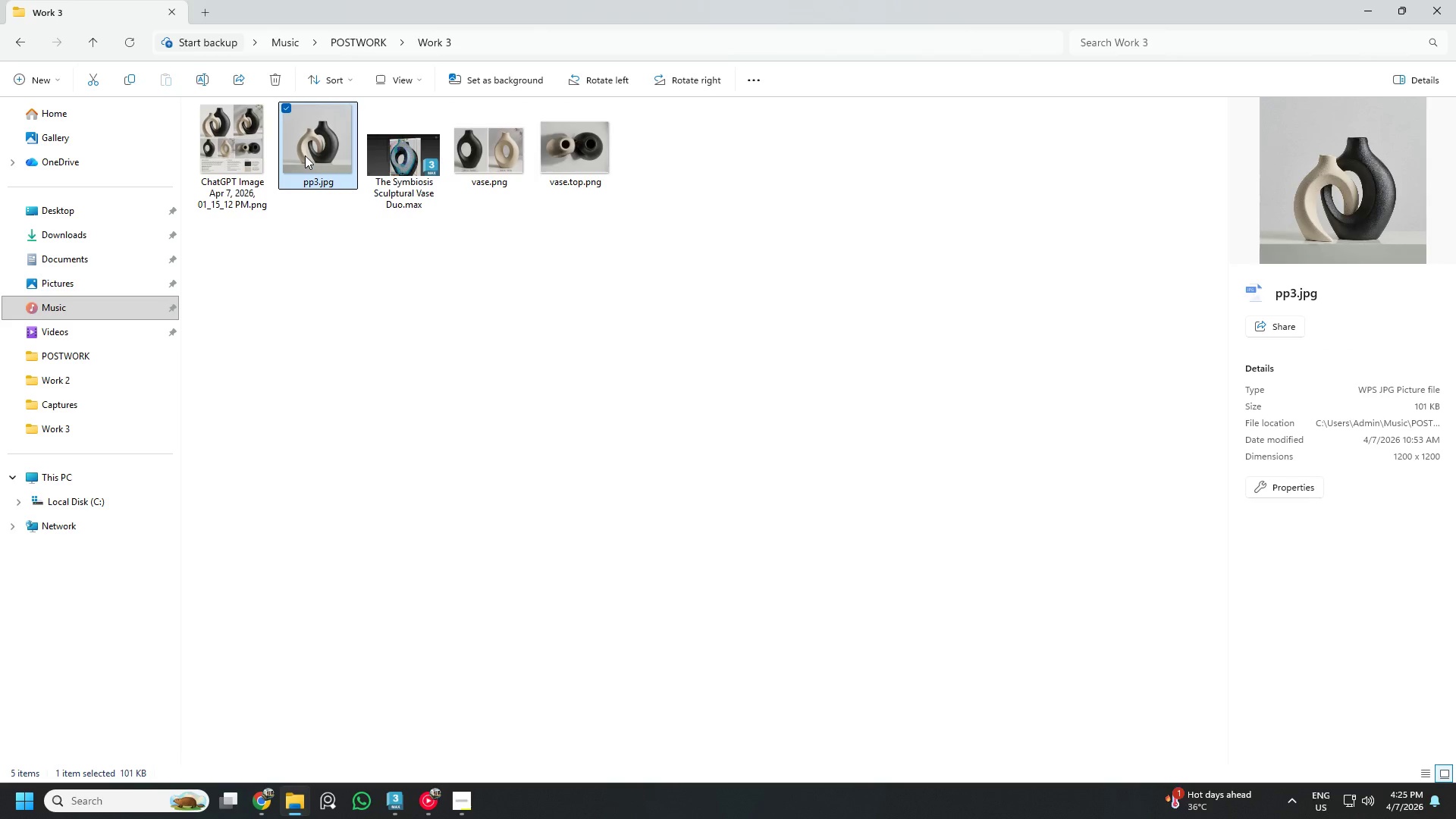 
right_click([305, 155])
 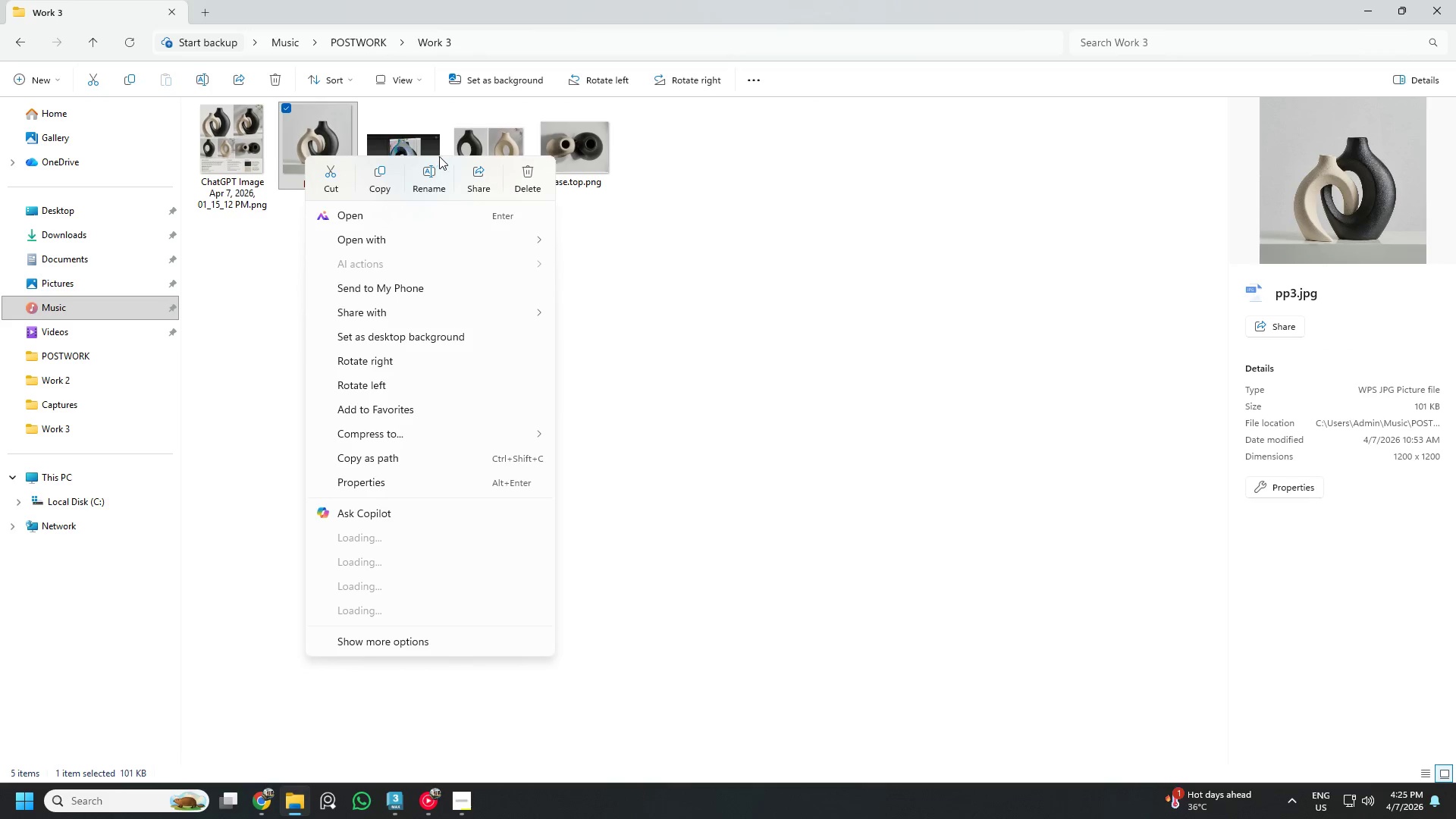 
left_click([484, 133])
 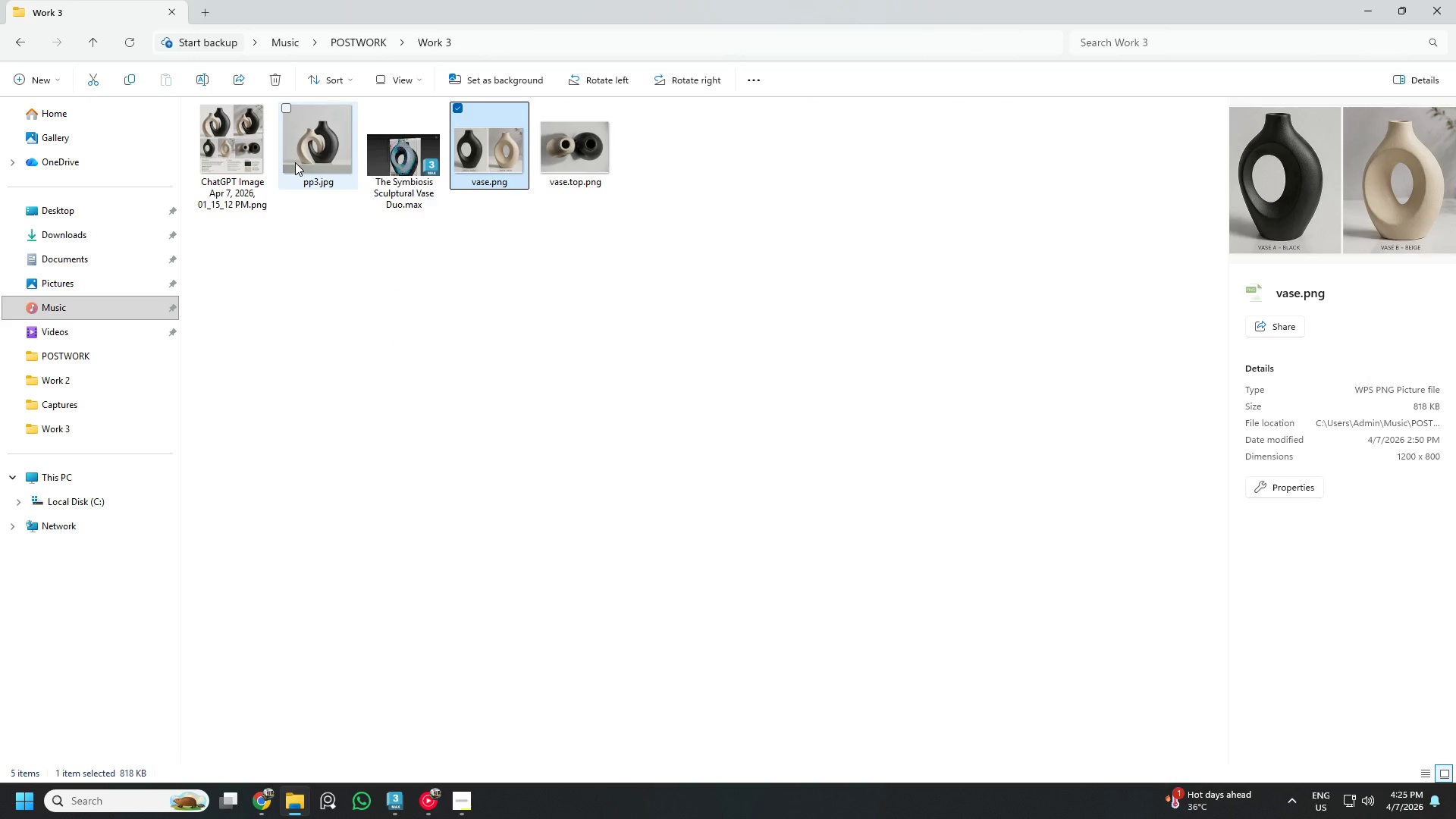 
left_click([325, 152])
 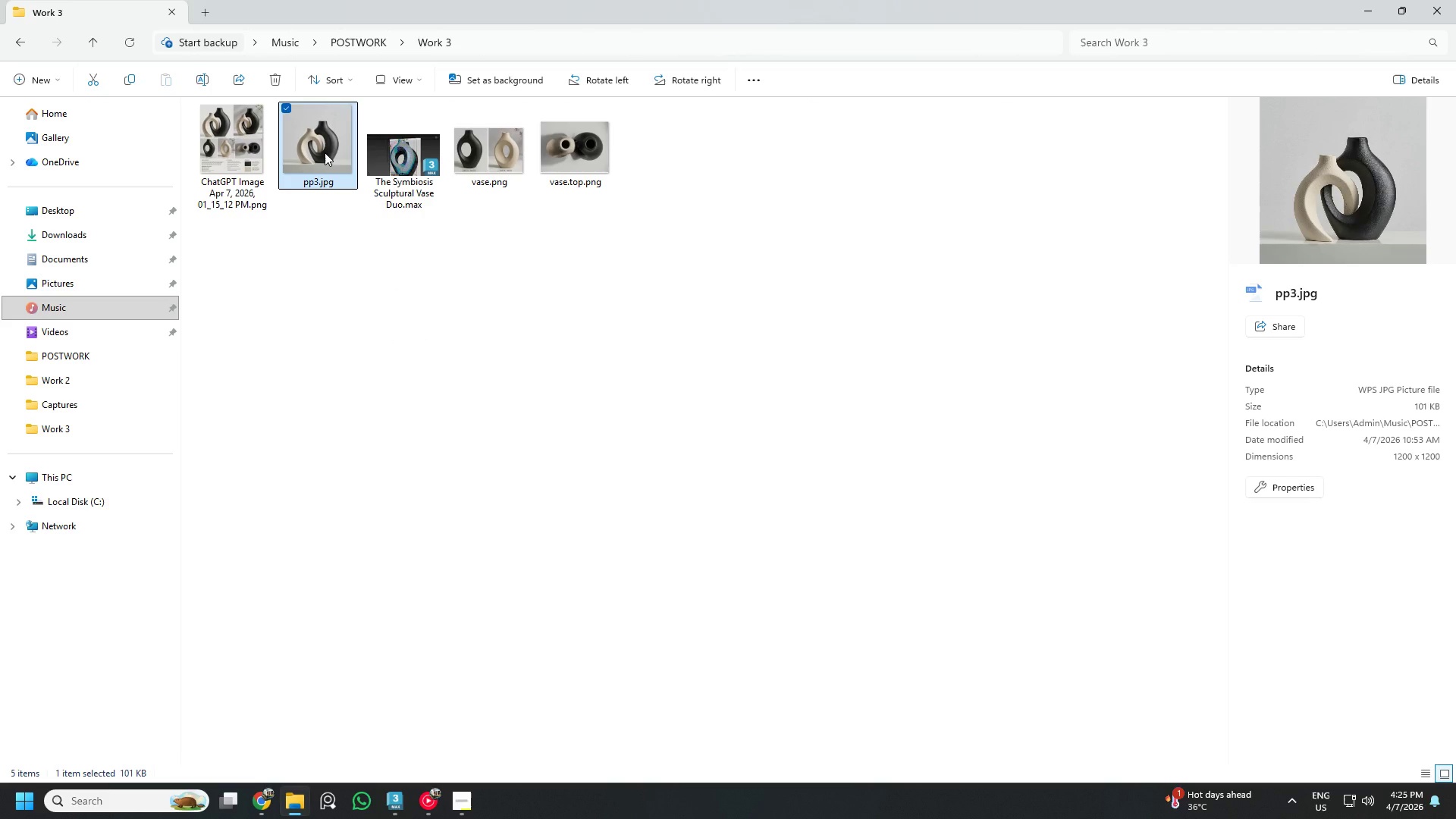 
right_click([325, 152])
 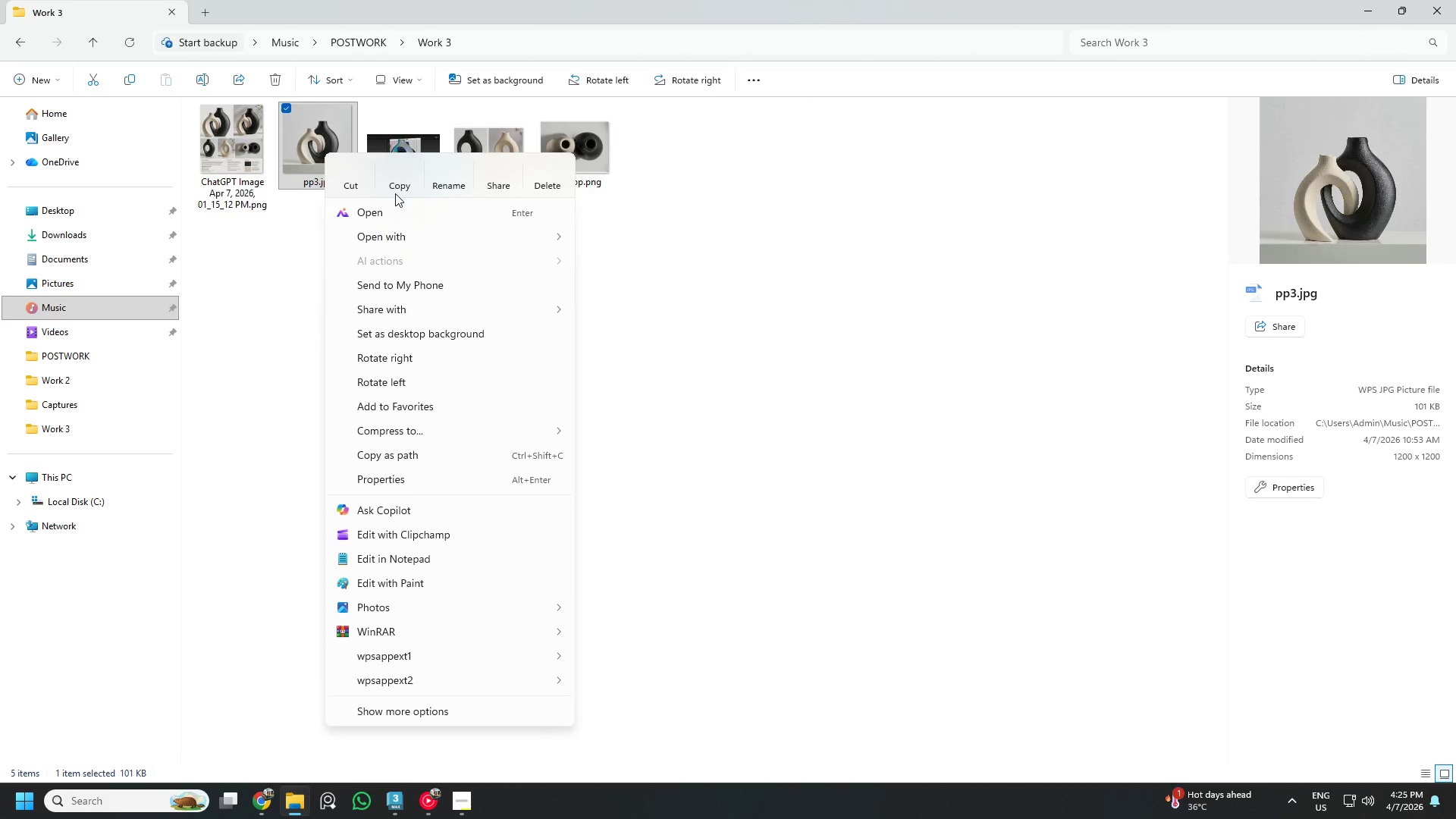 
left_click([395, 187])
 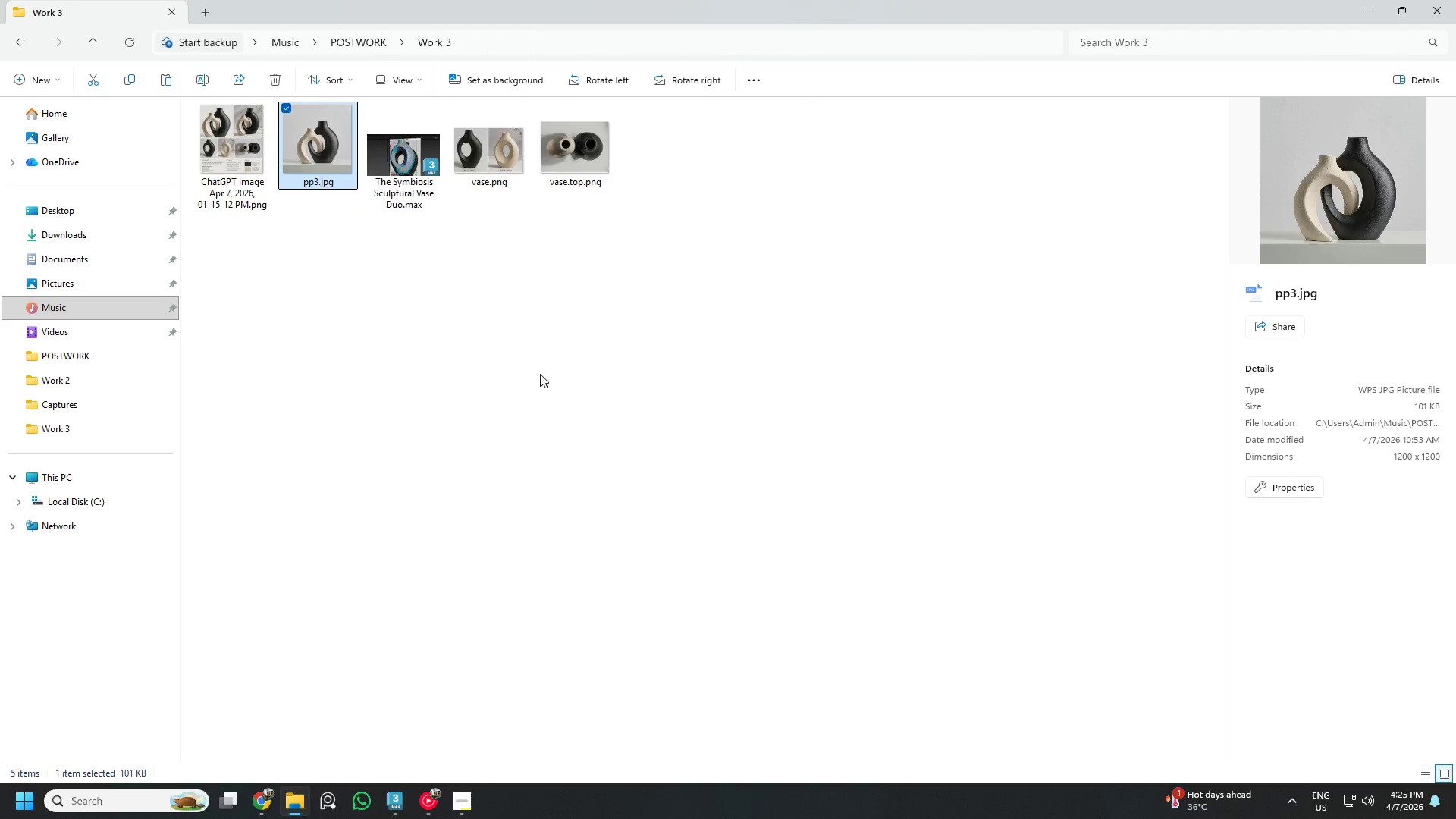 
left_click([547, 471])
 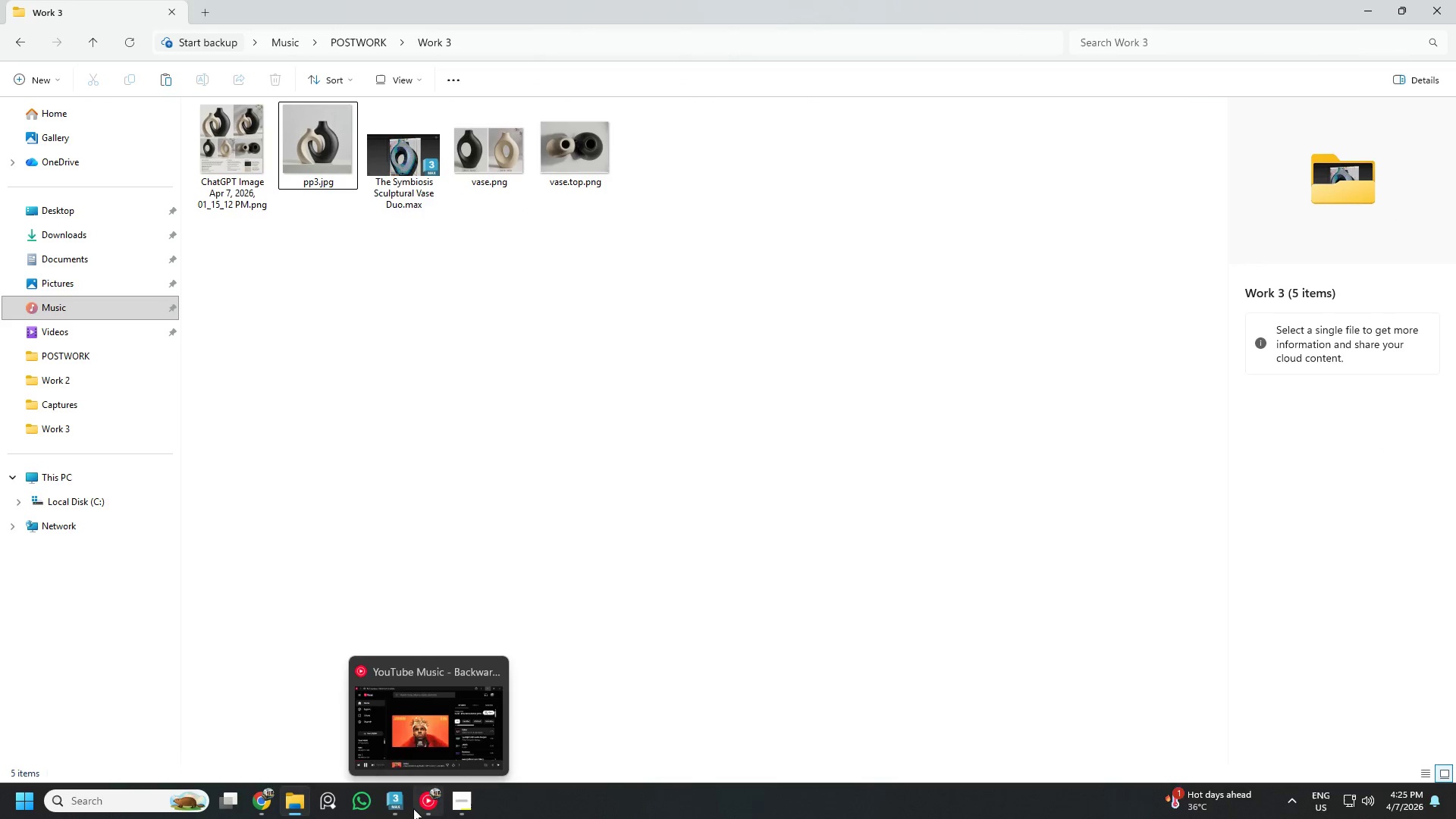 
left_click([393, 804])
 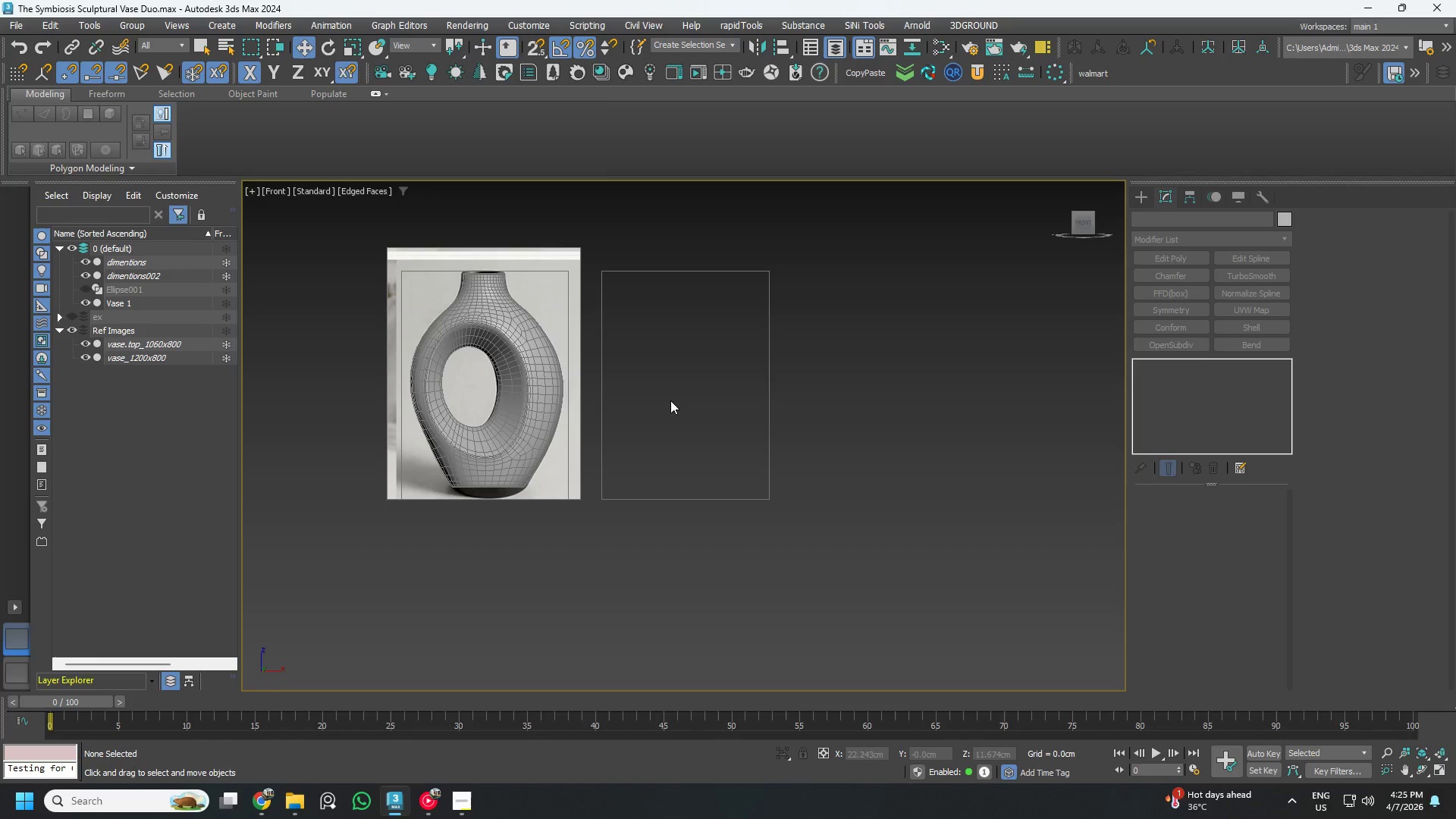 
right_click([679, 391])
 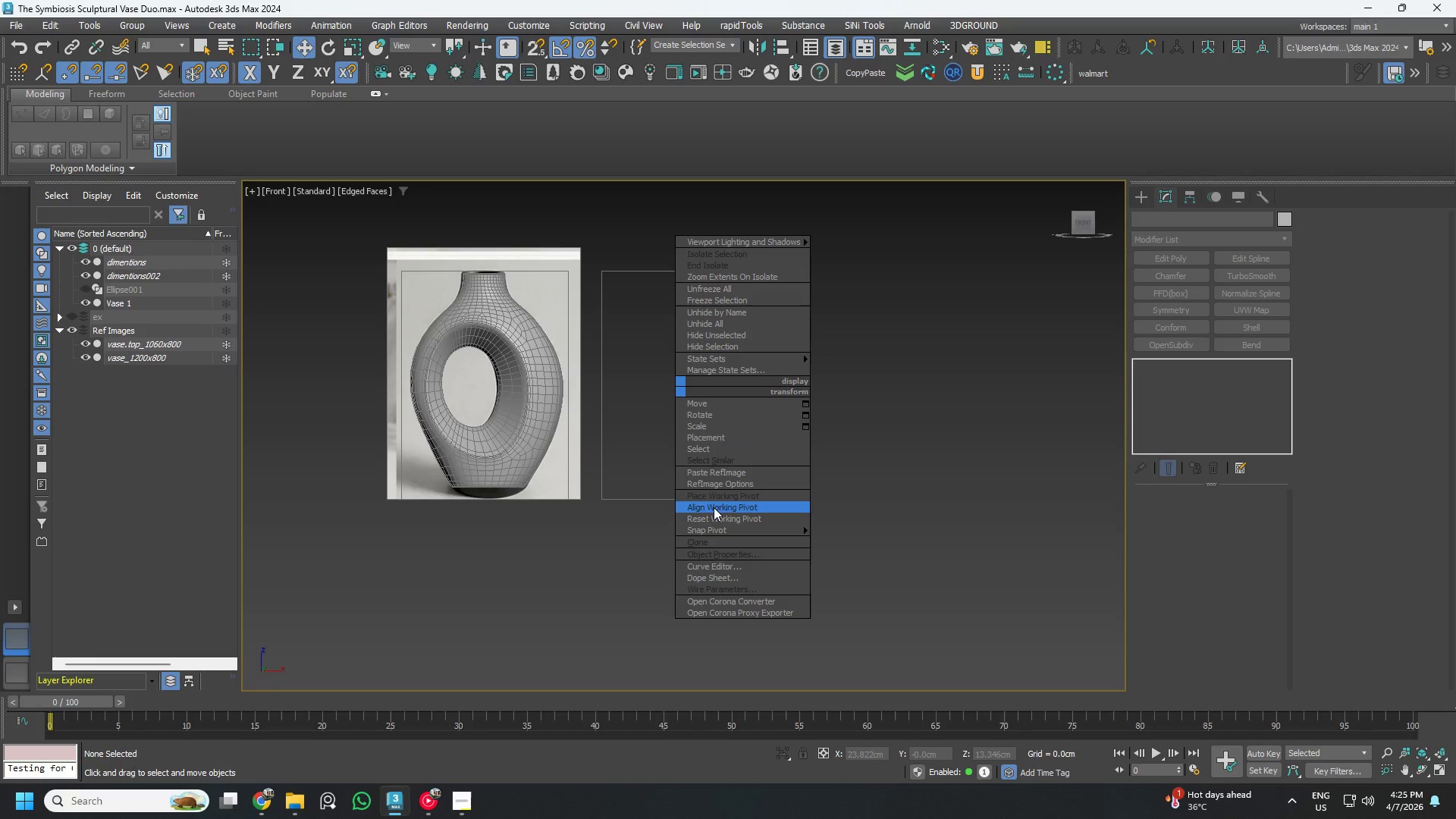 
left_click([715, 471])
 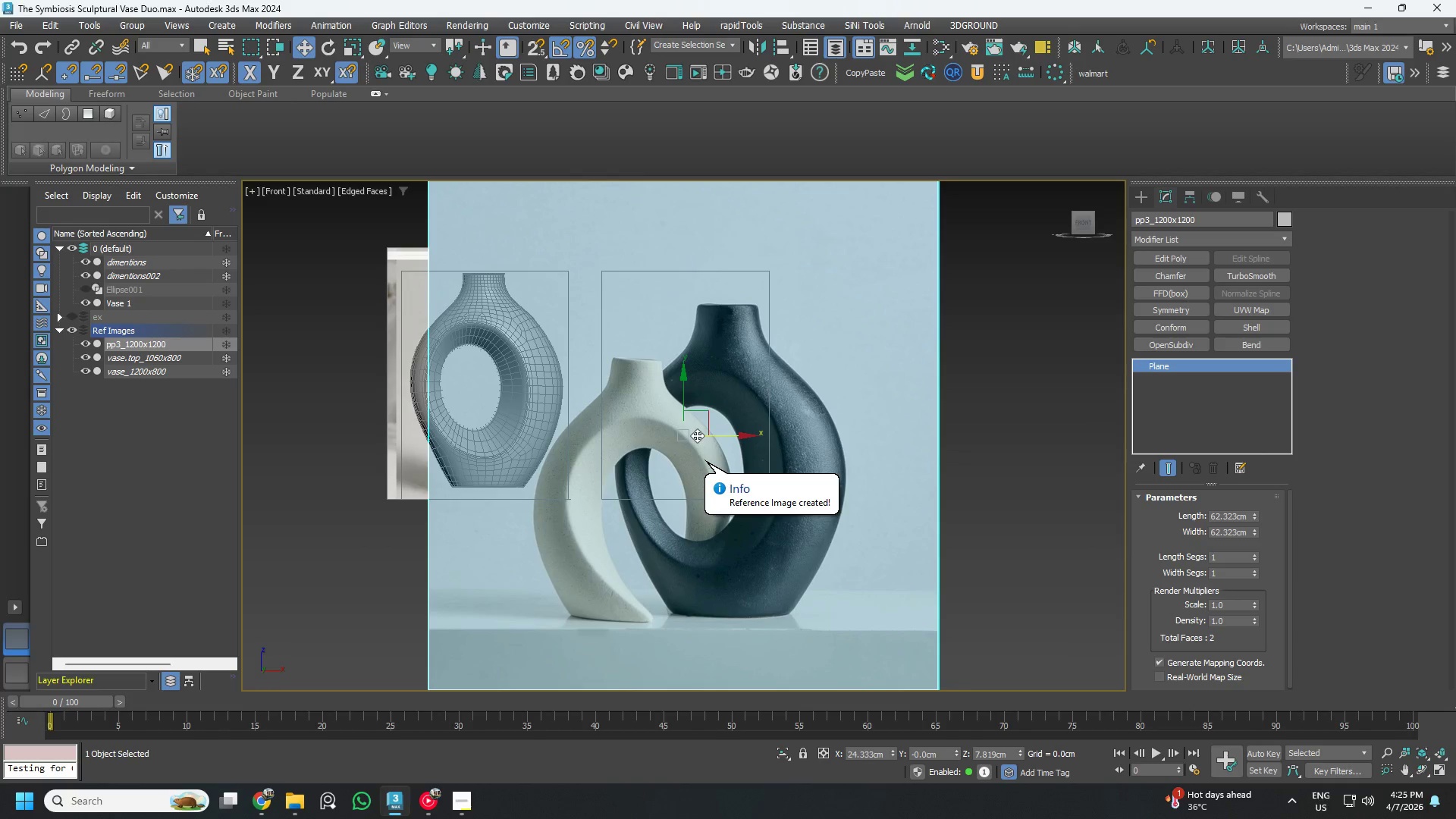 
key(R)
 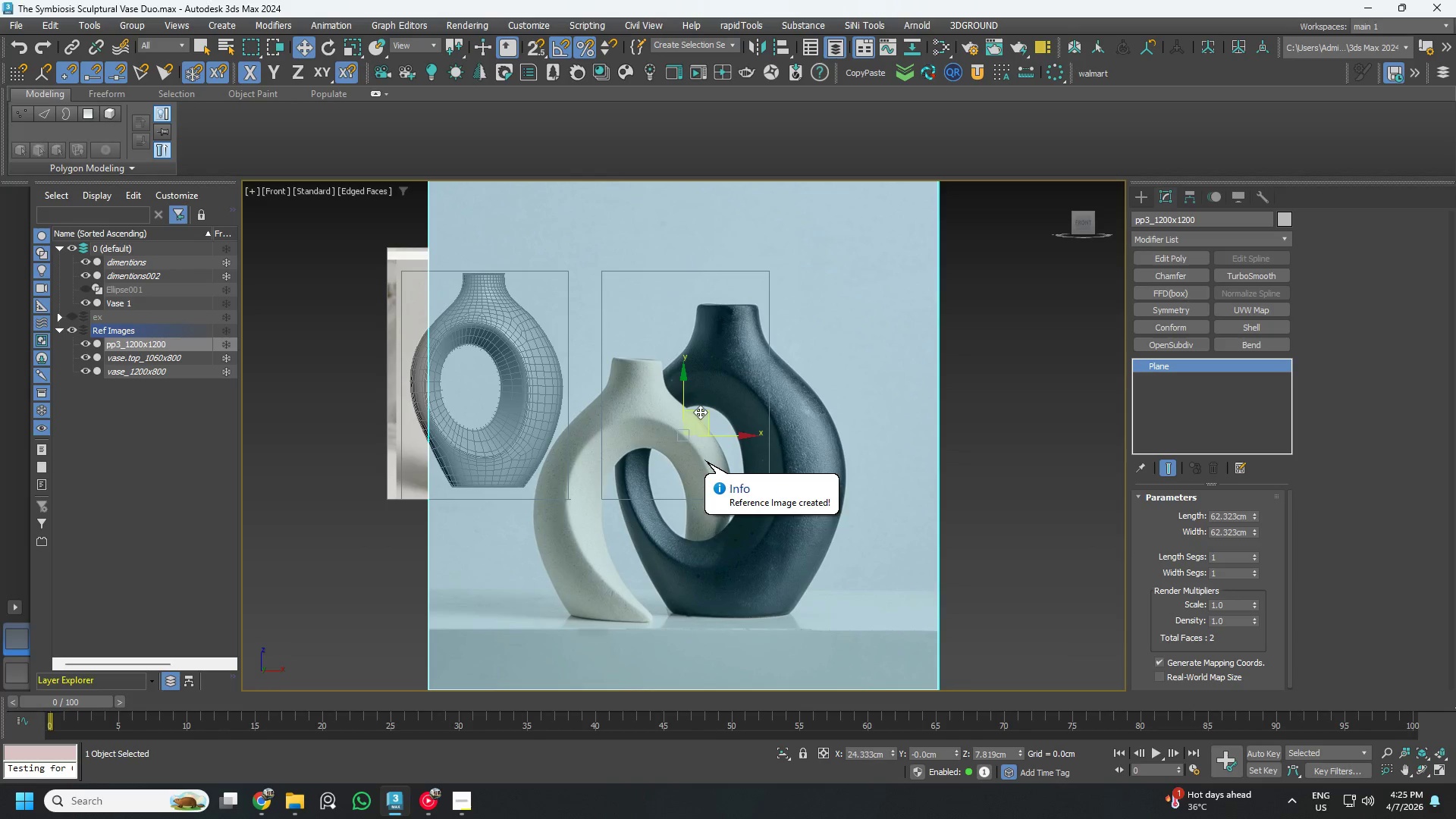 
left_click([703, 416])
 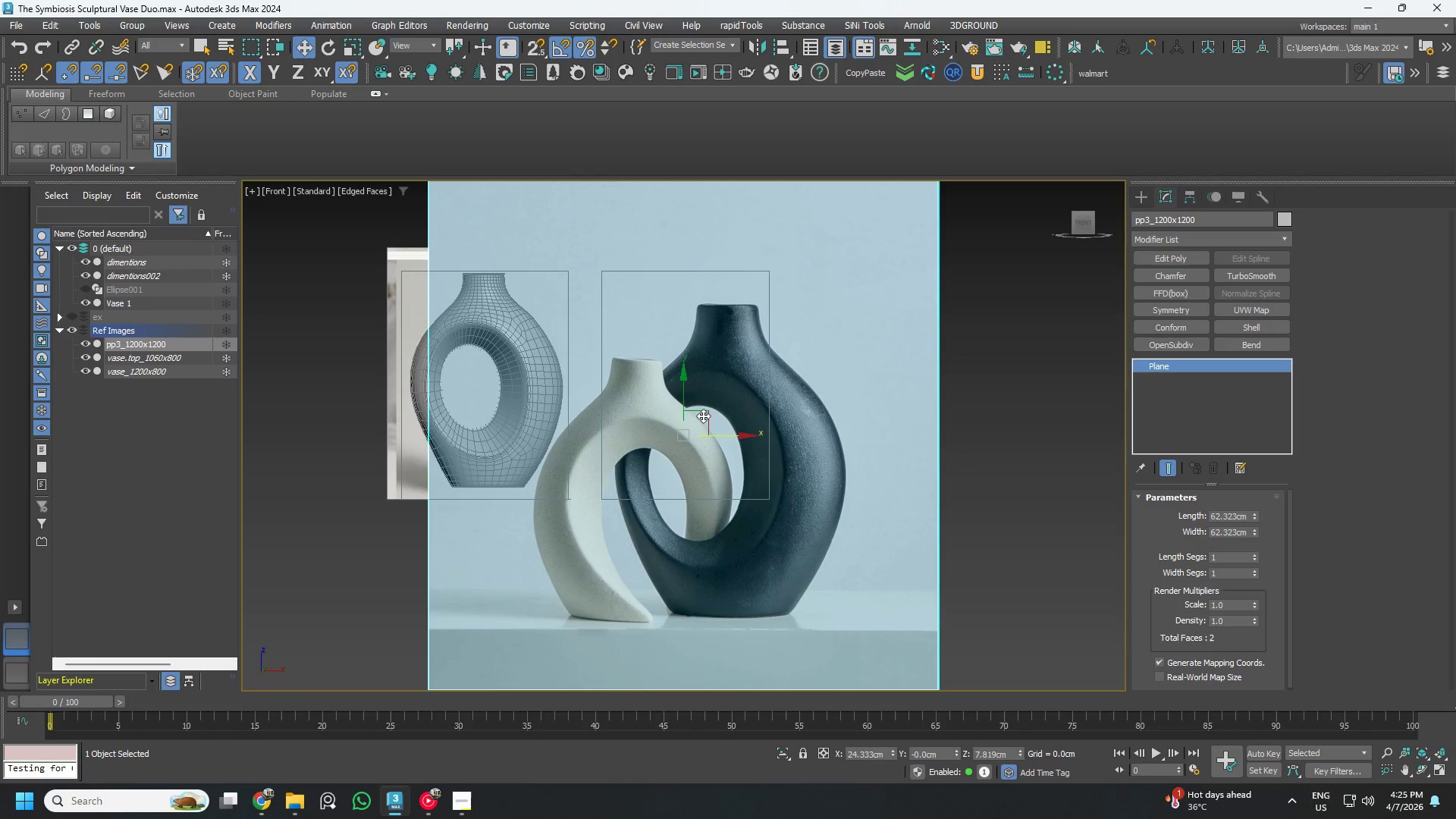 
key(R)
 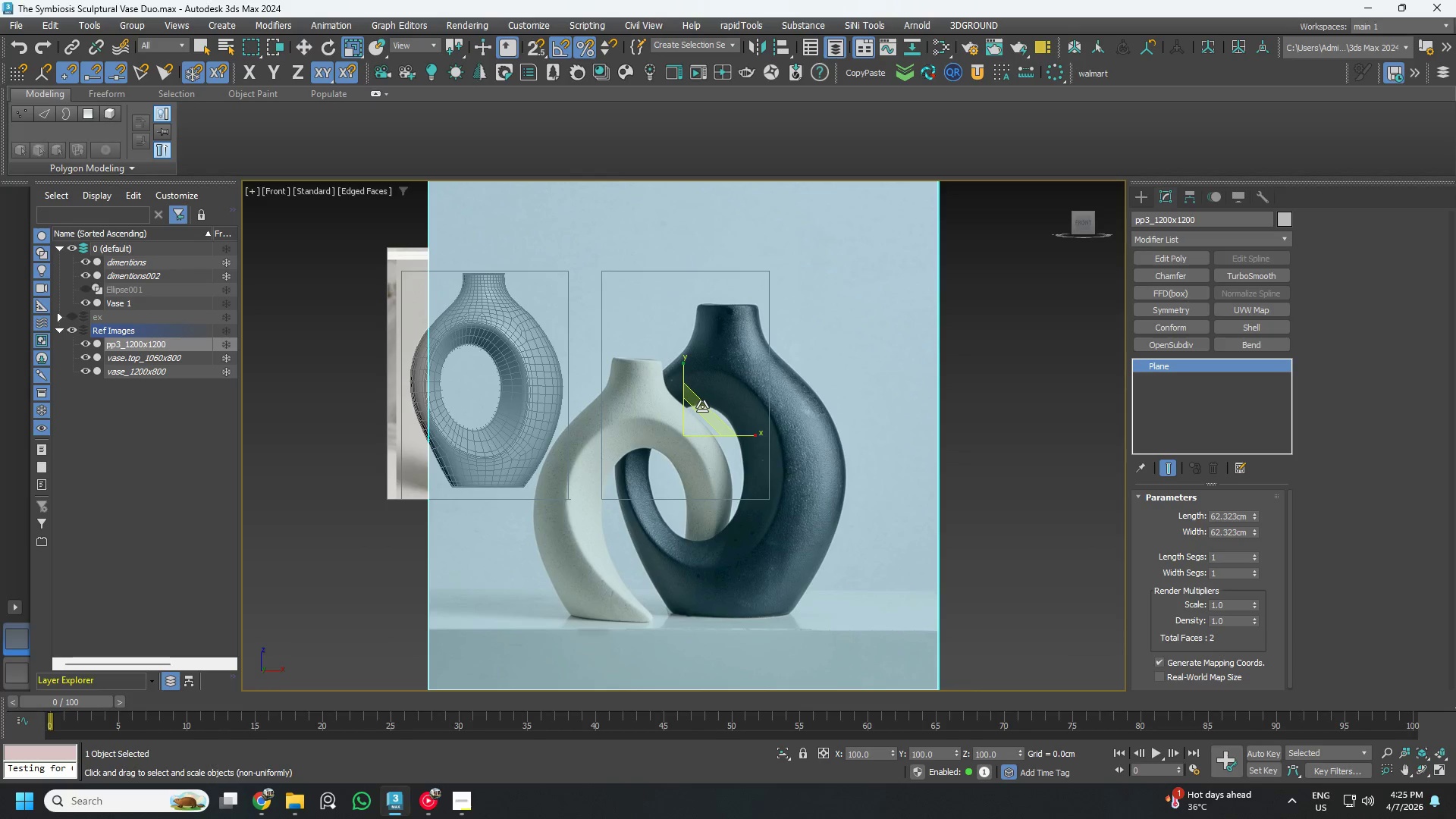 
left_click_drag(start_coordinate=[702, 406], to_coordinate=[686, 540])
 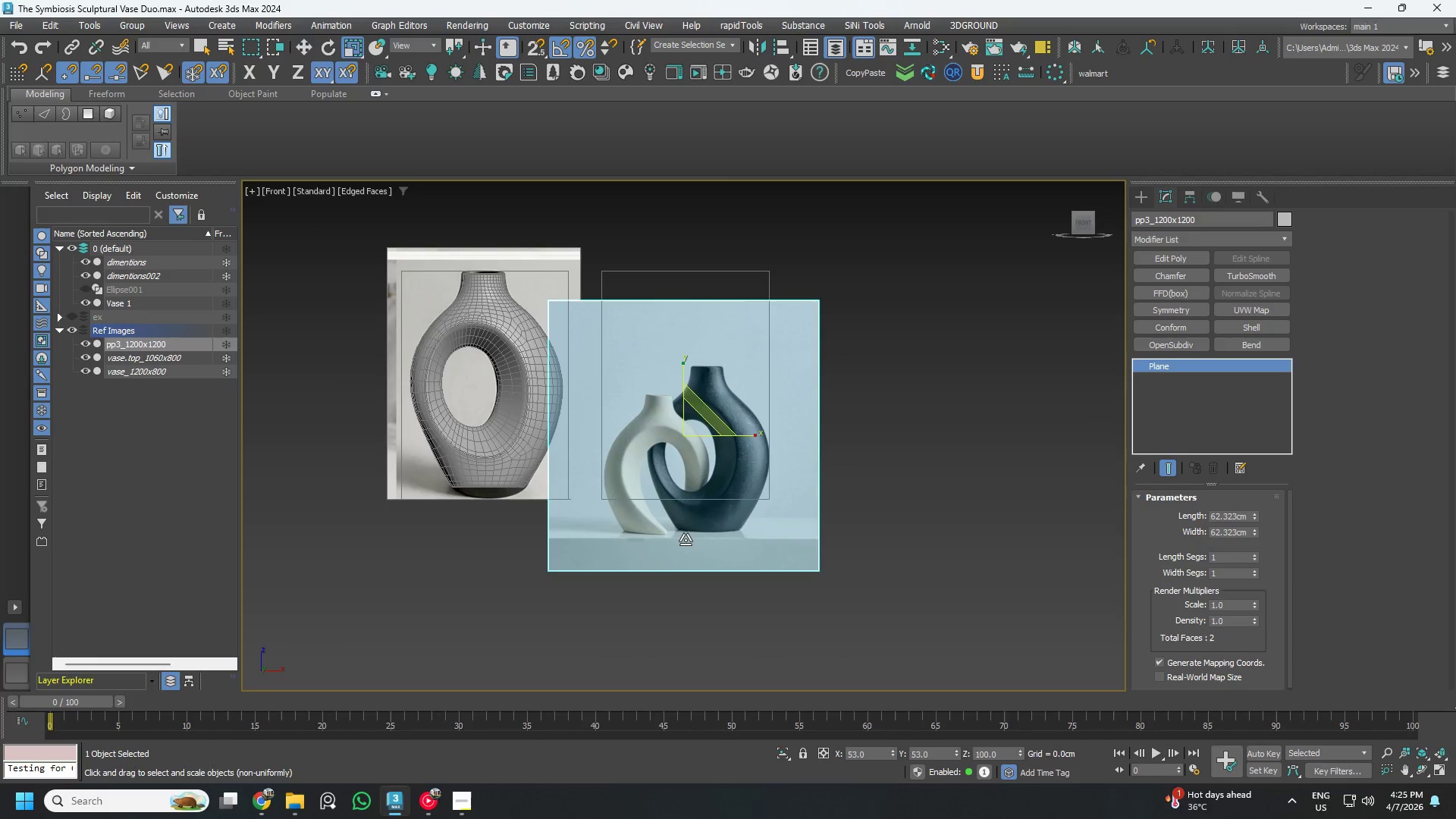 
key(W)
 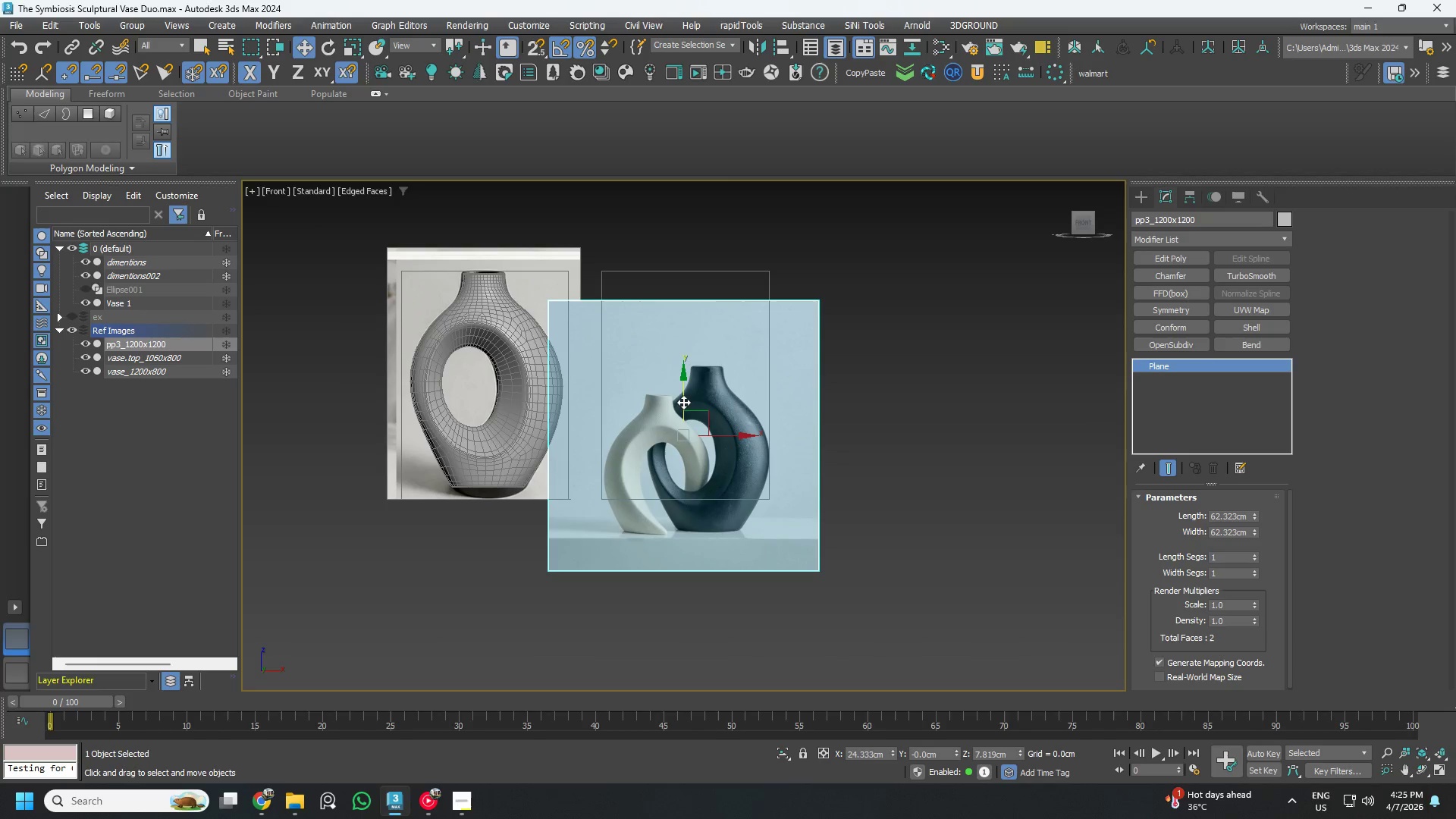 
left_click_drag(start_coordinate=[683, 402], to_coordinate=[689, 340])
 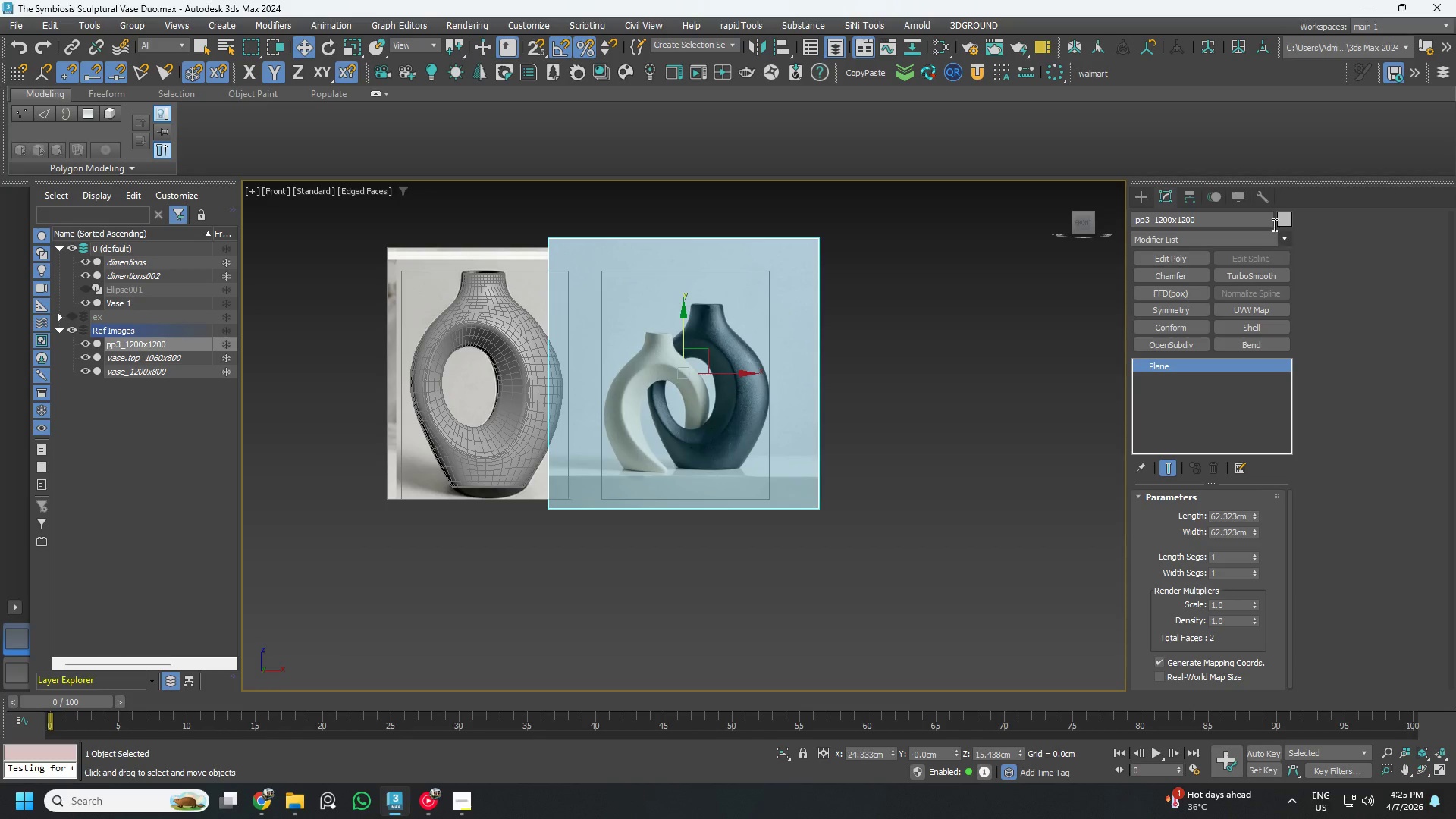 
left_click([1191, 196])
 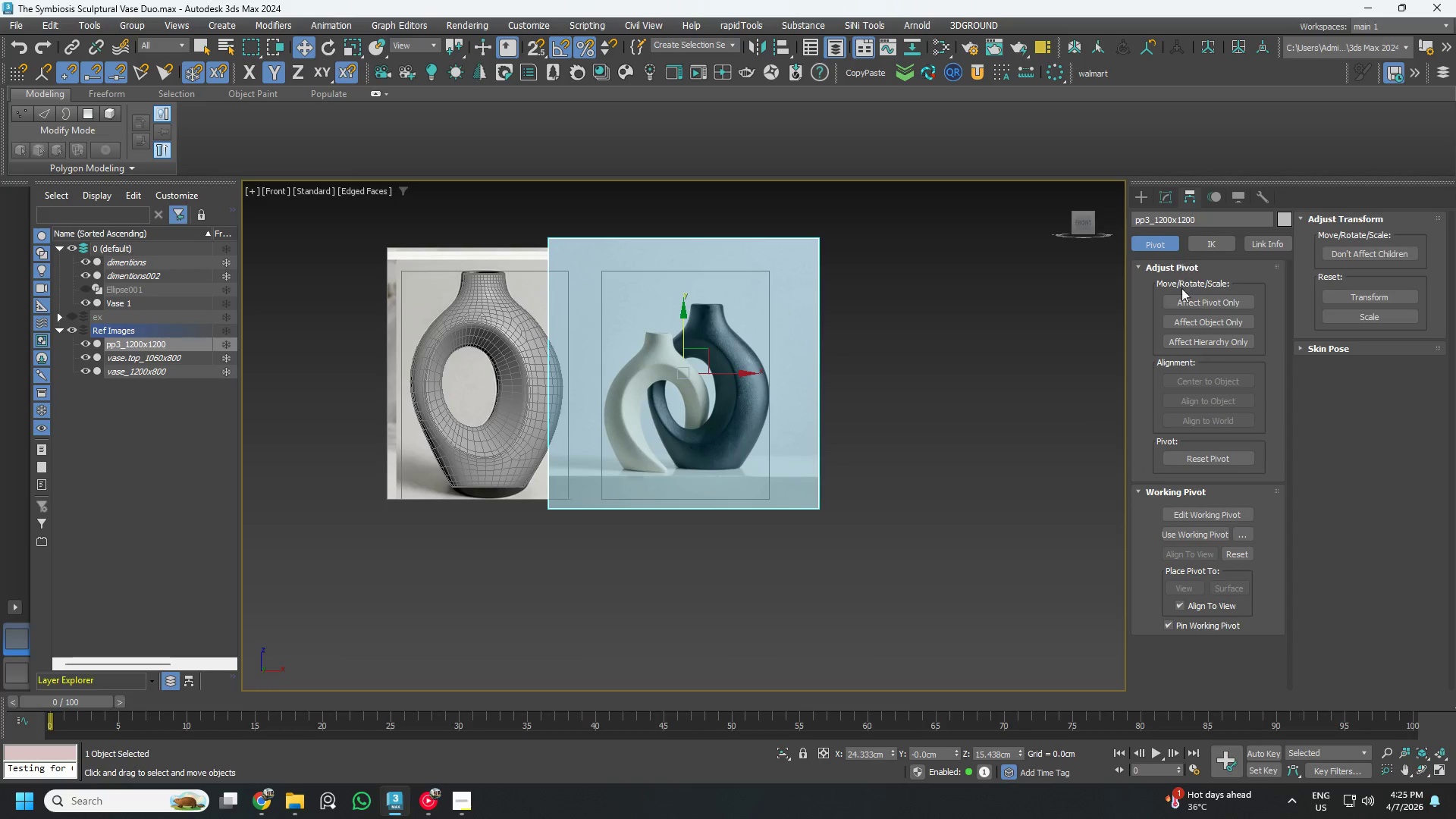 
left_click([1181, 300])
 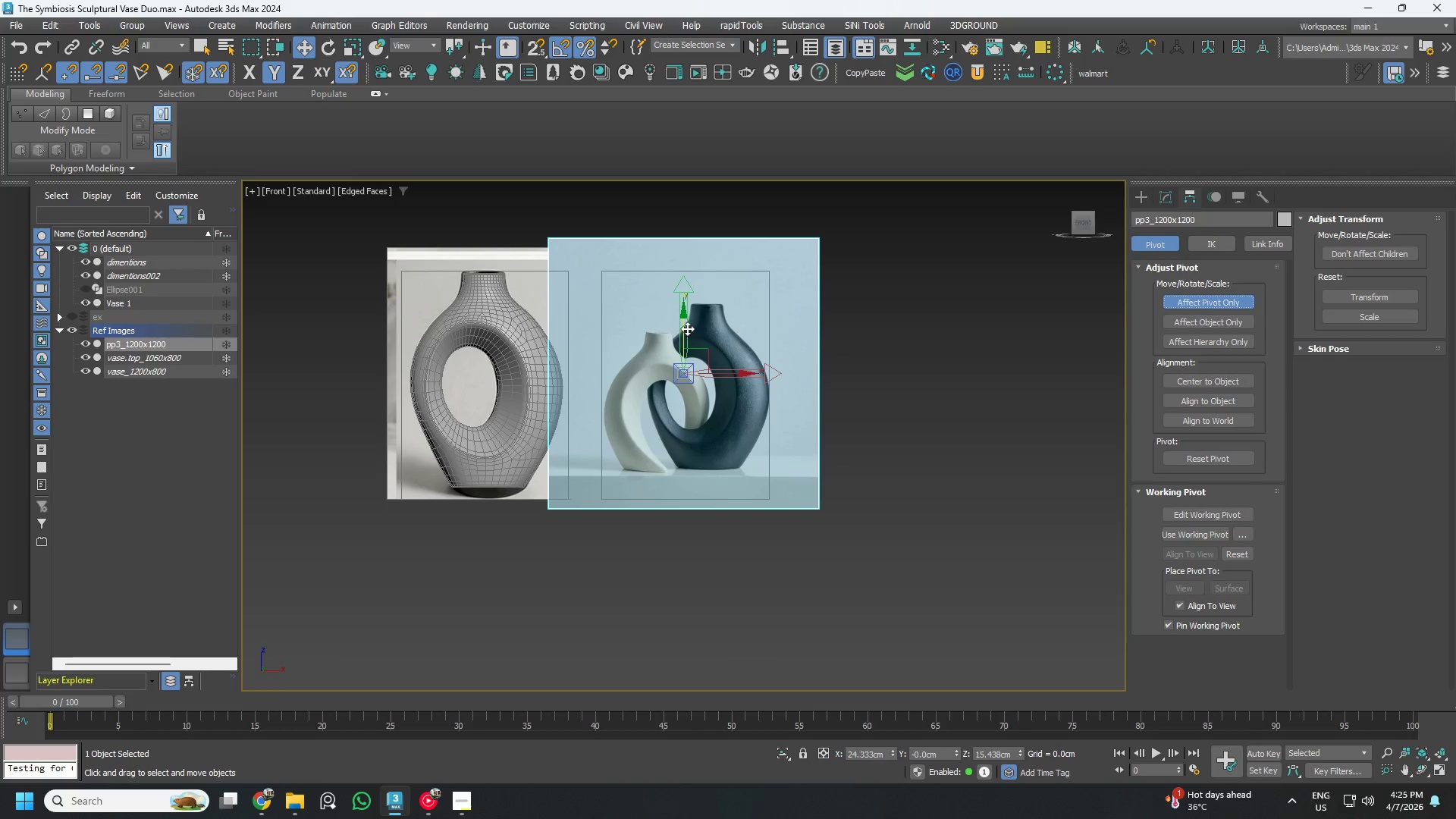 
left_click_drag(start_coordinate=[686, 328], to_coordinate=[677, 525])
 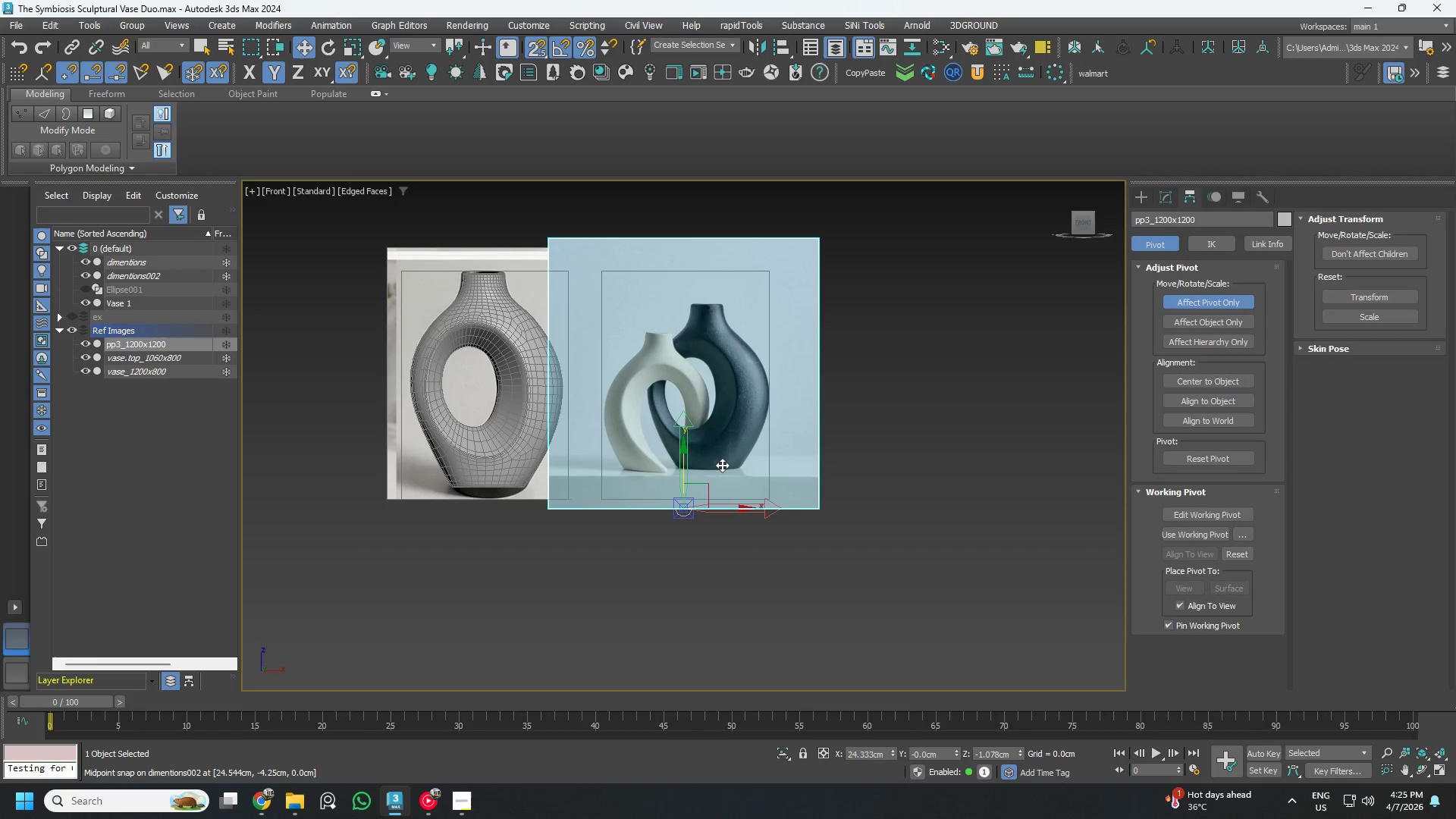 
type(ss)
 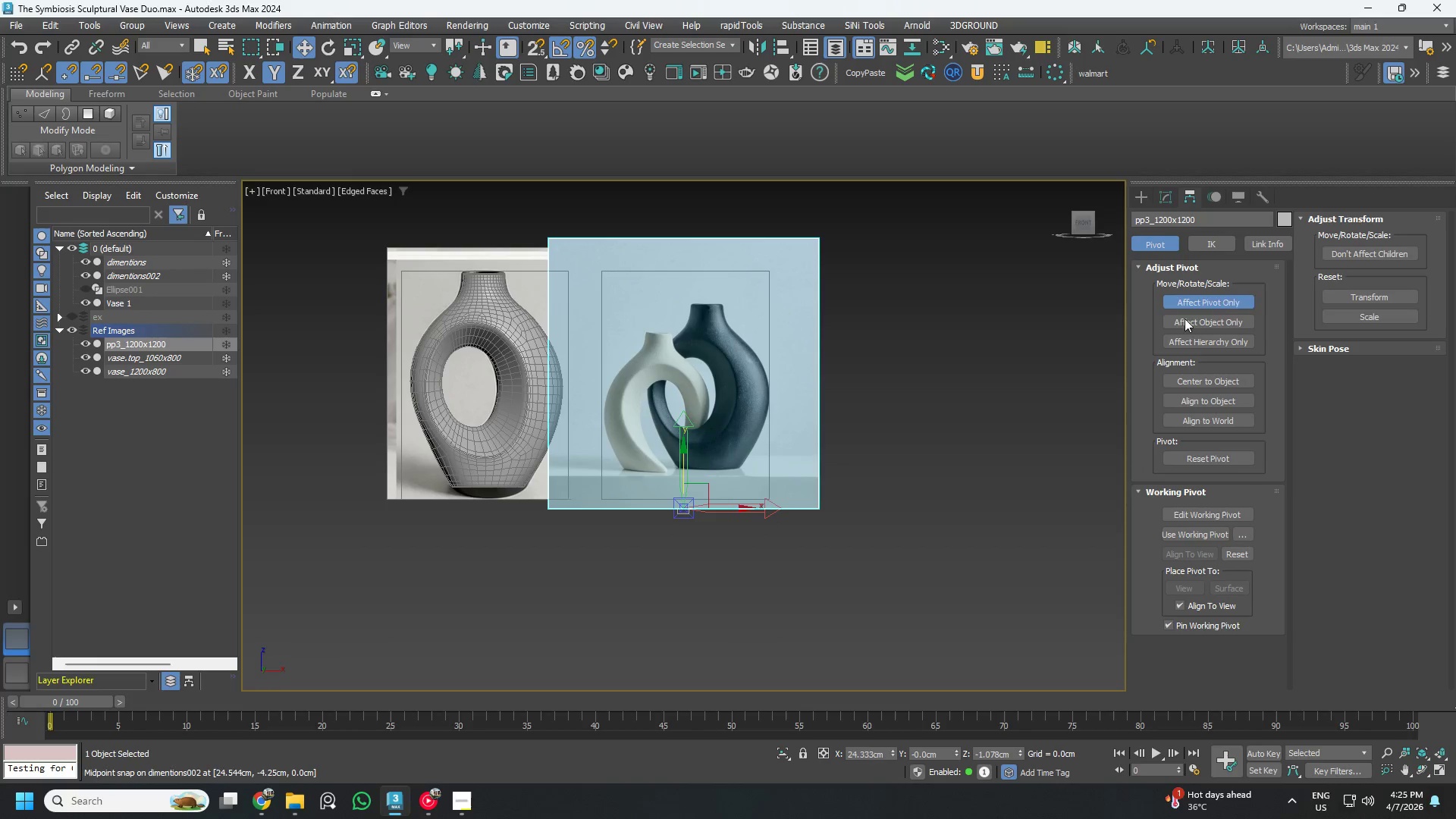 
left_click([1192, 299])
 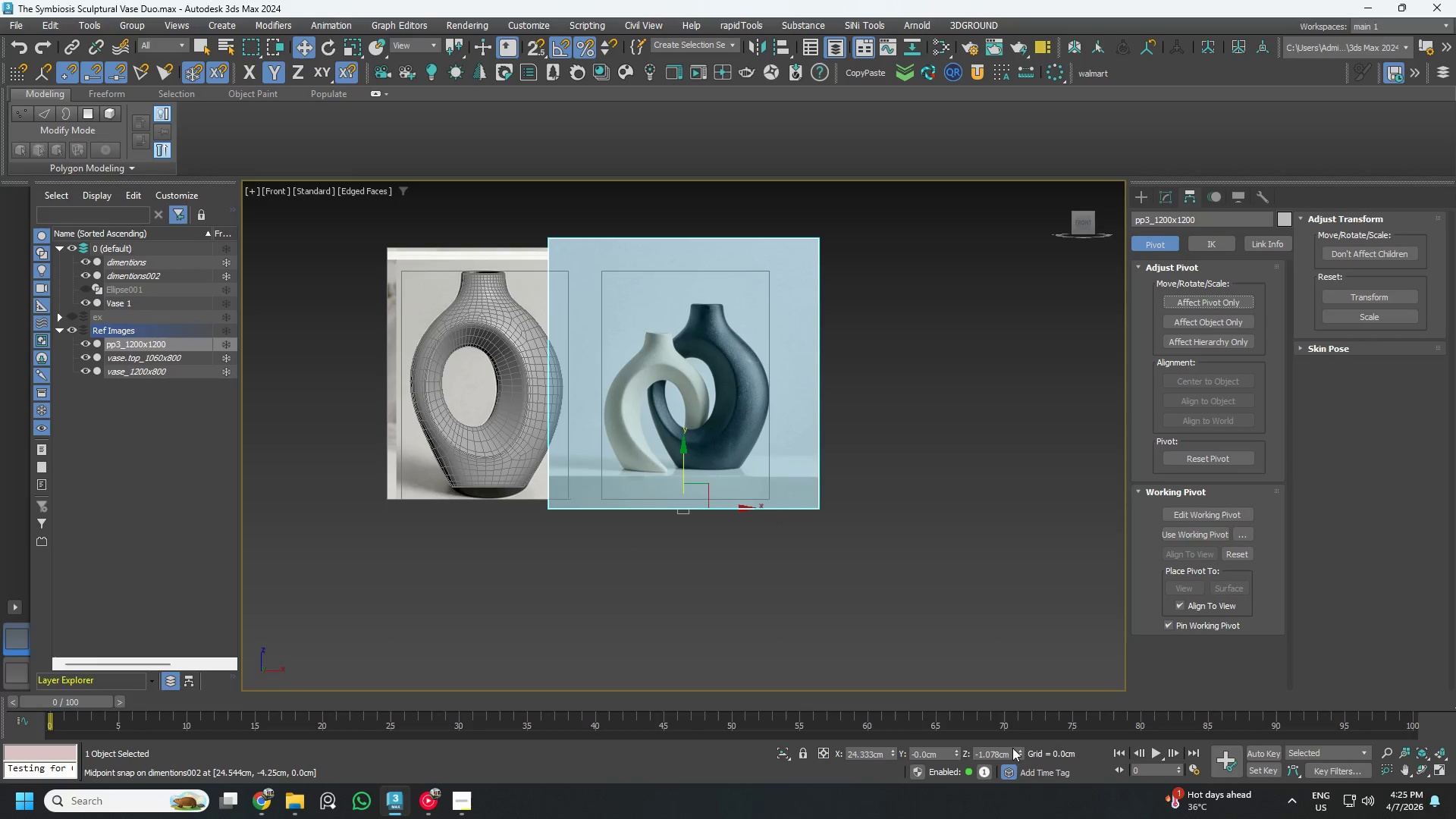 
right_click([1017, 748])
 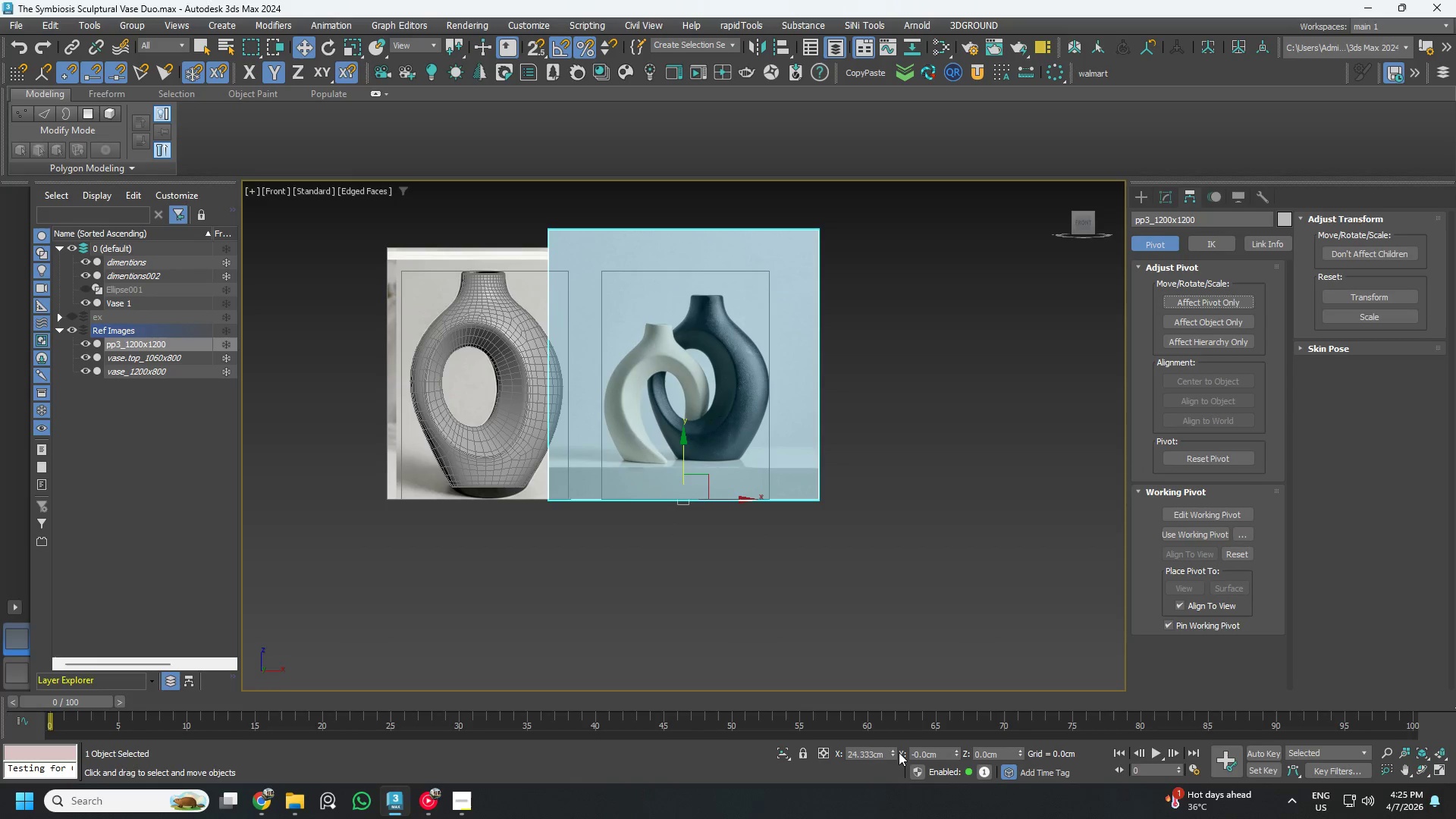 
right_click([898, 752])
 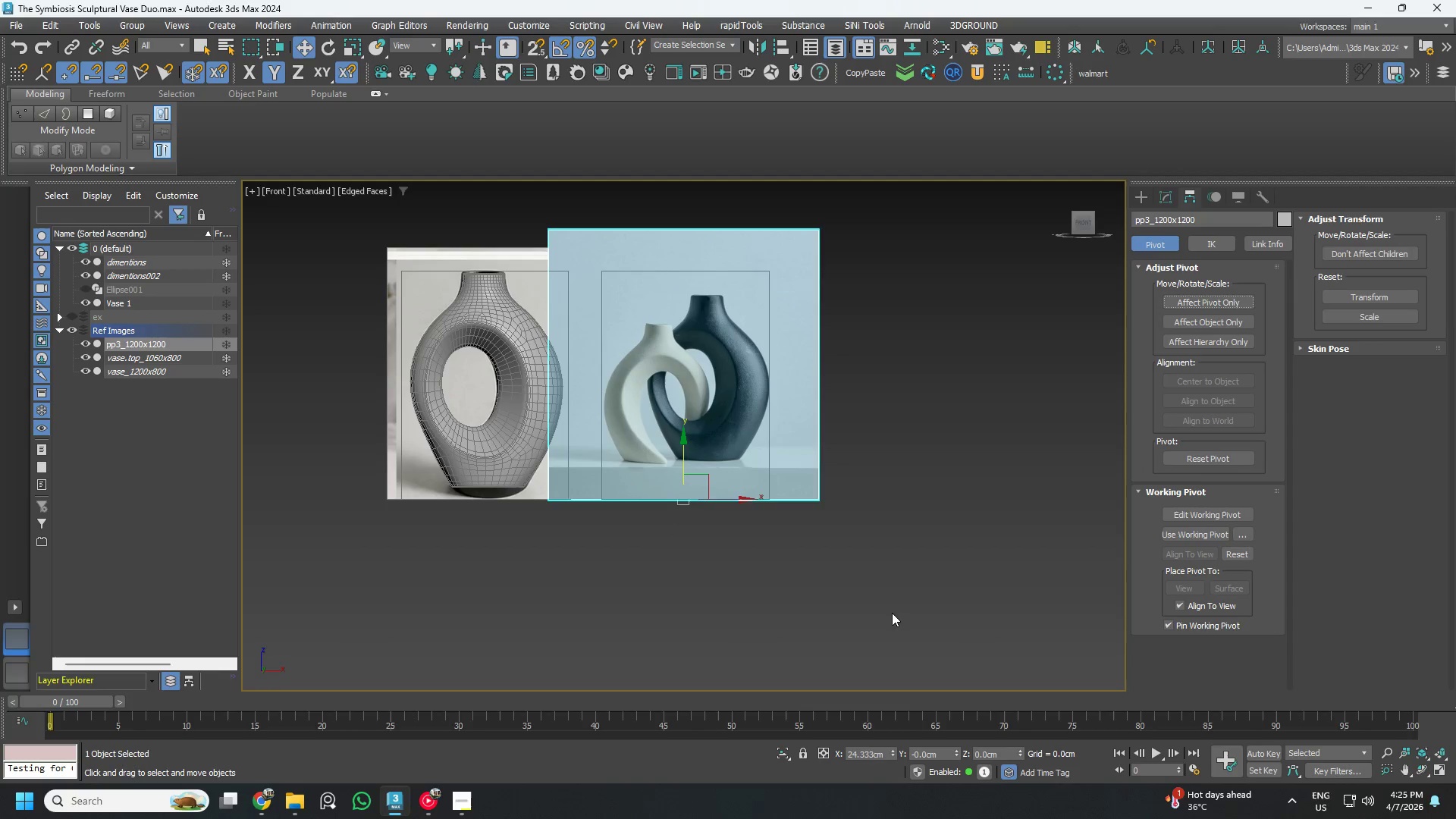 
hold_key(key=AltLeft, duration=0.69)
 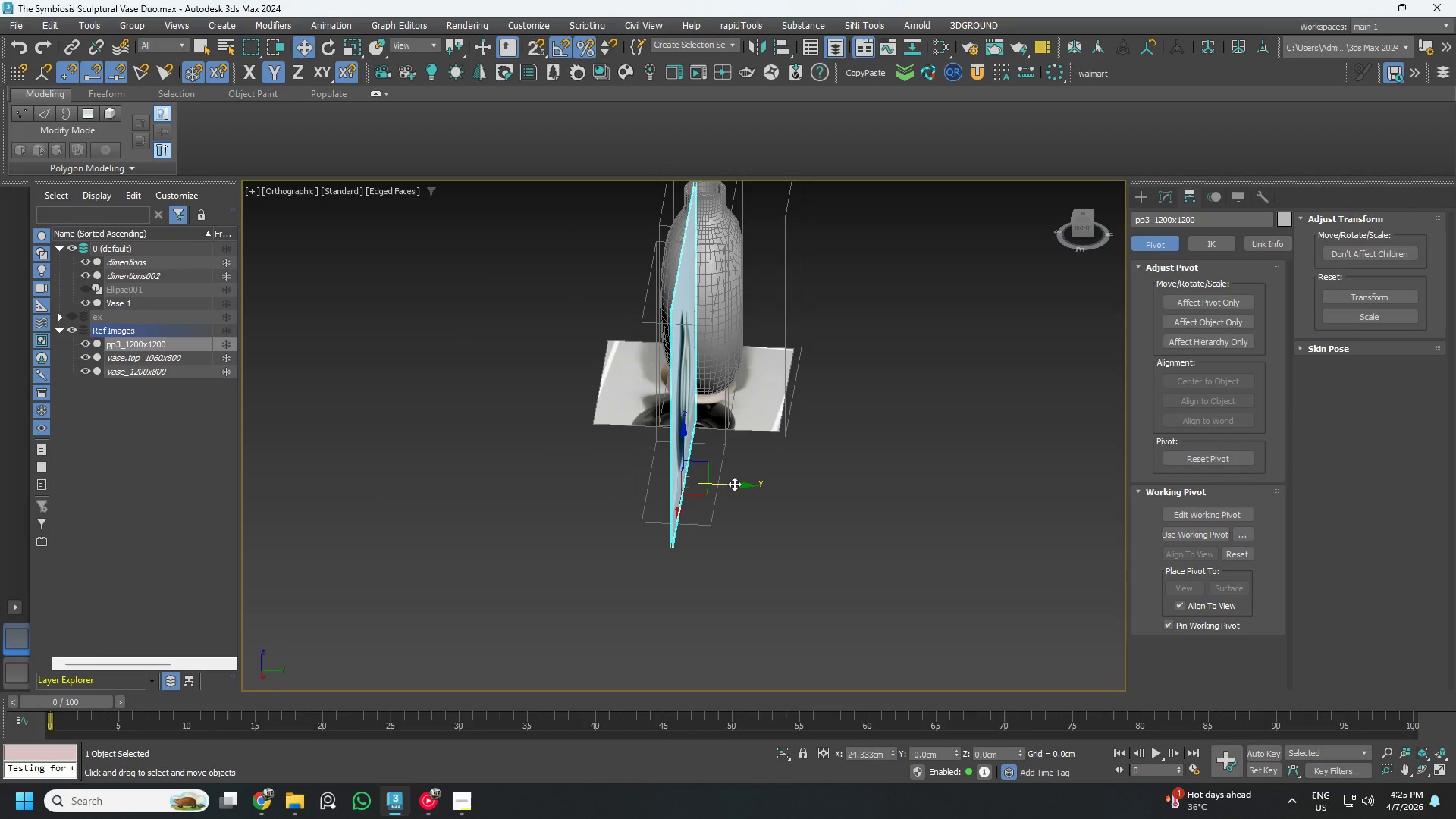 
left_click_drag(start_coordinate=[734, 484], to_coordinate=[822, 522])
 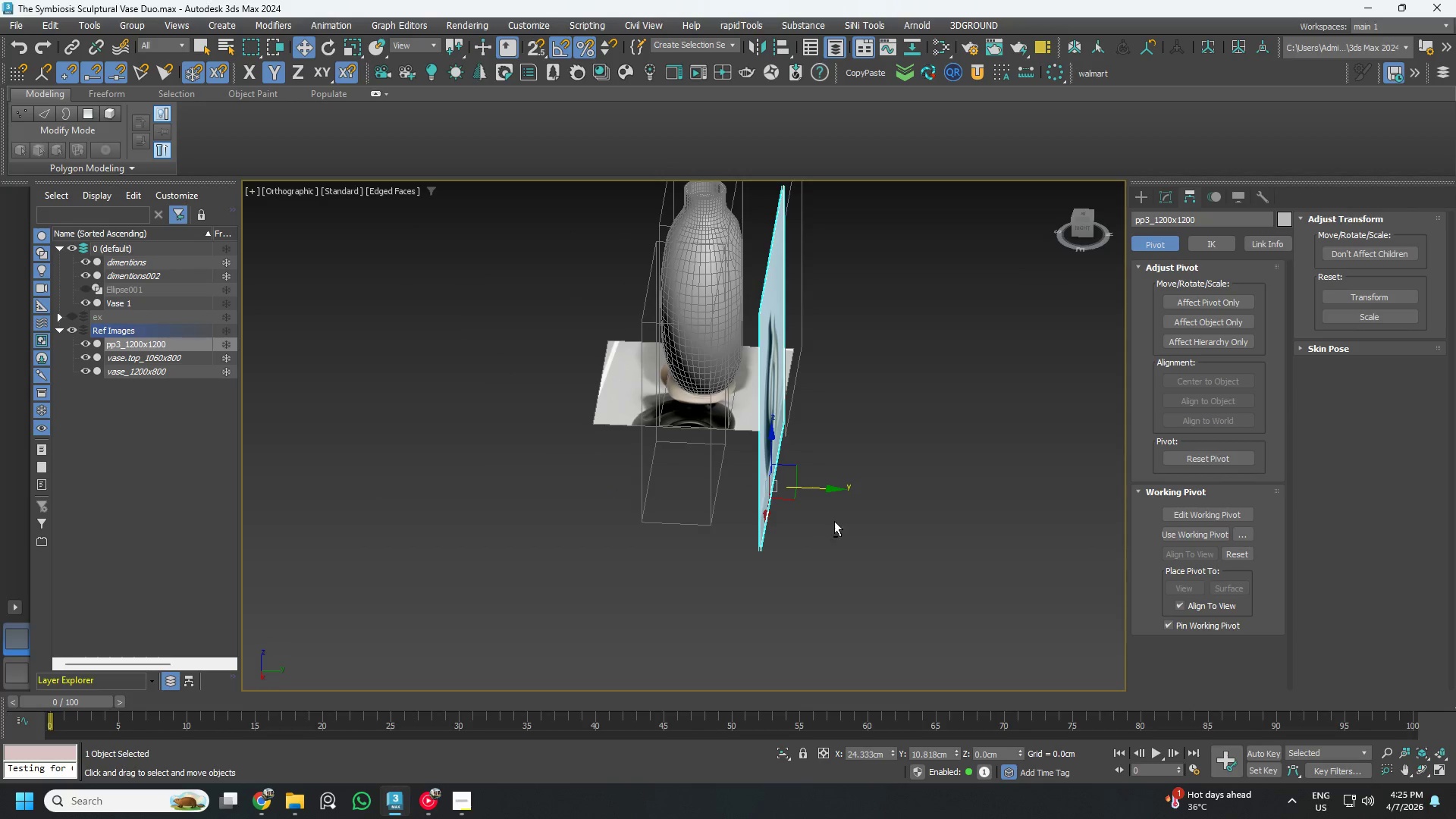 
hold_key(key=AltLeft, duration=1.5)
 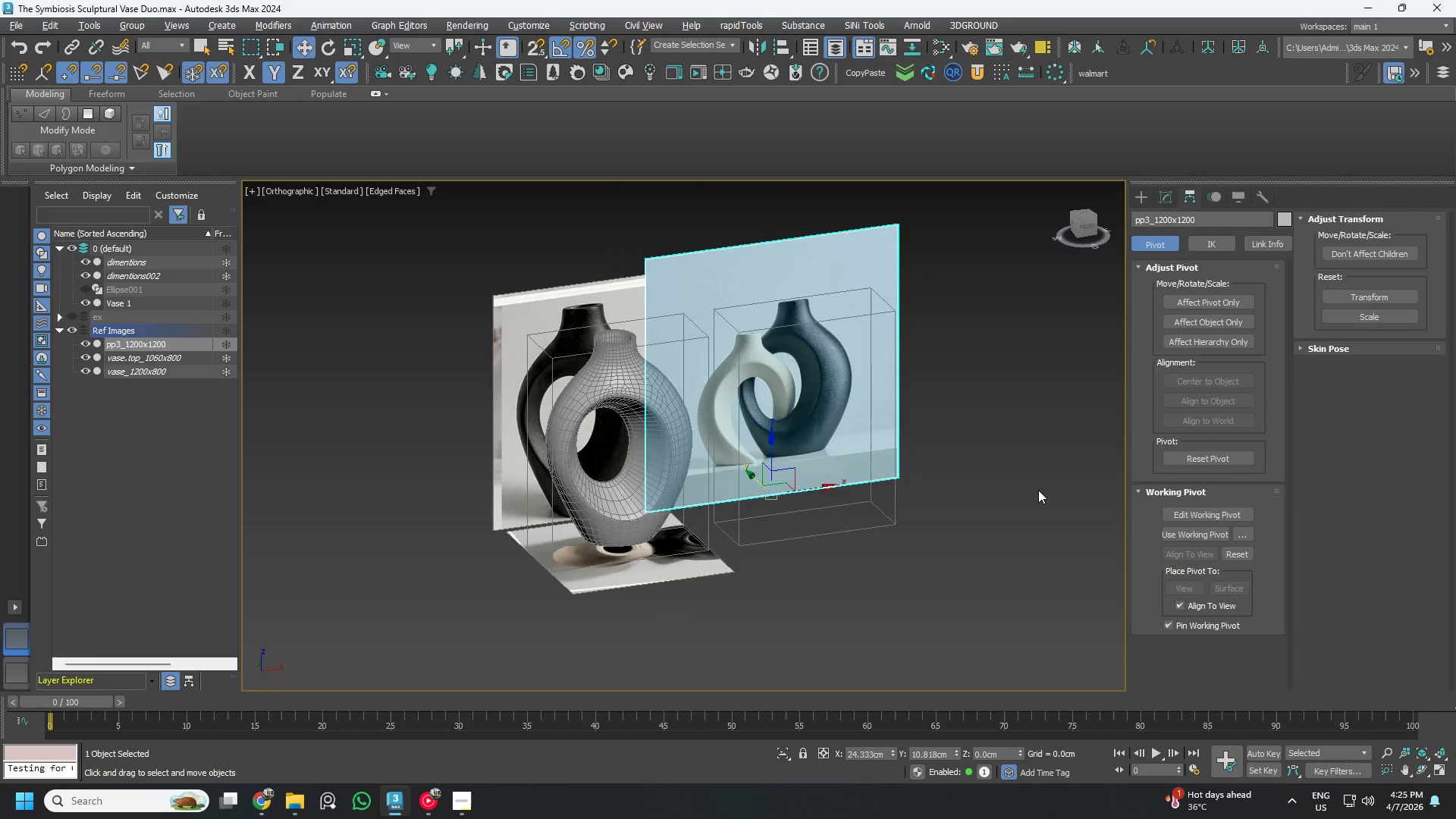 
hold_key(key=AltLeft, duration=0.53)
 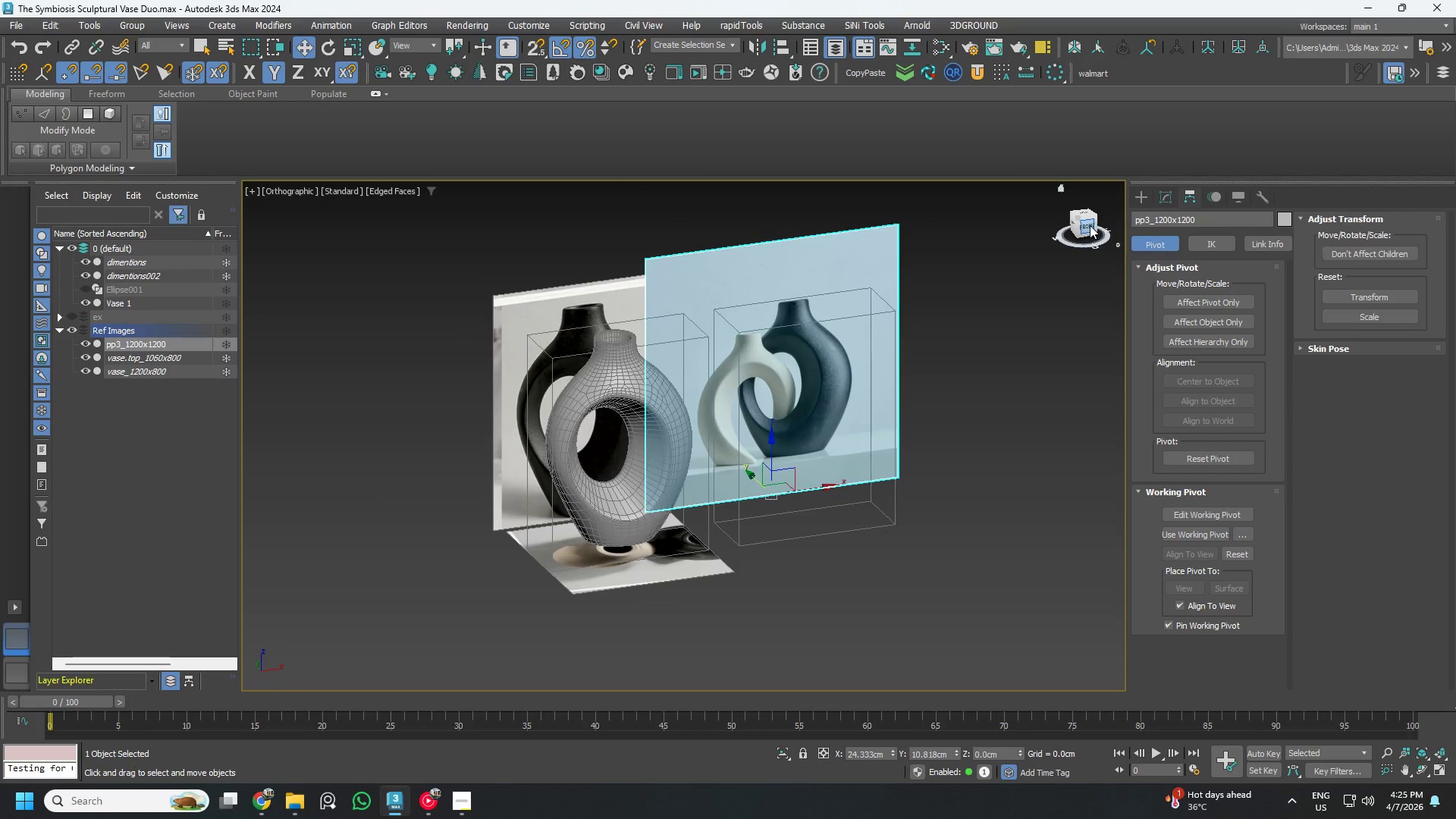 
left_click([1086, 224])
 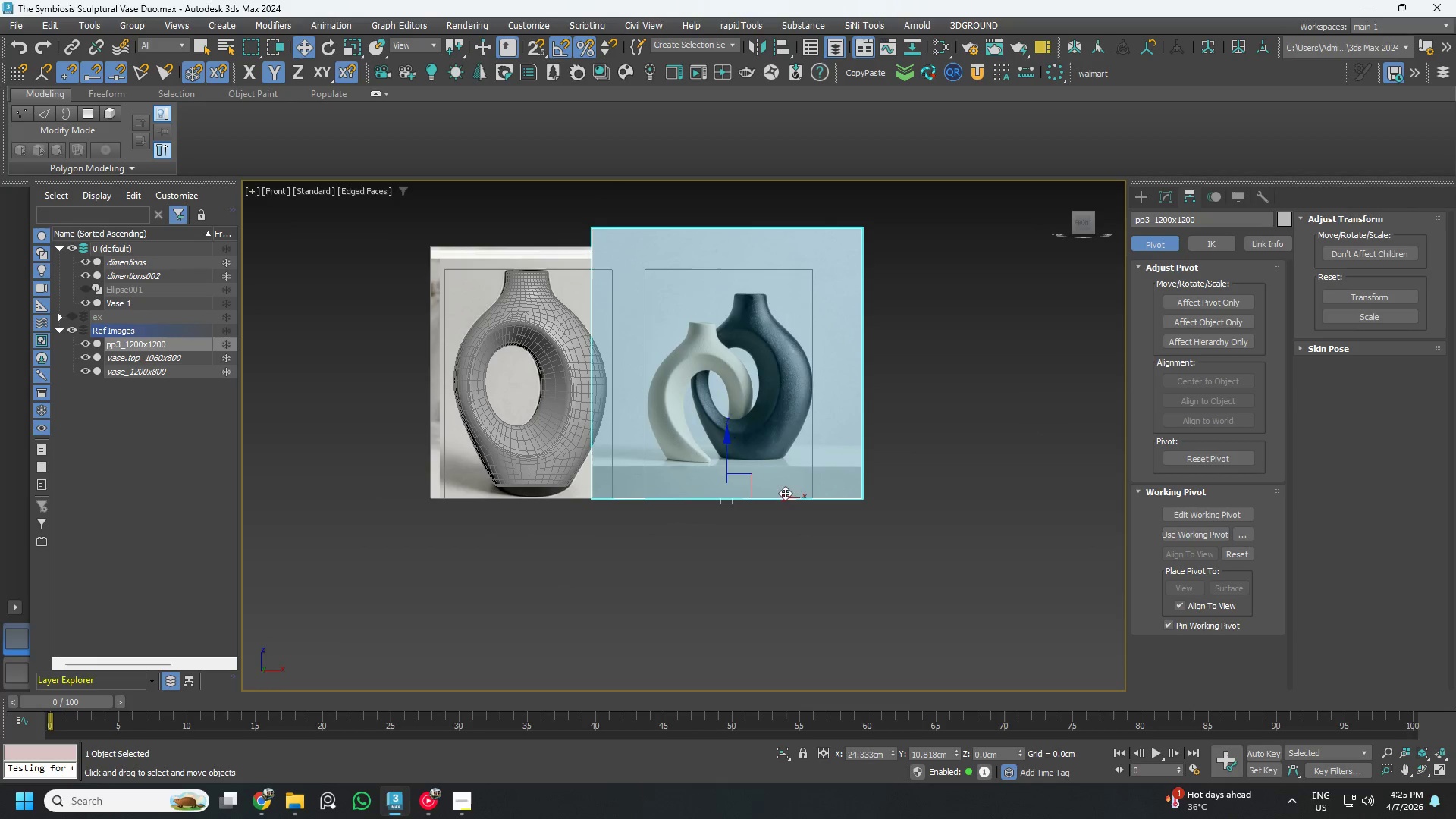 
left_click_drag(start_coordinate=[773, 497], to_coordinate=[770, 504])
 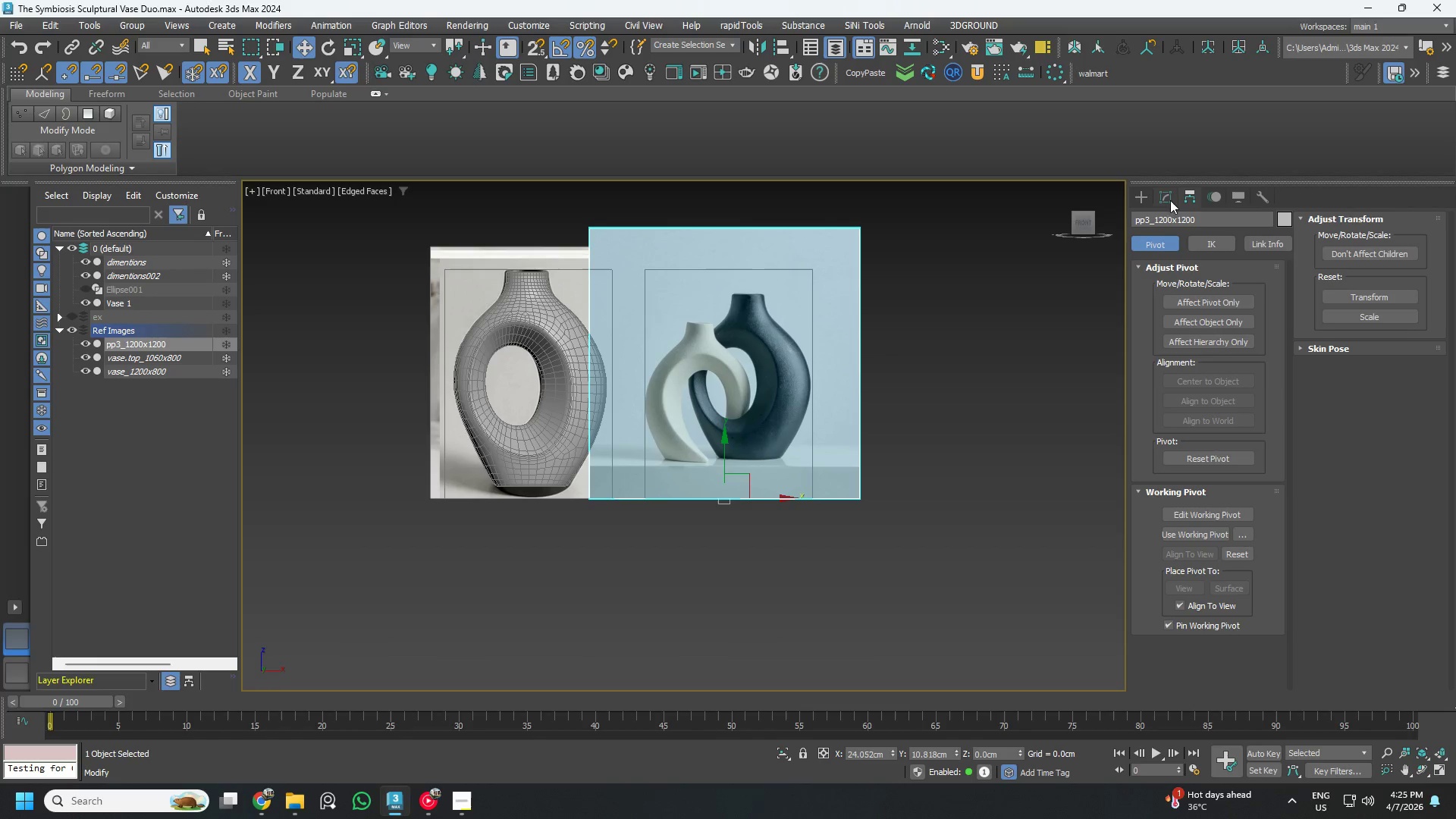 
left_click([1169, 196])
 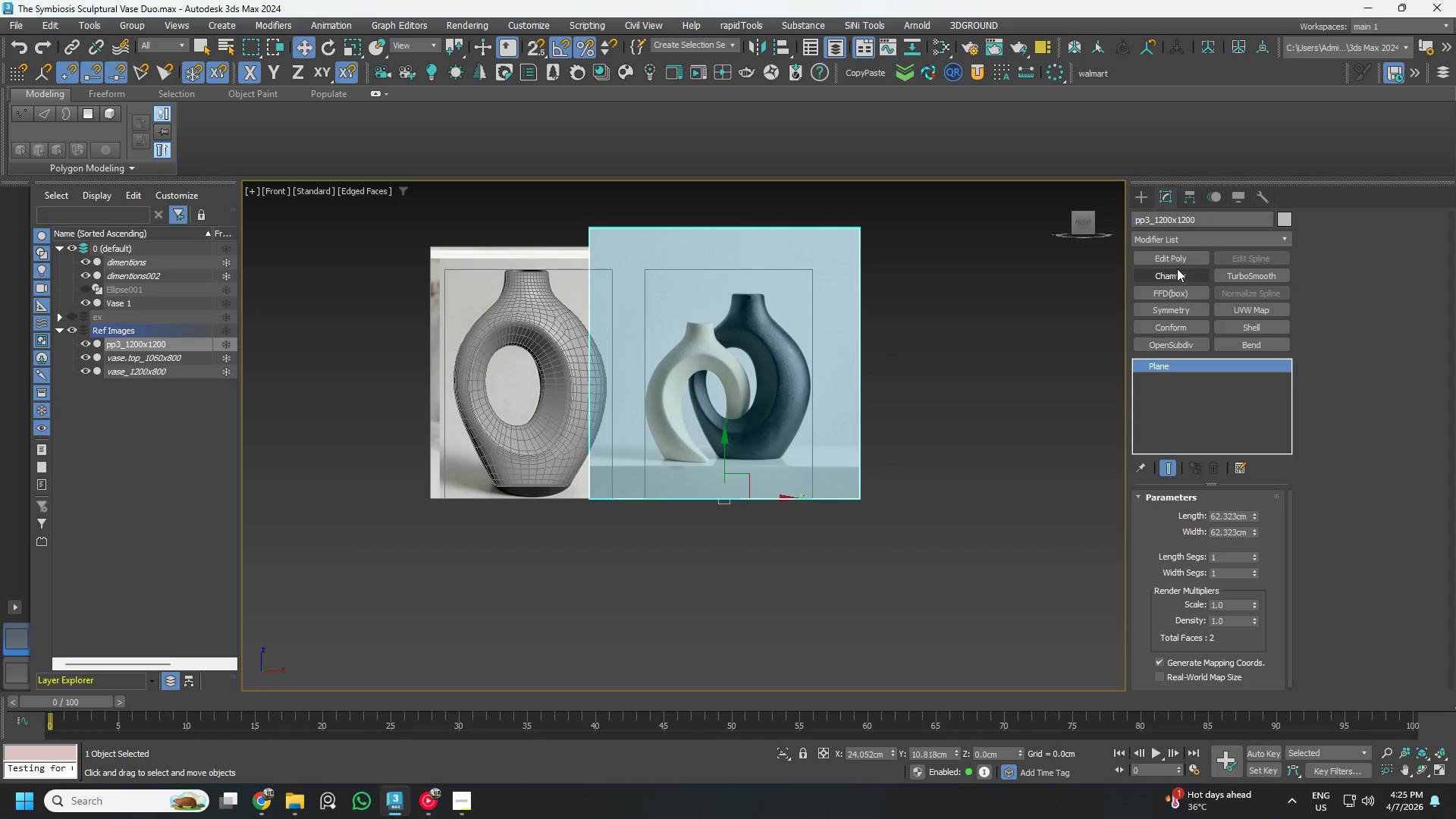 
left_click([1175, 264])
 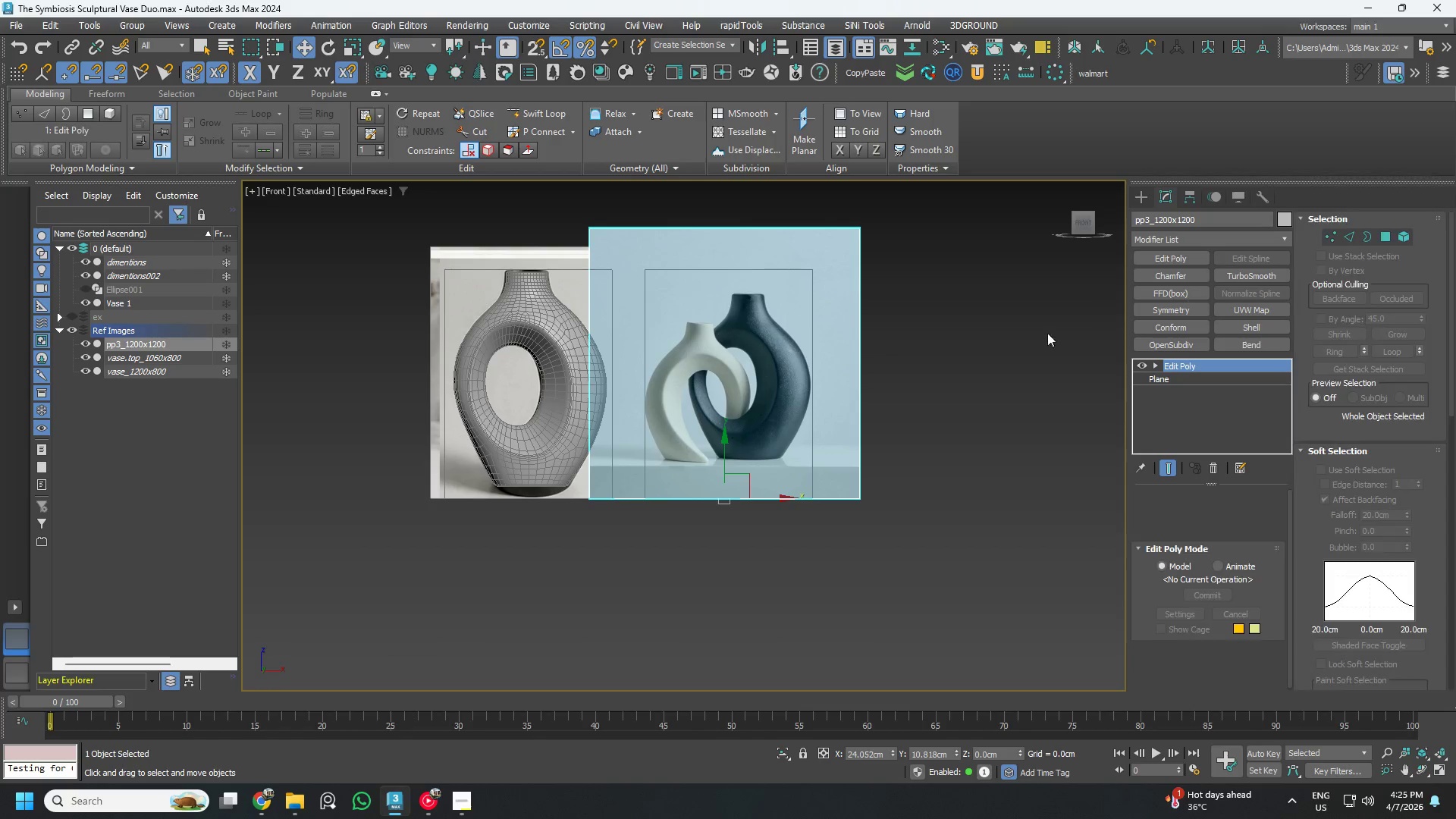 
key(1)
 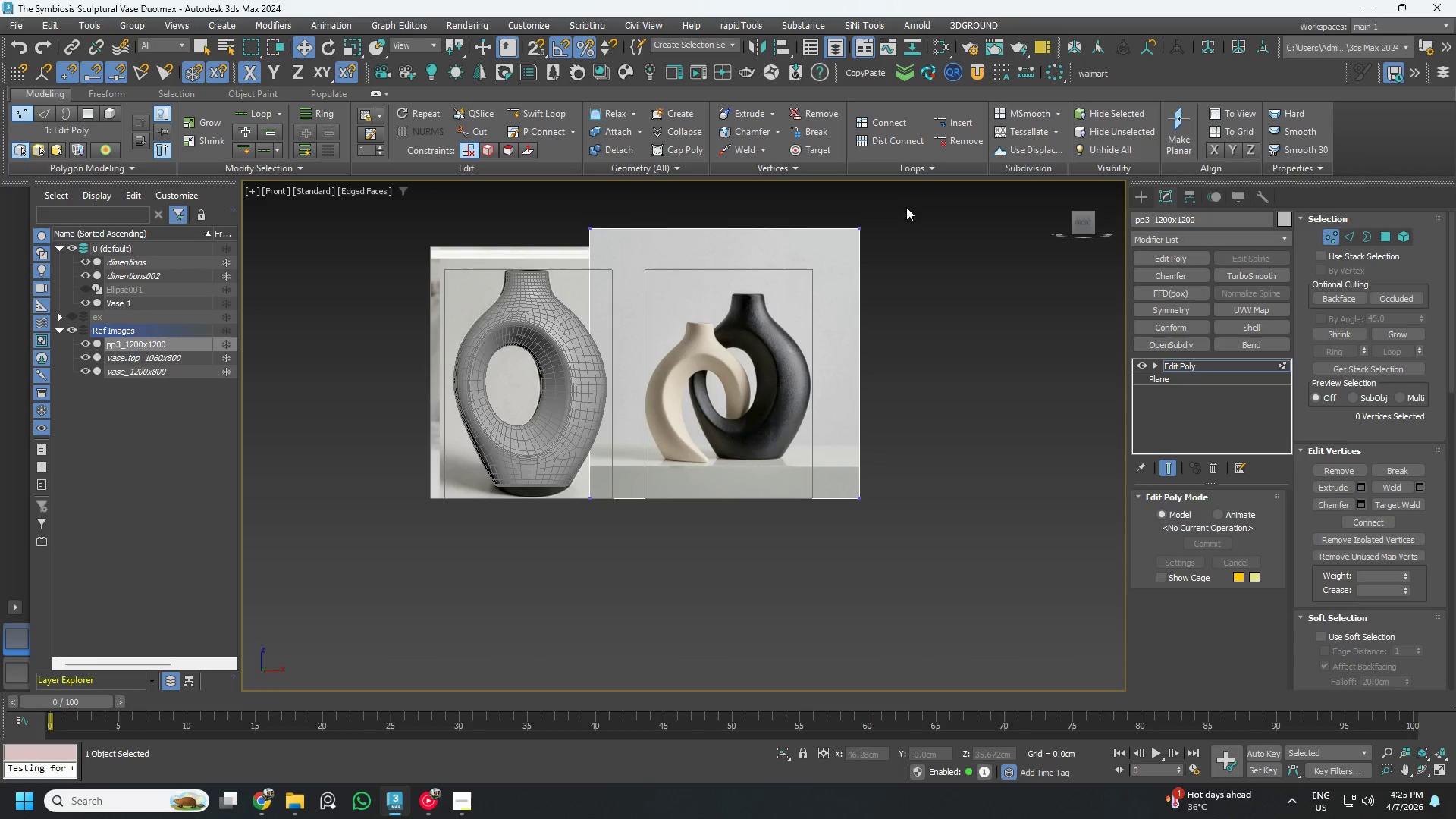 
left_click_drag(start_coordinate=[902, 196], to_coordinate=[834, 554])
 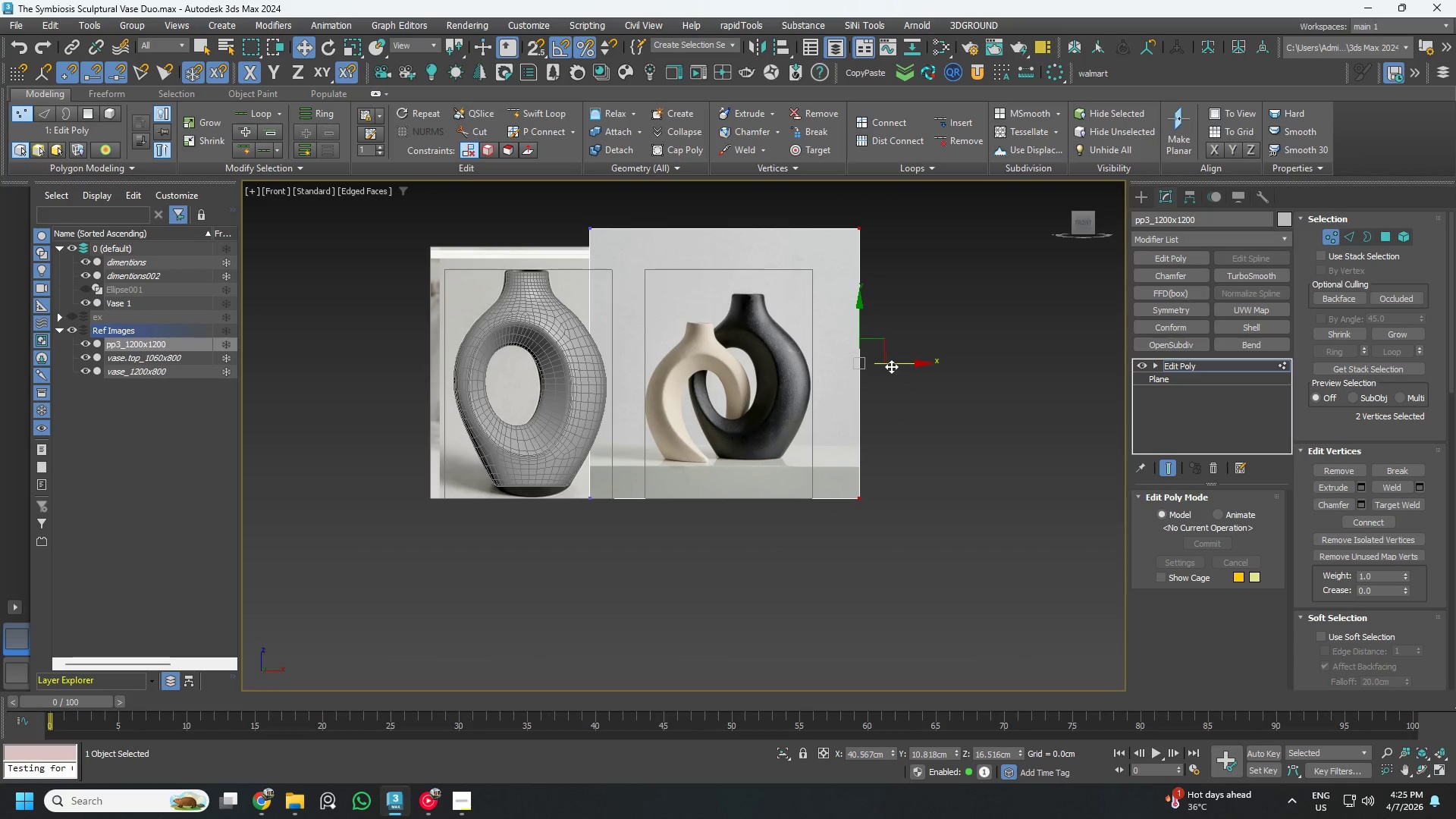 
left_click_drag(start_coordinate=[893, 364], to_coordinate=[866, 372])
 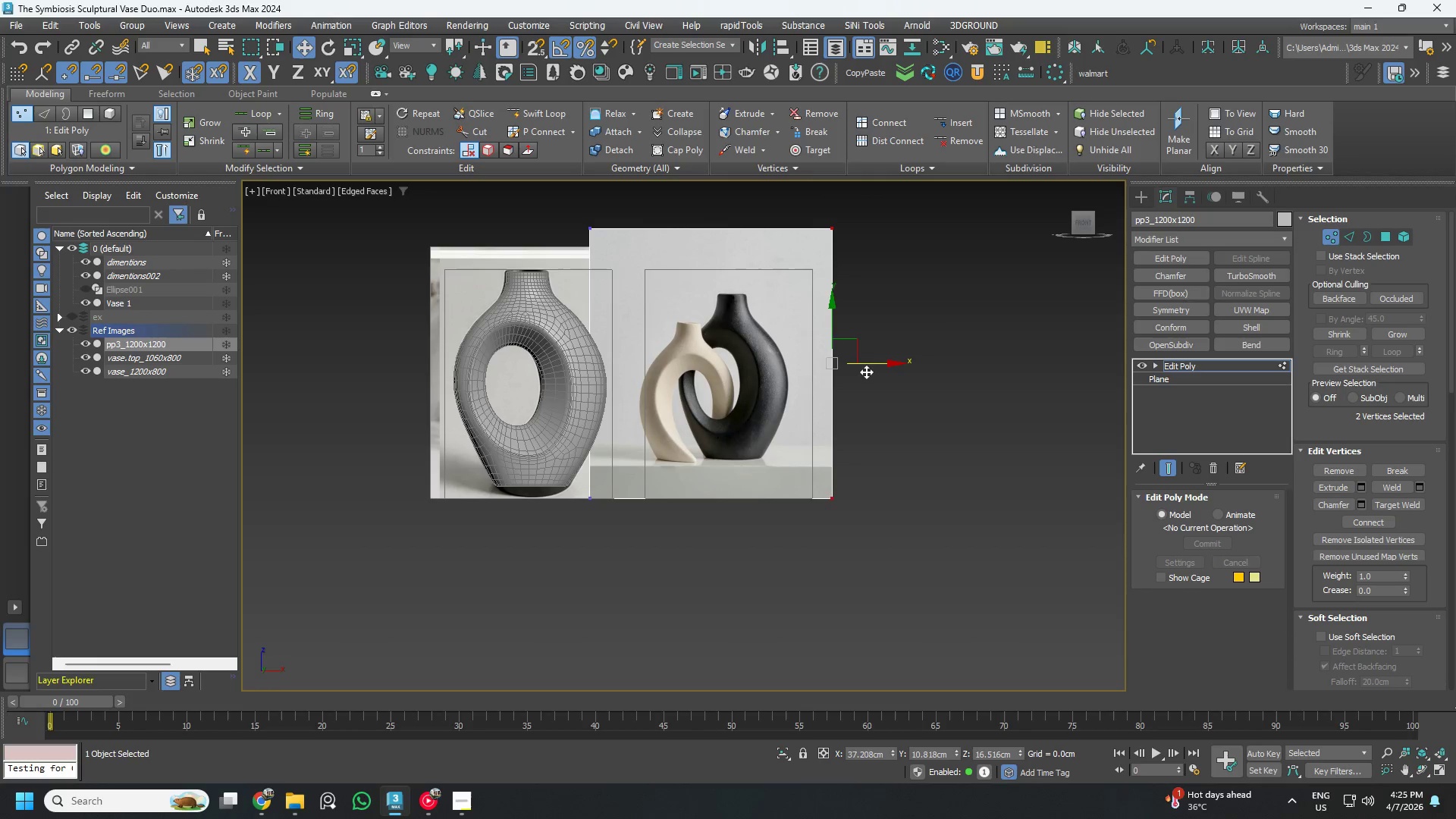 
key(Control+ControlLeft)
 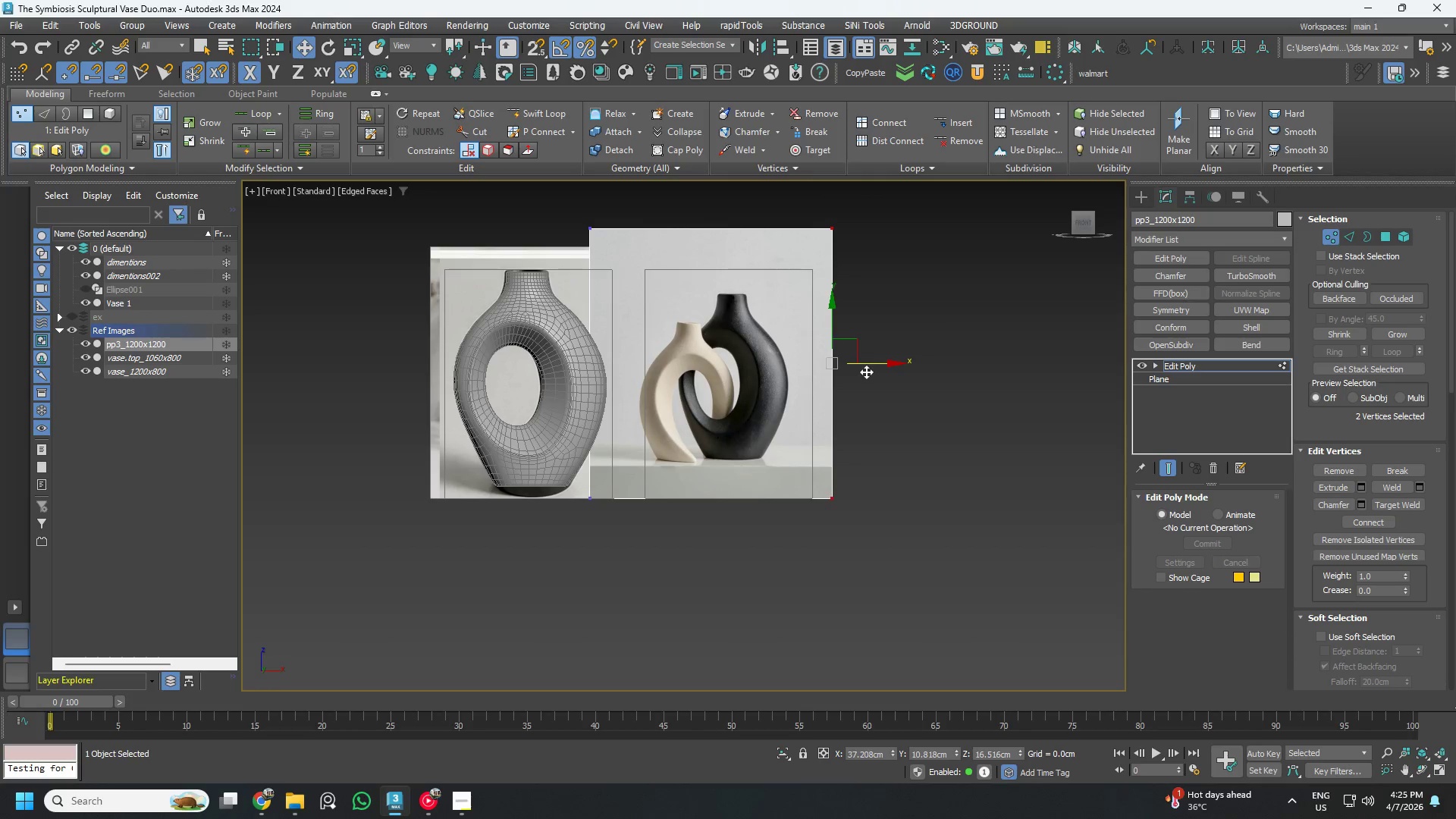 
key(Control+Z)
 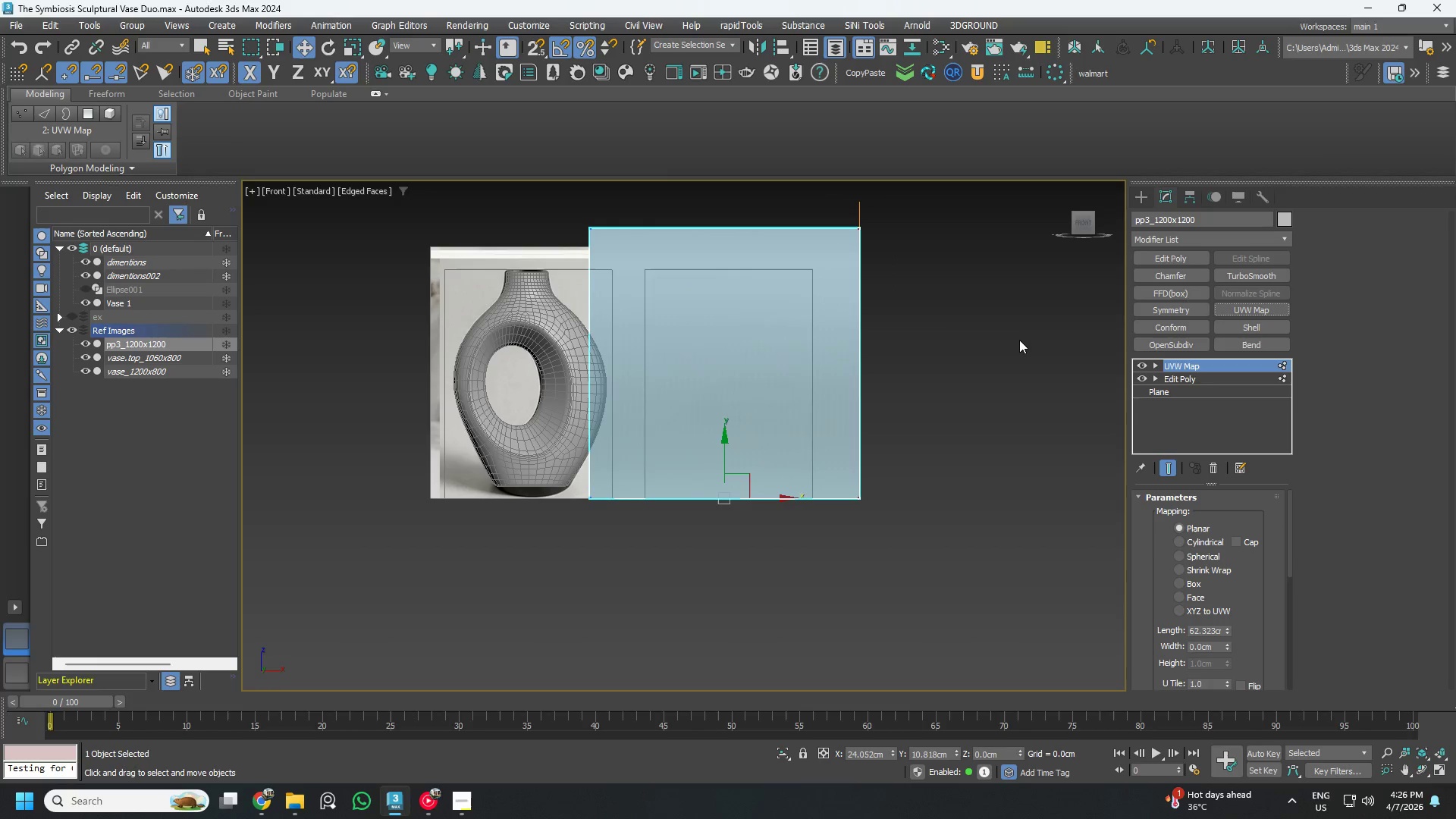 
left_click([1207, 368])
 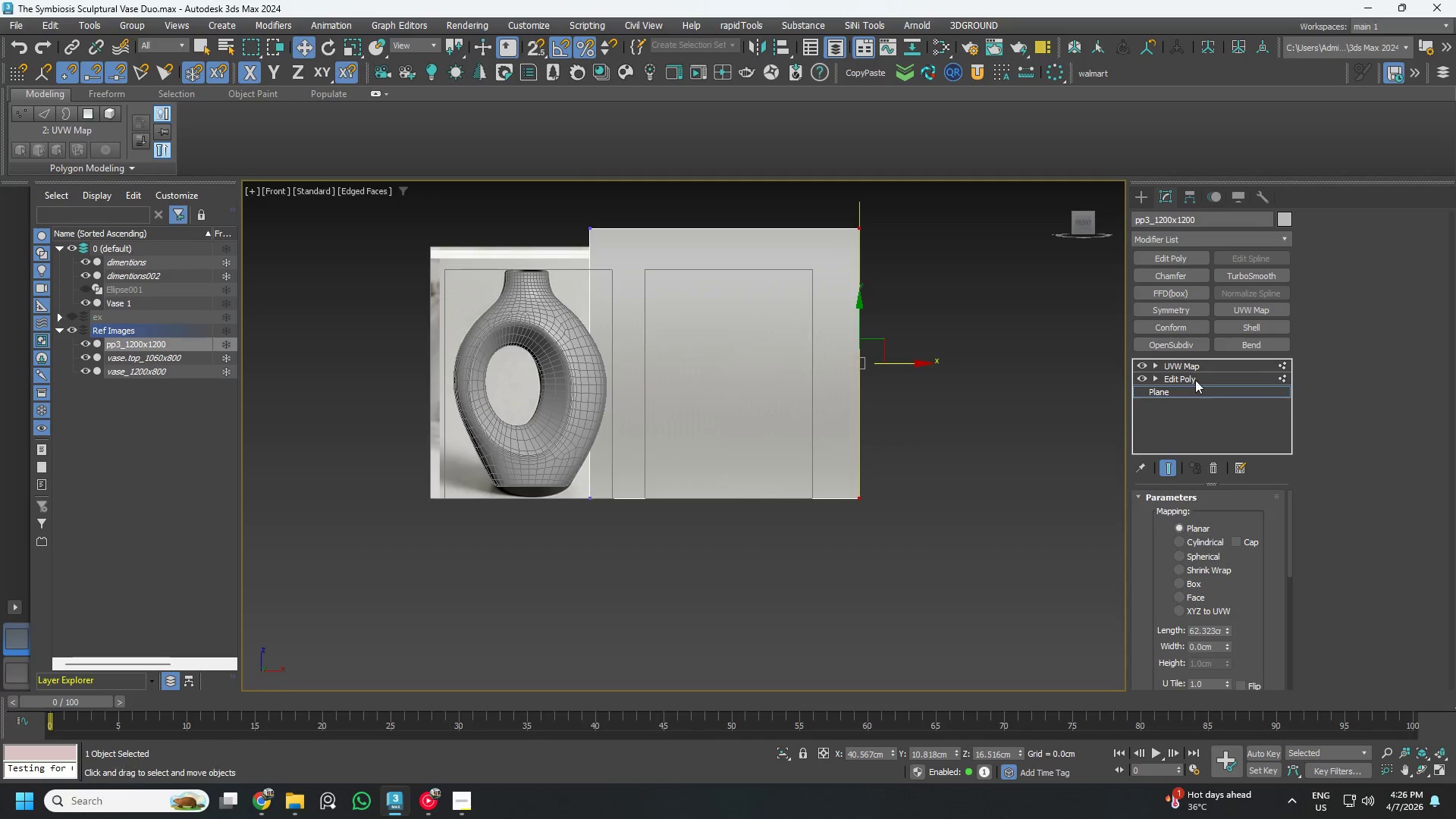 
double_click([1195, 378])
 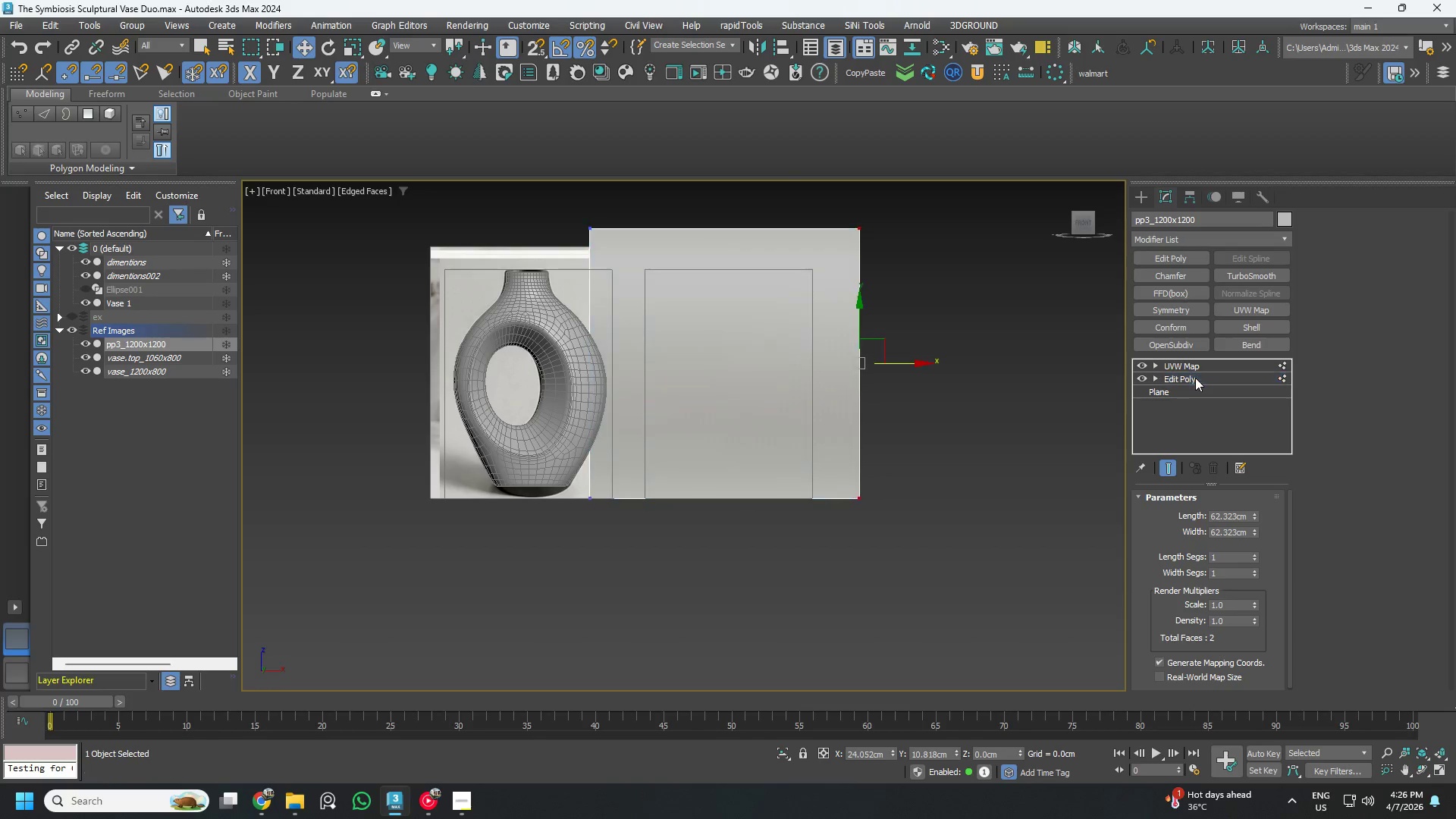 
key(1)
 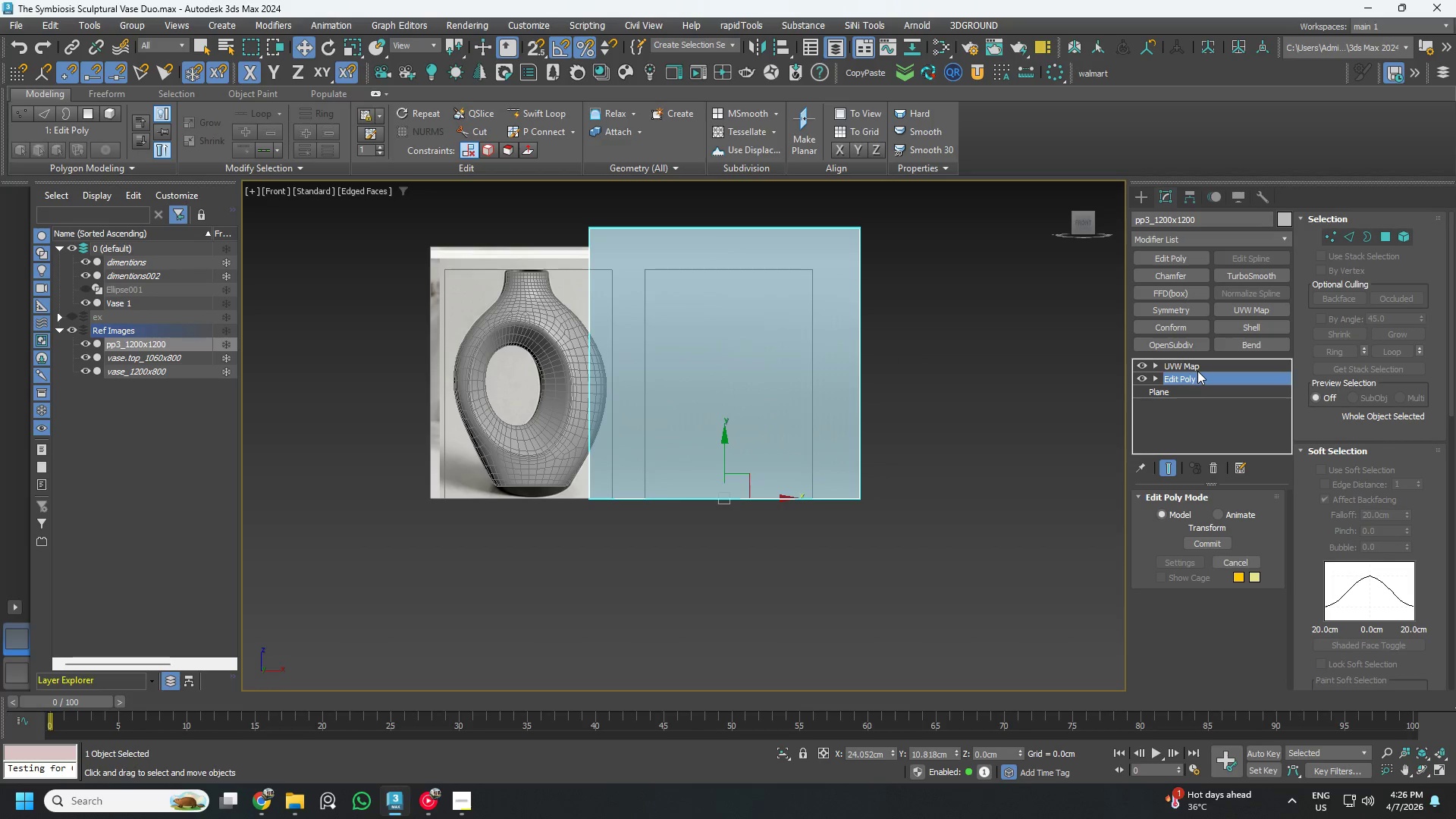 
left_click([1200, 367])
 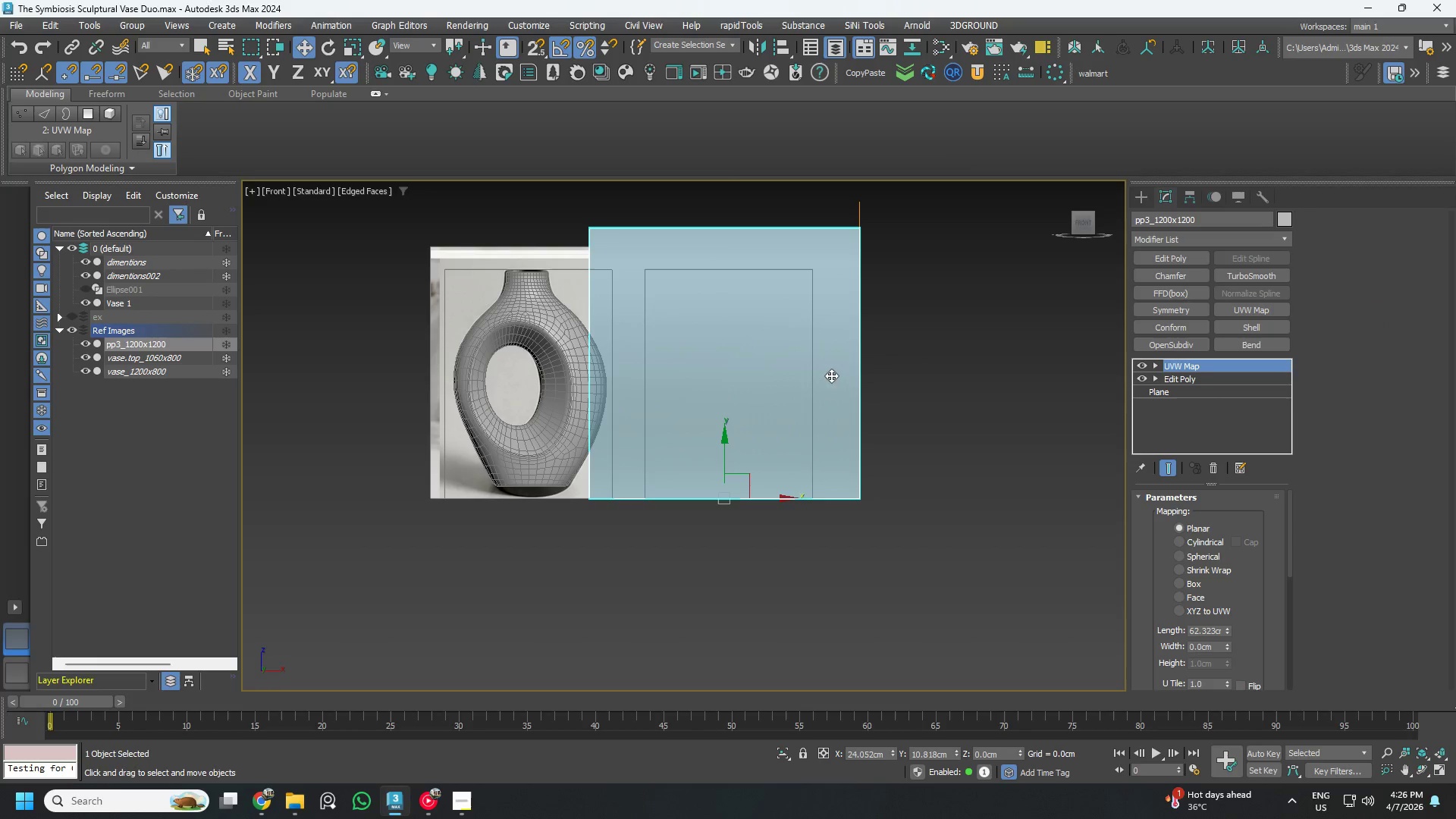 
scroll: coordinate [811, 391], scroll_direction: up, amount: 6.0
 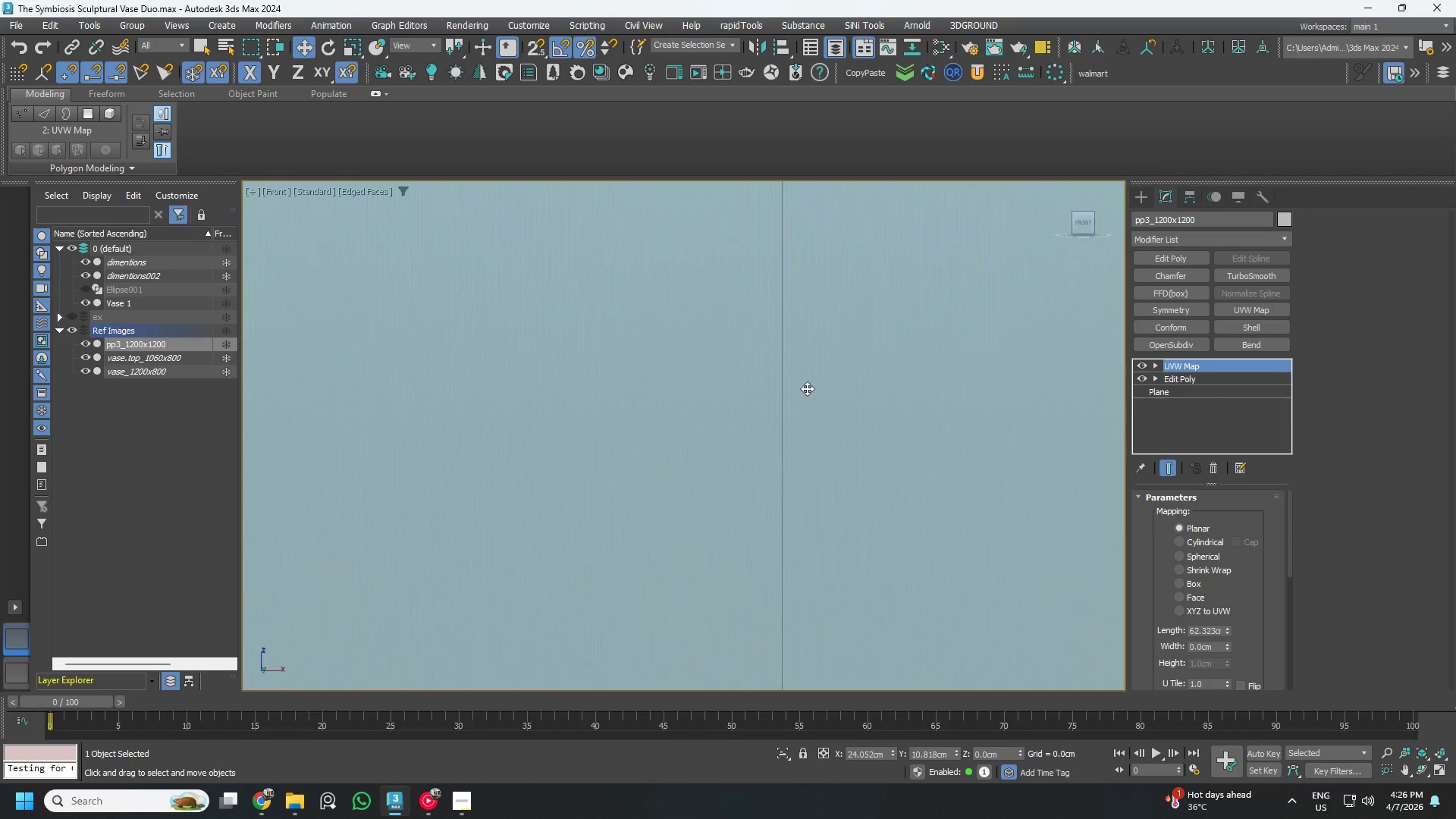 
scroll: coordinate [800, 381], scroll_direction: down, amount: 10.0
 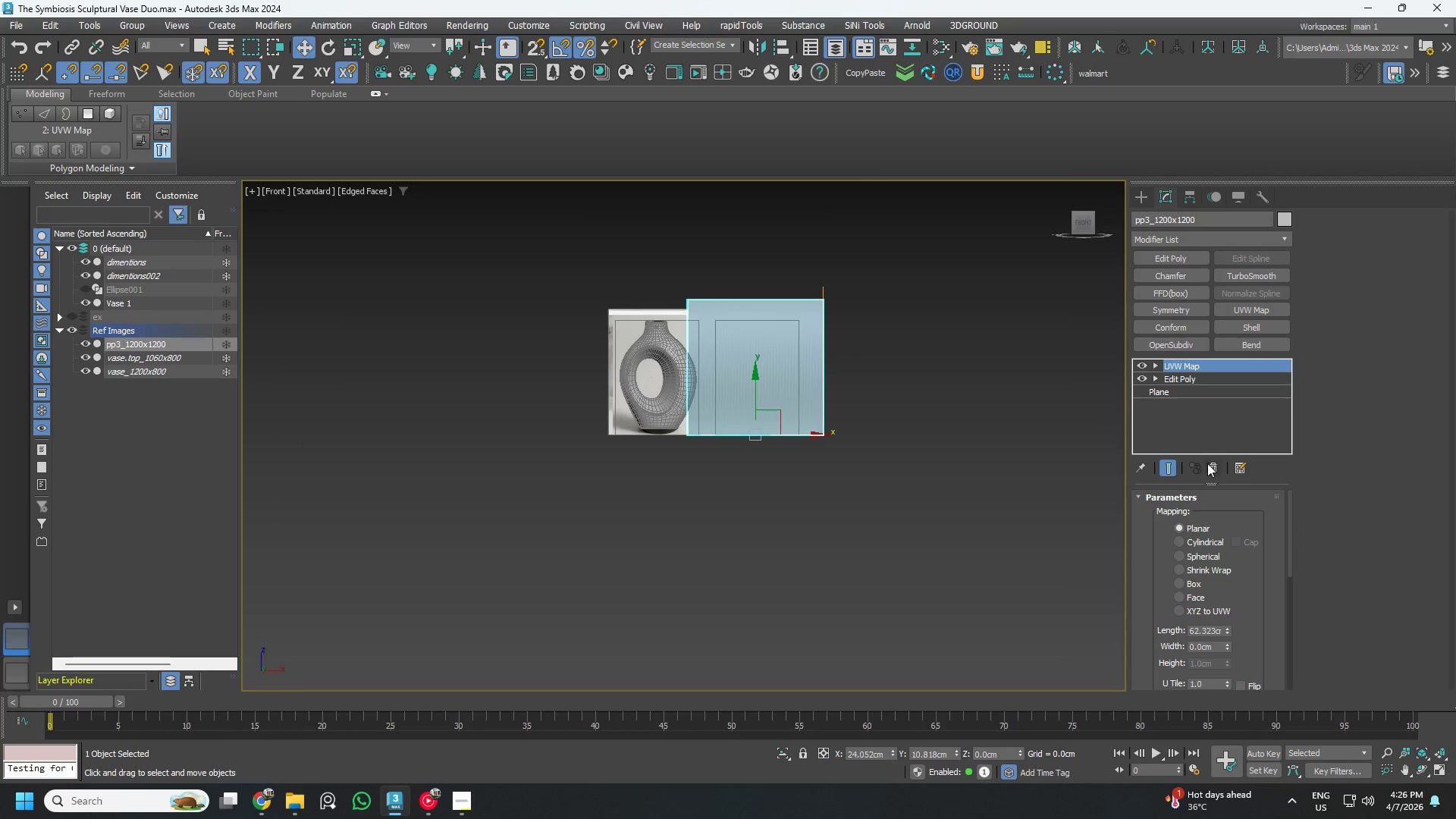 
left_click([1211, 466])
 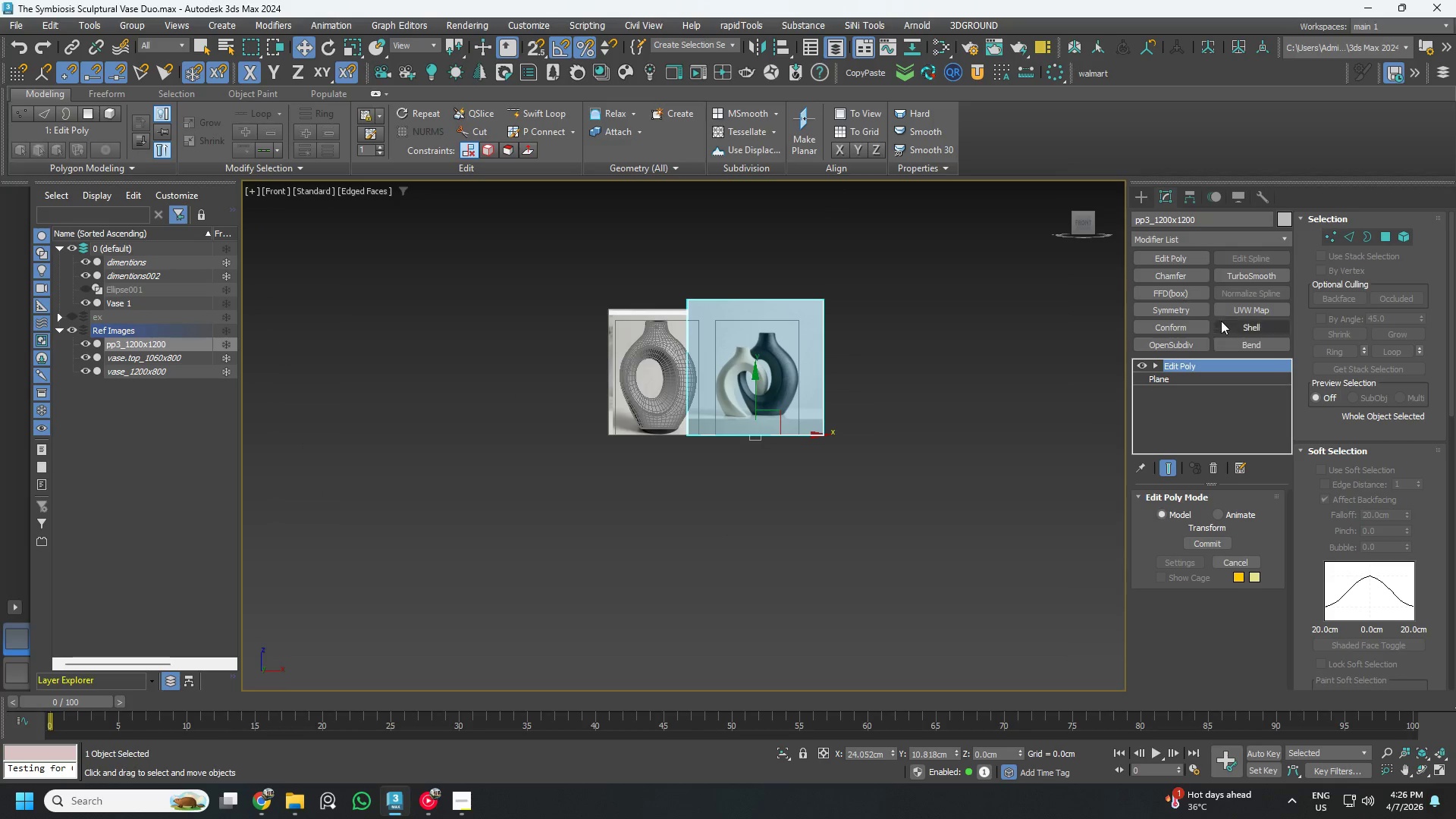 
left_click([1232, 312])
 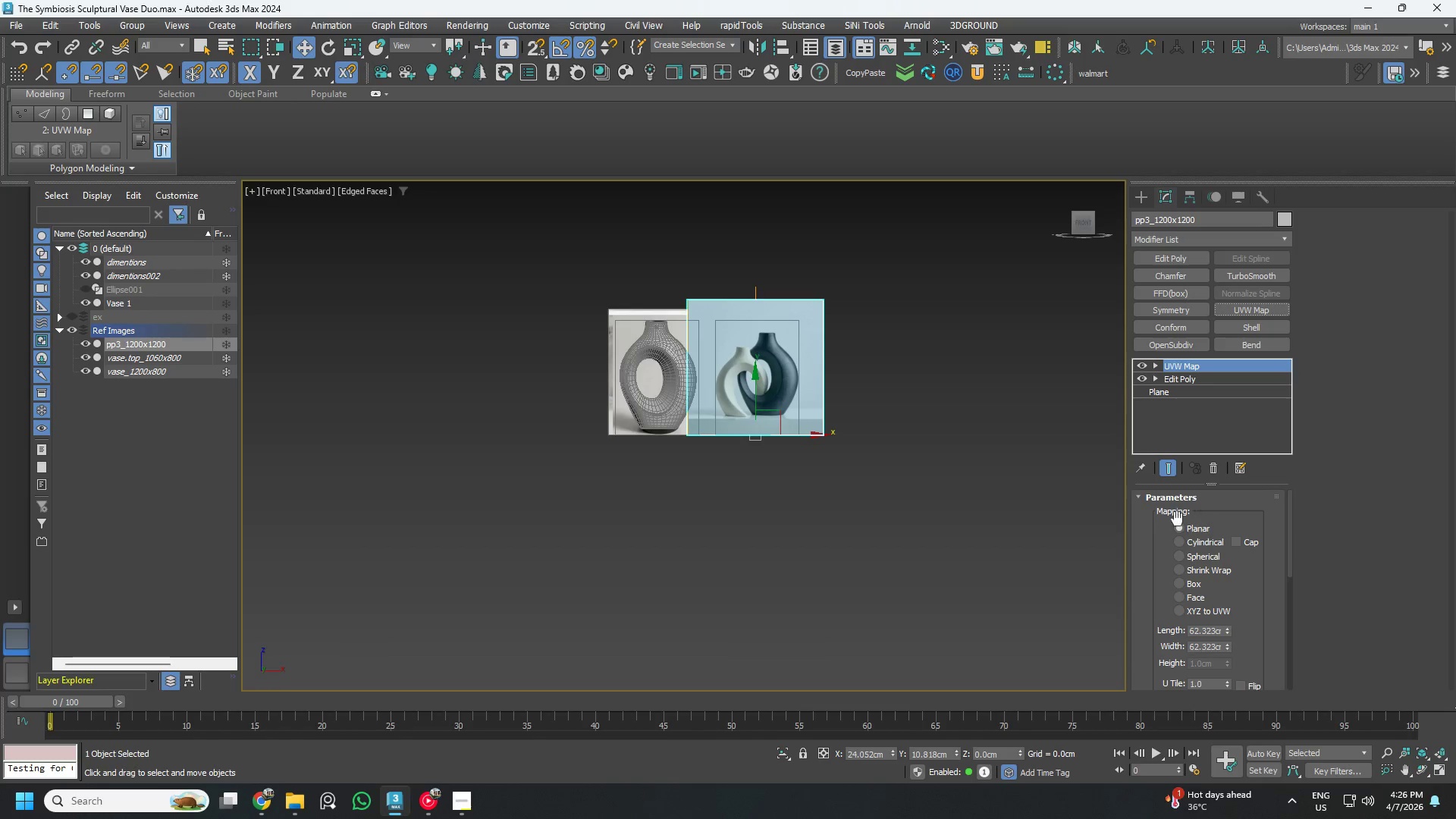 
scroll: coordinate [804, 379], scroll_direction: up, amount: 1.0
 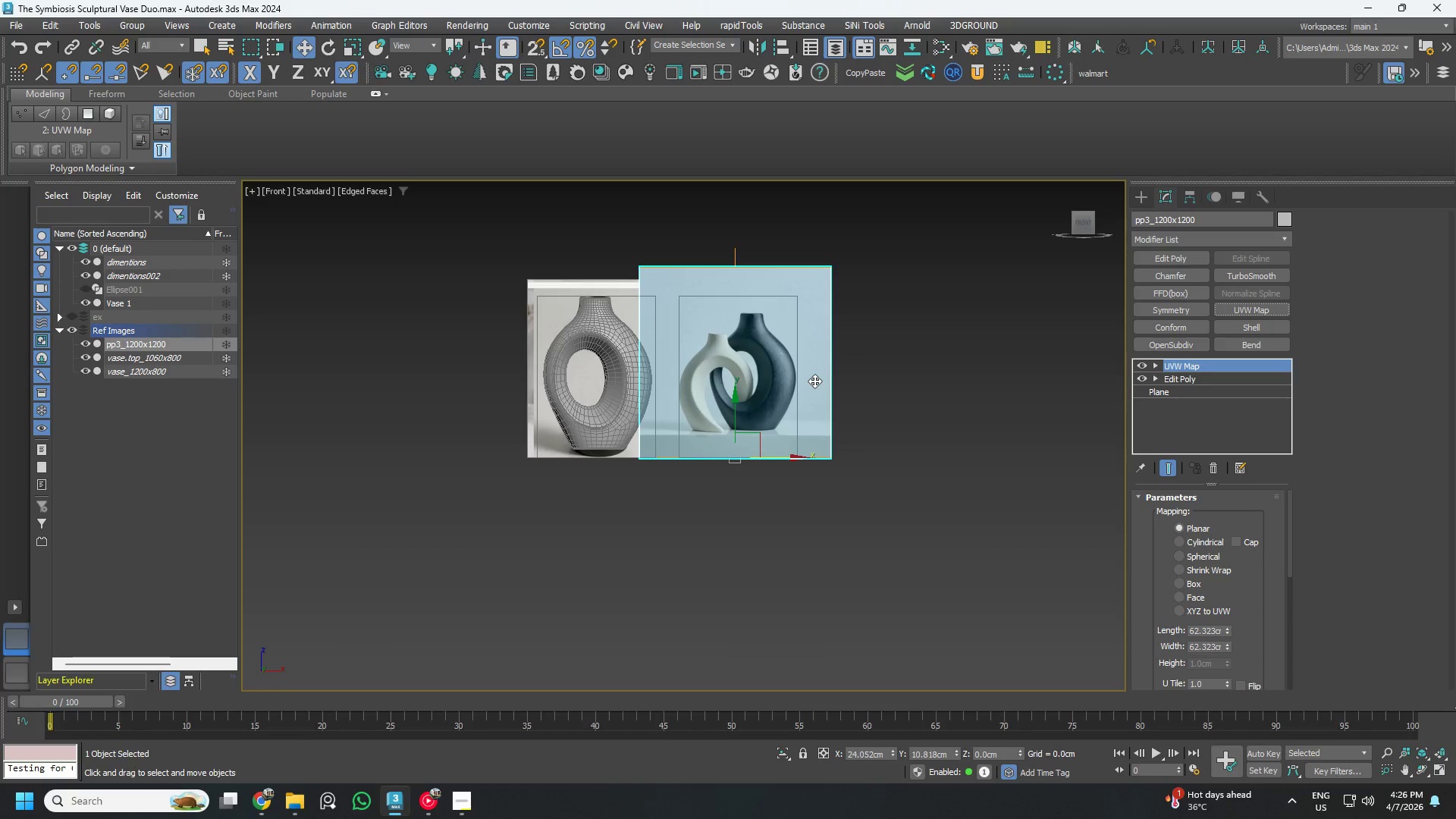 
key(1)
 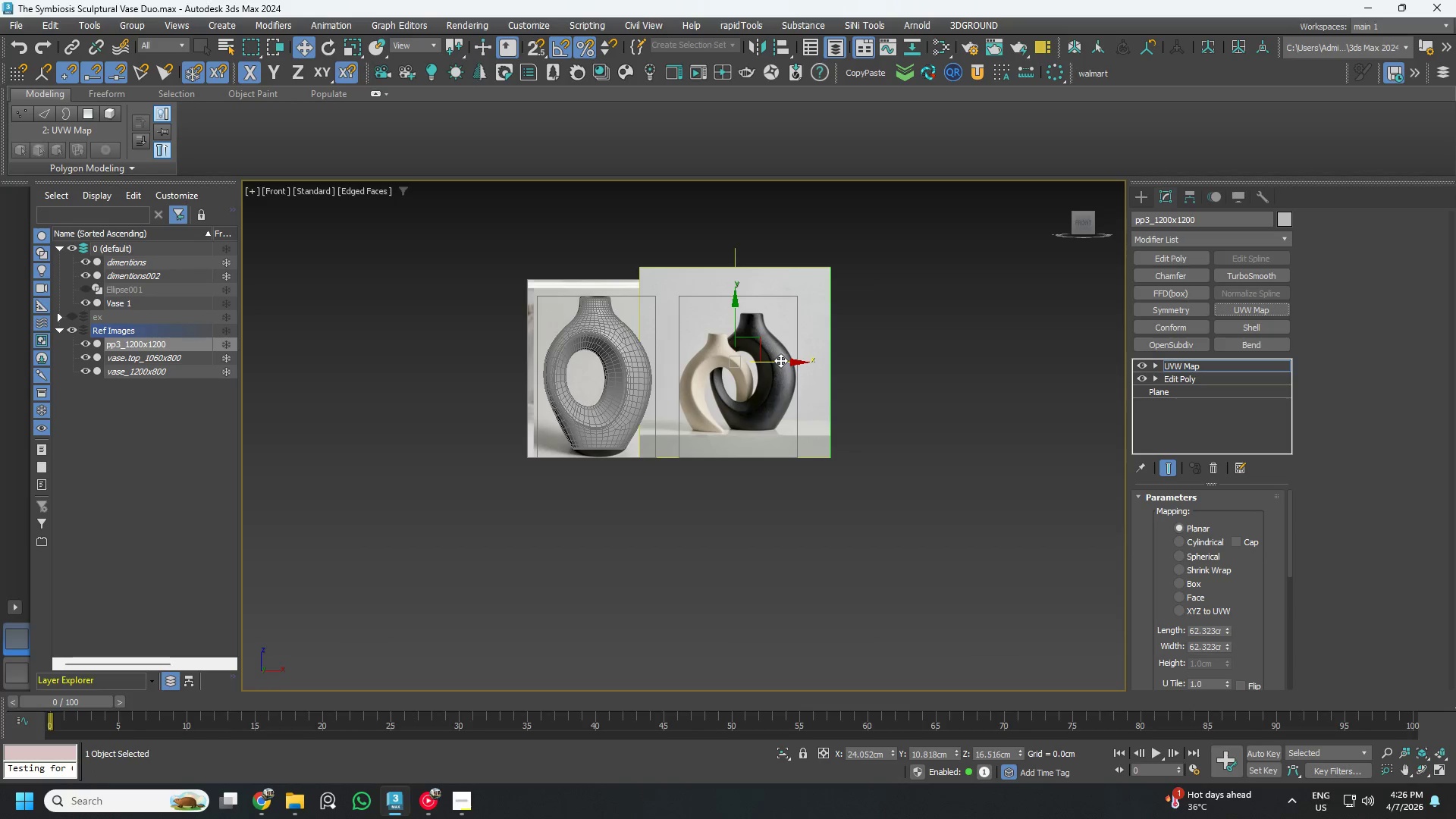 
left_click_drag(start_coordinate=[780, 361], to_coordinate=[801, 369])
 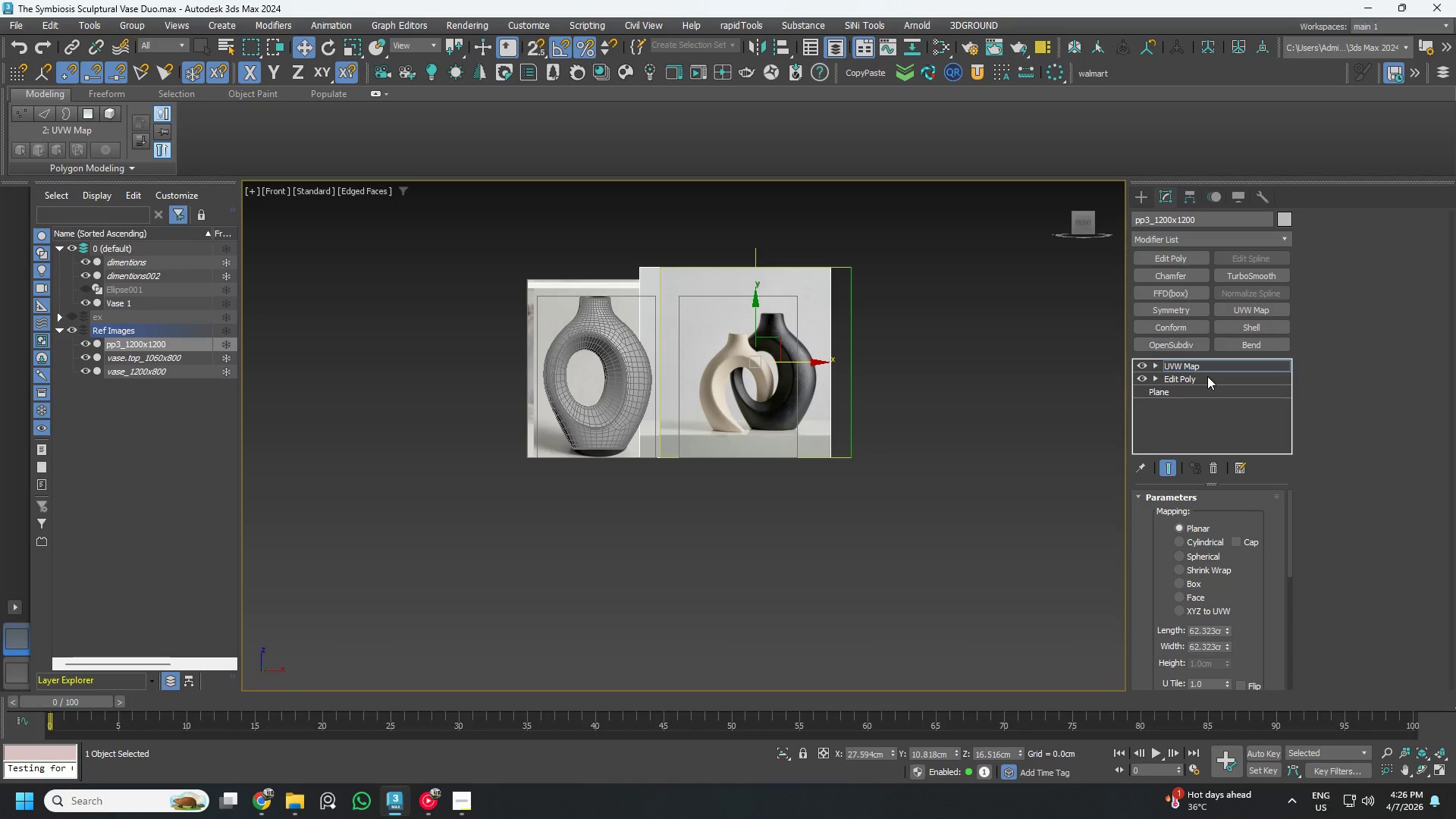 
left_click([1206, 377])
 